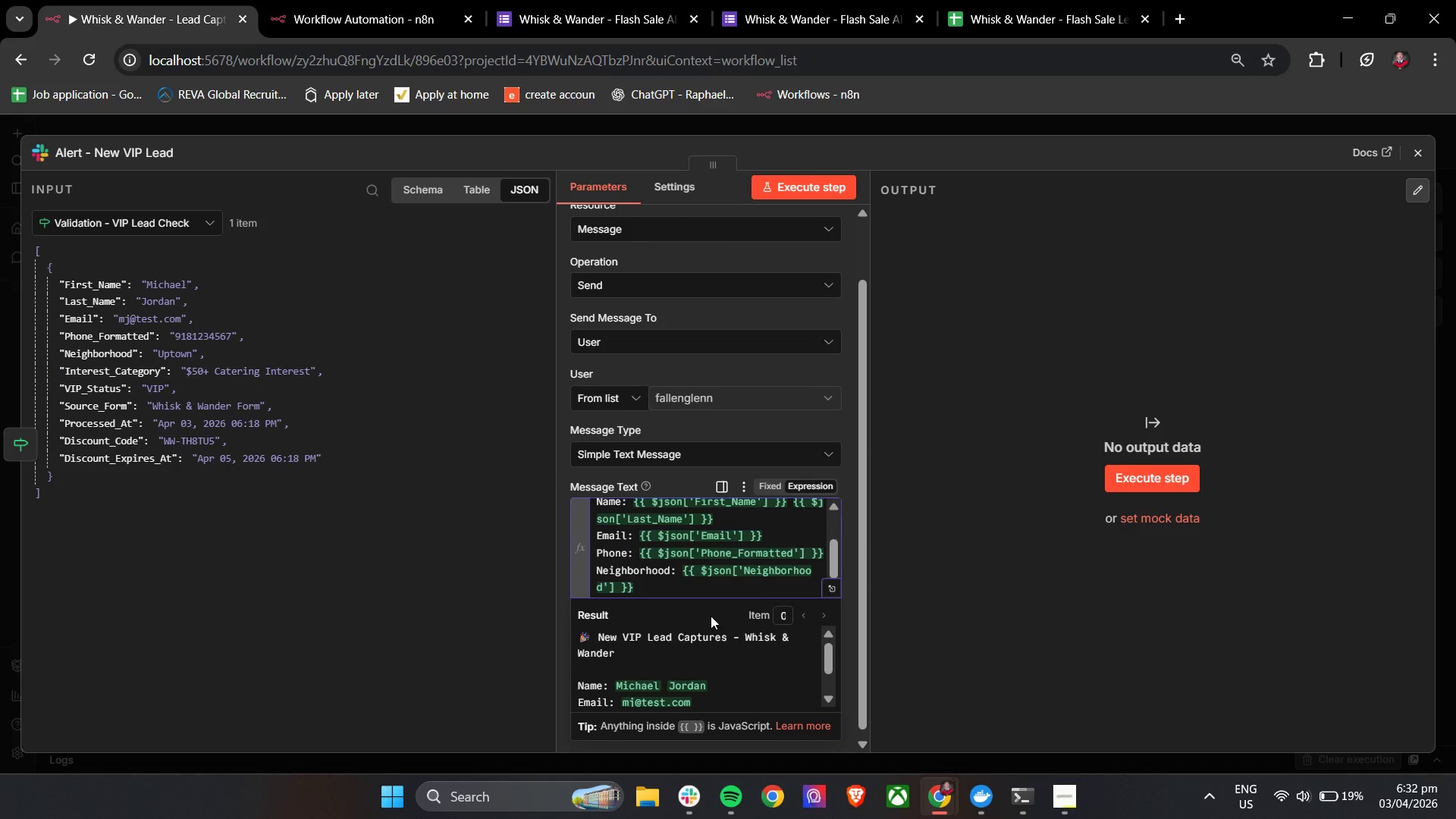 
key(Enter)
 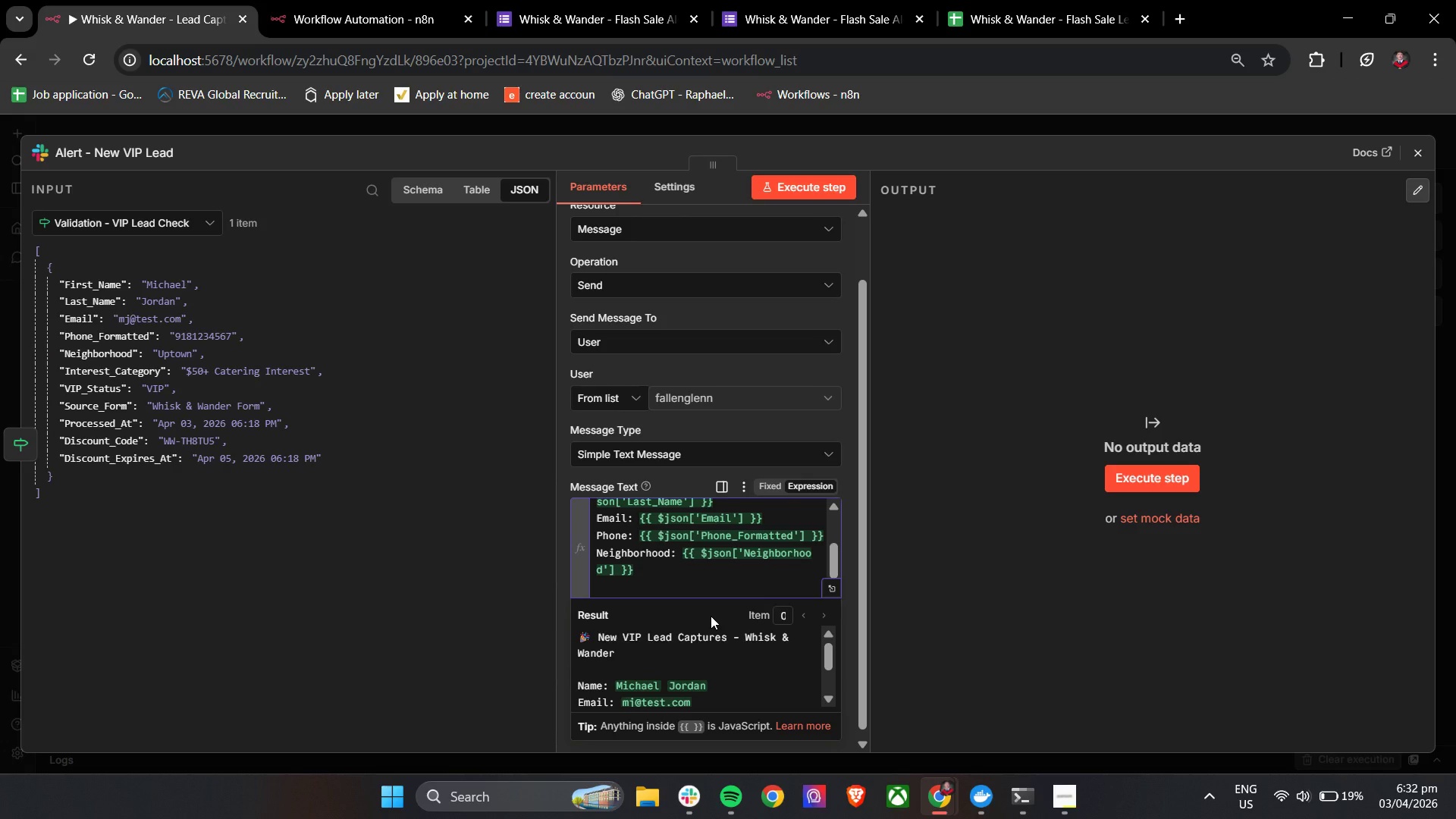 
scroll: coordinate [693, 646], scroll_direction: down, amount: 3.0
 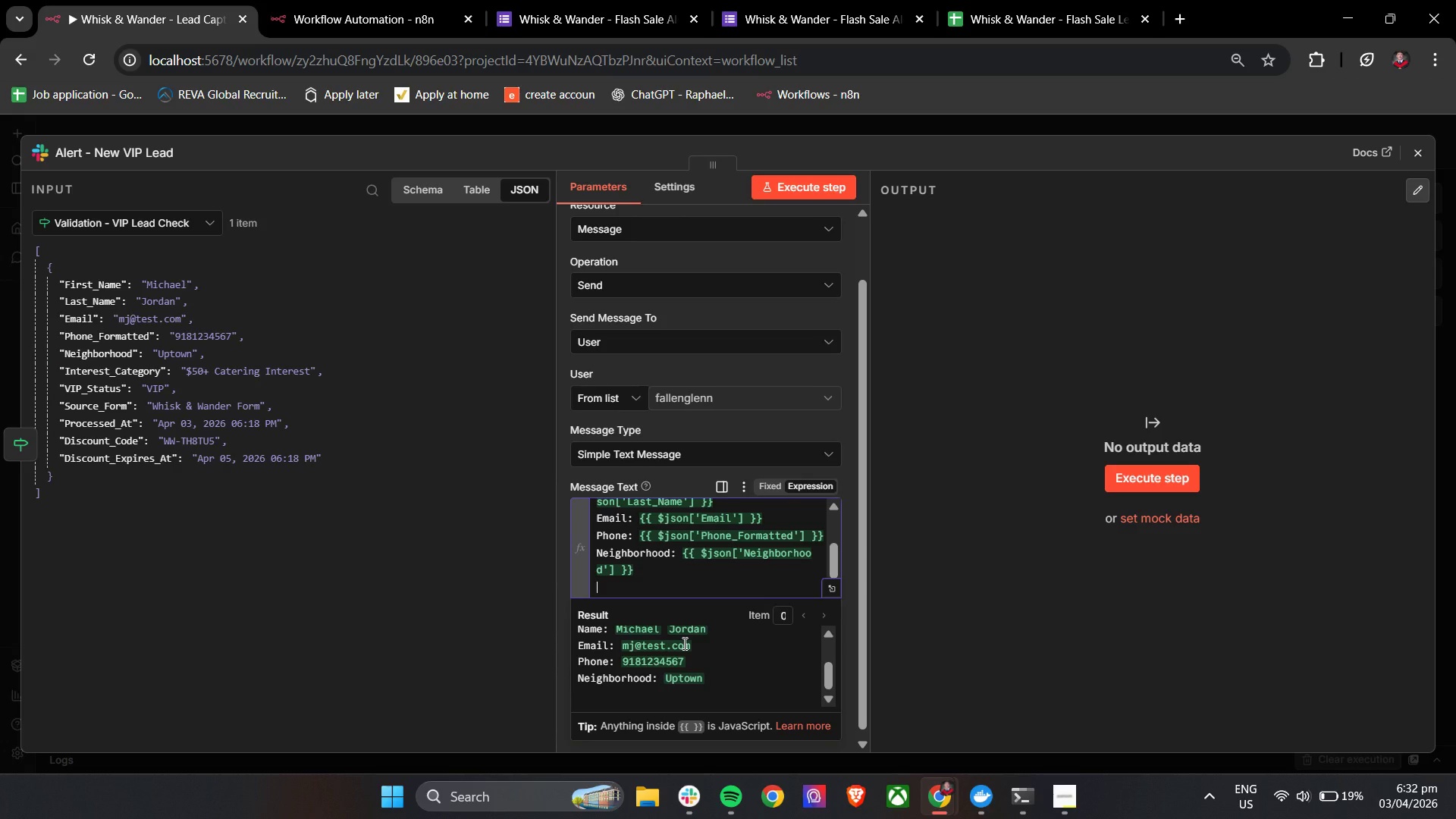 
wait(5.31)
 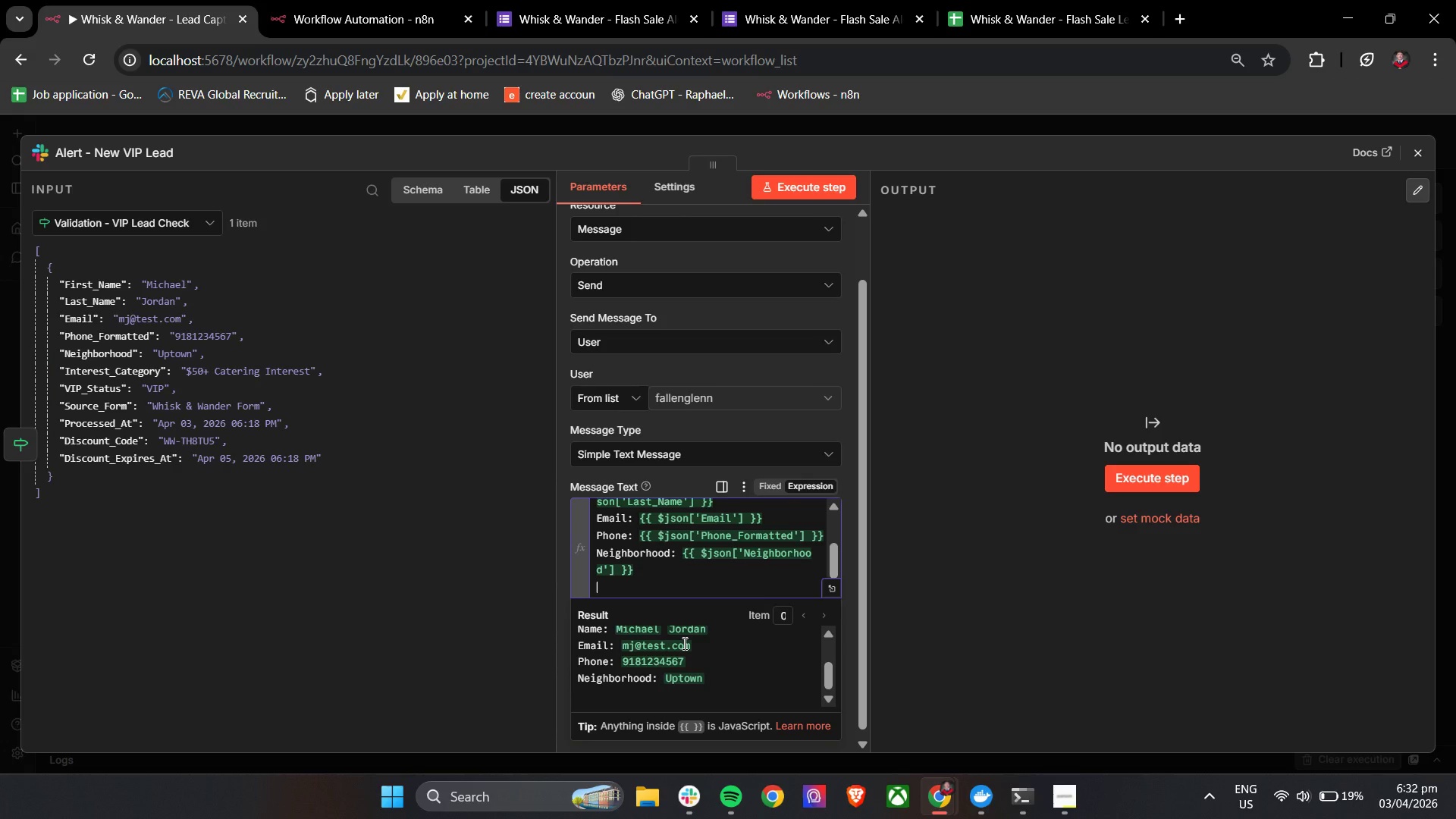 
type(Interest Category: {{)
 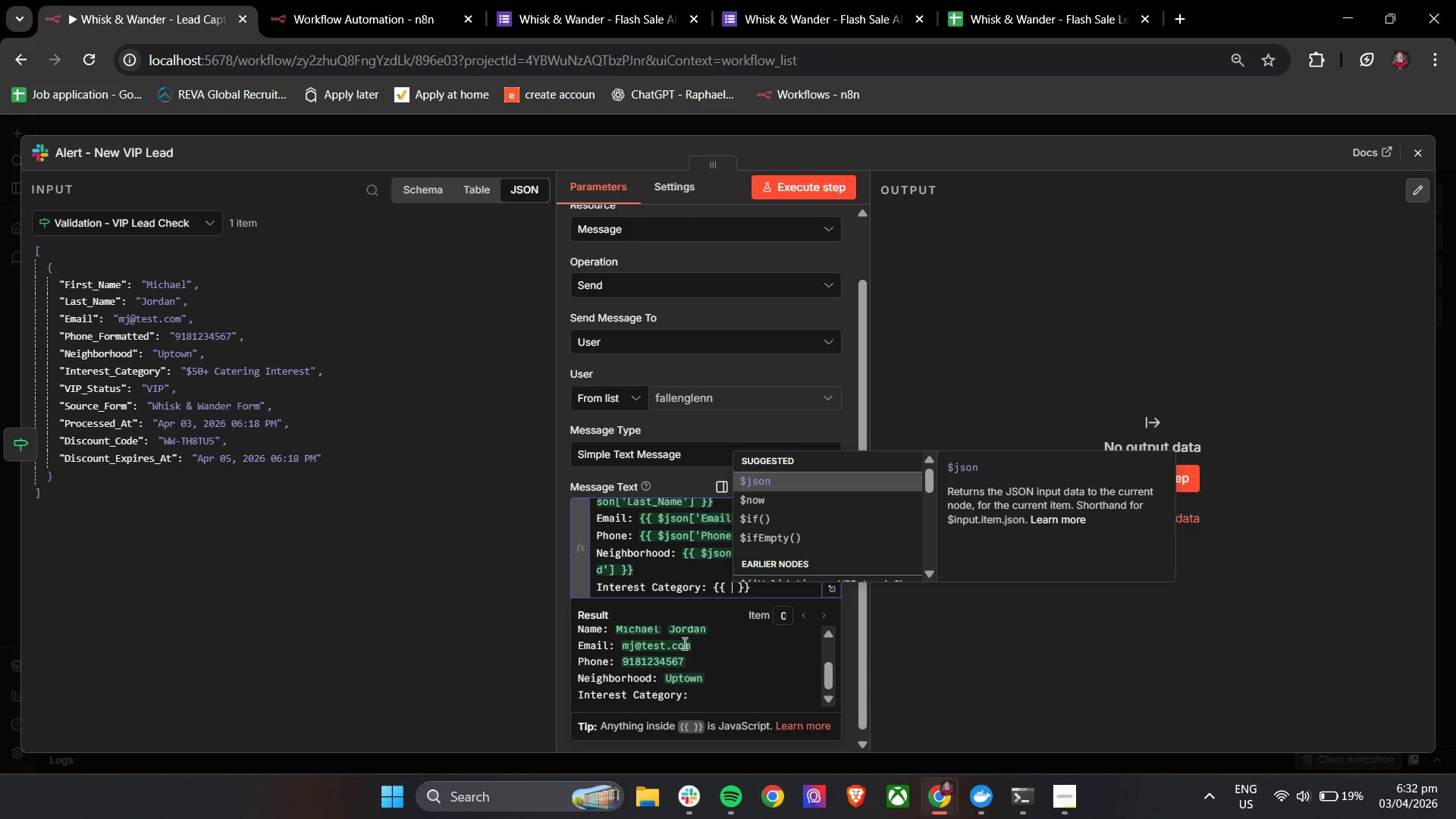 
key(Enter)
 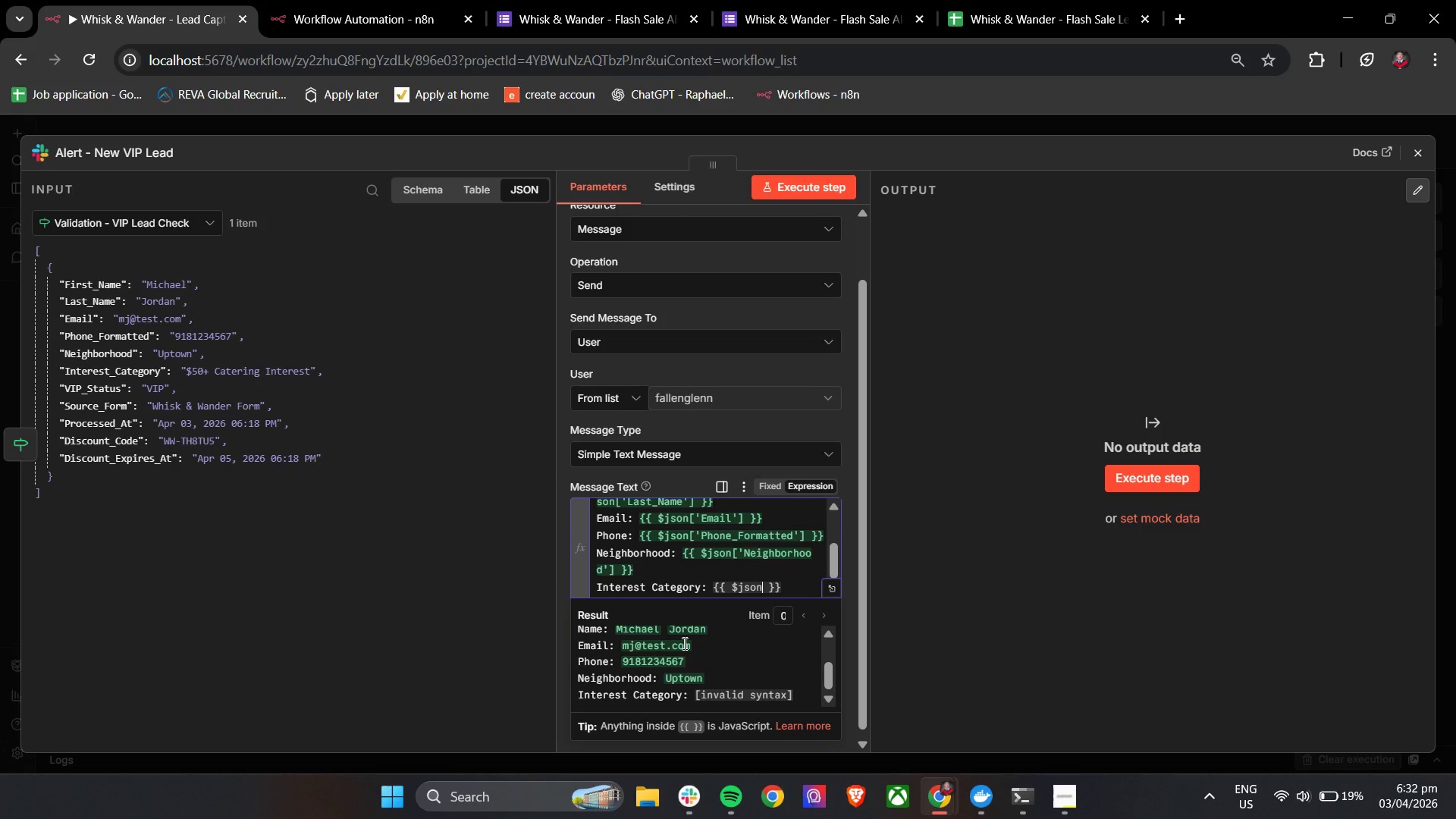 
key(BracketLeft)
 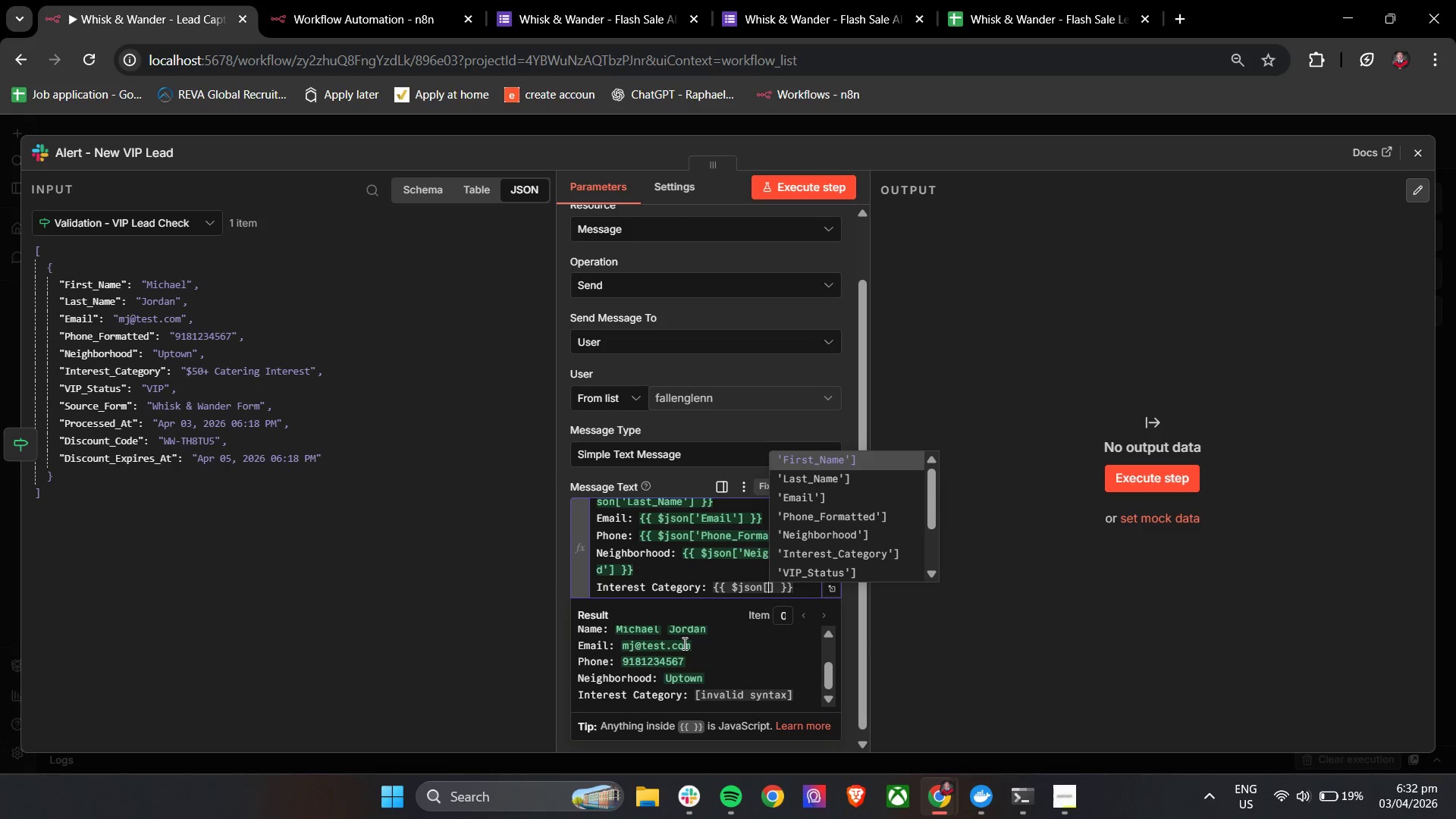 
key(ArrowDown)
 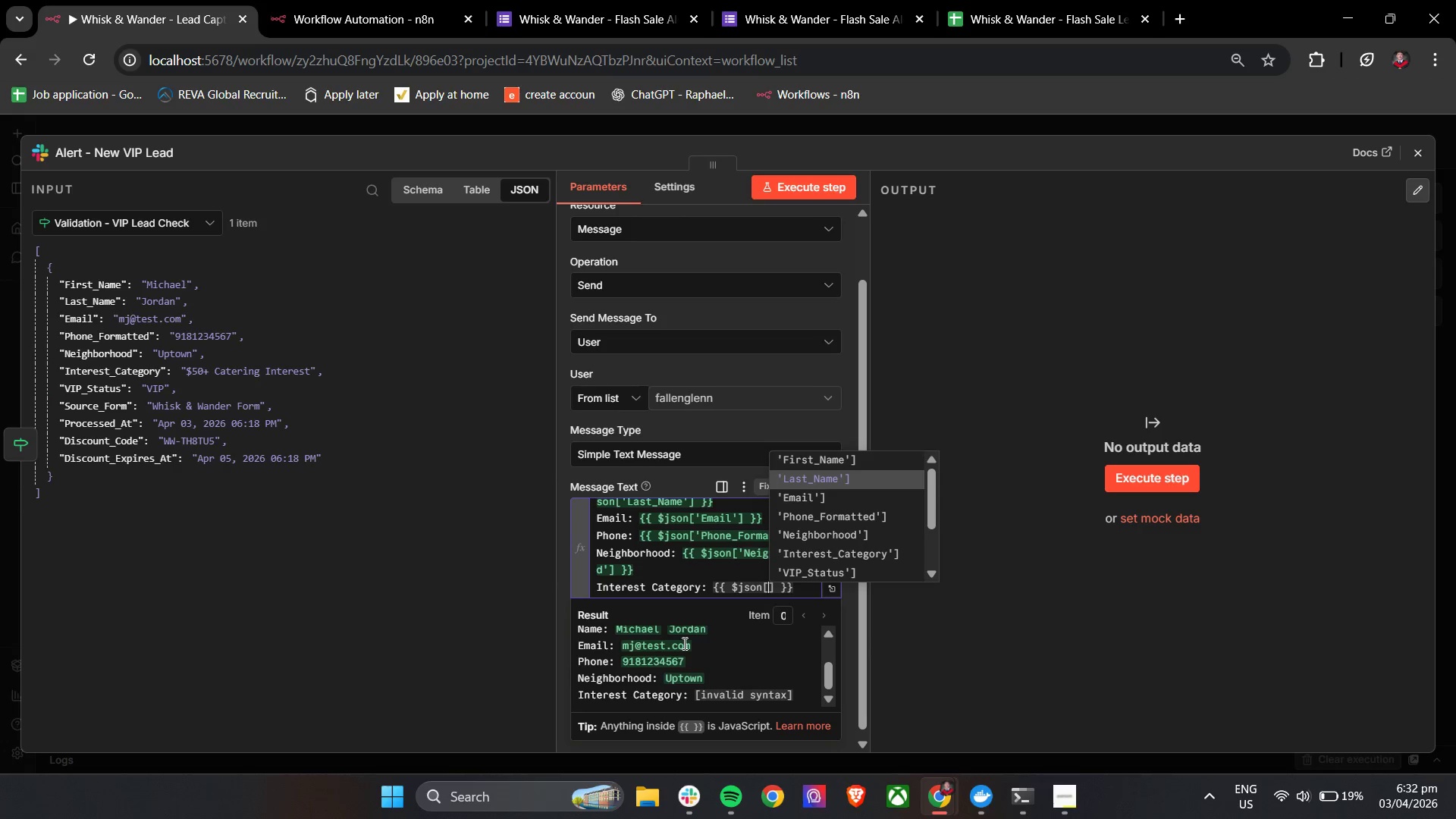 
key(ArrowDown)
 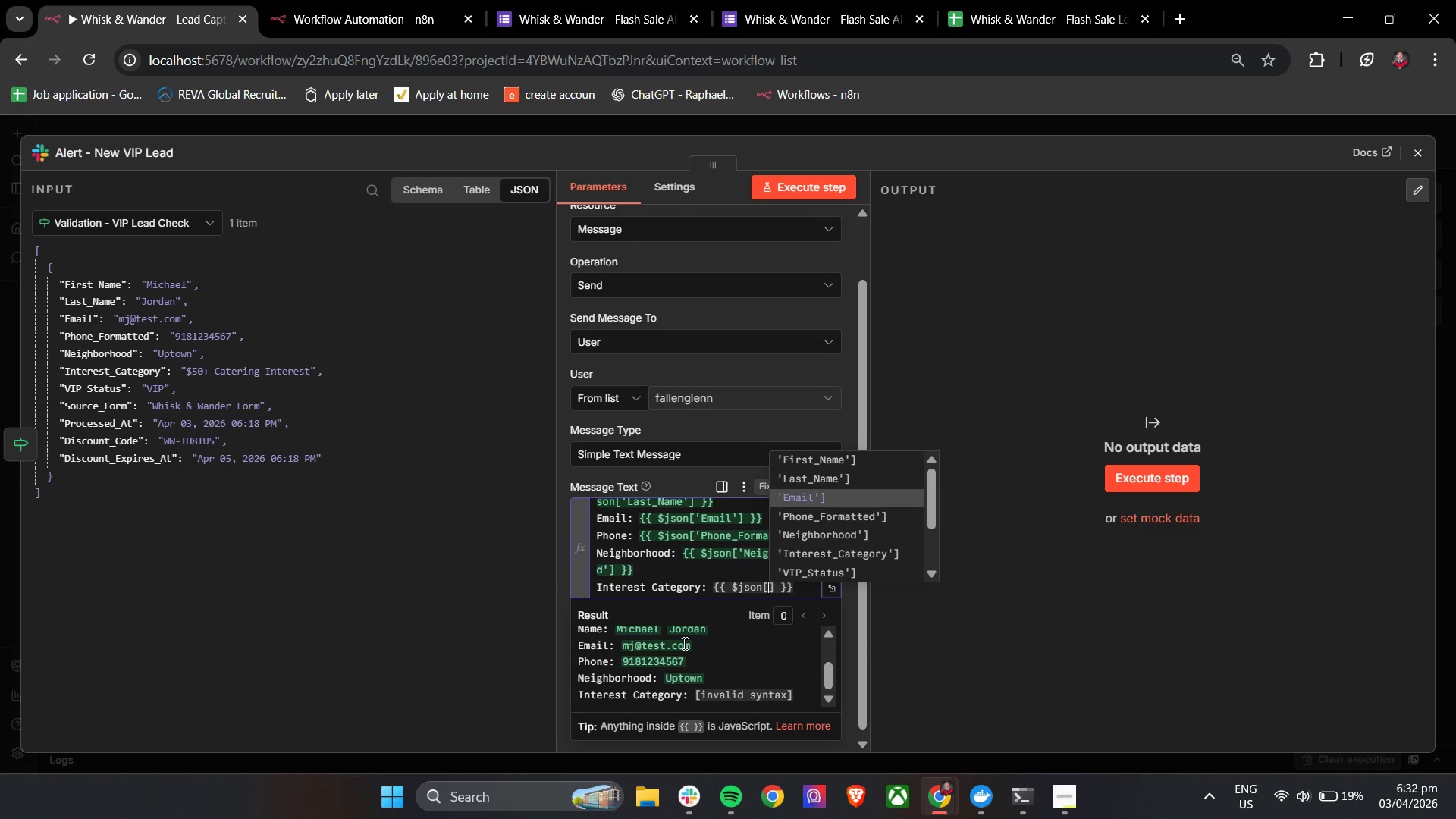 
key(ArrowDown)
 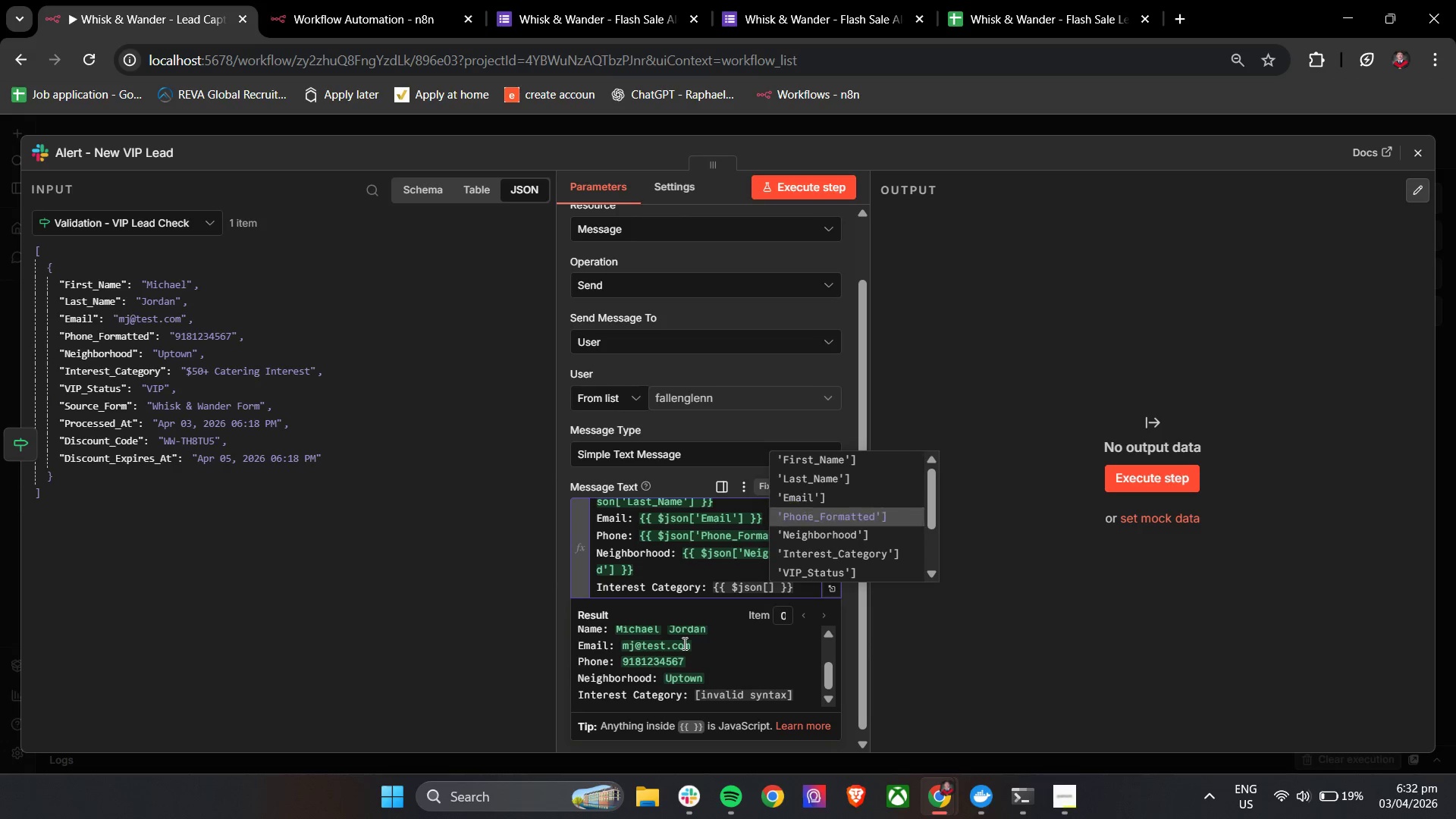 
key(ArrowDown)
 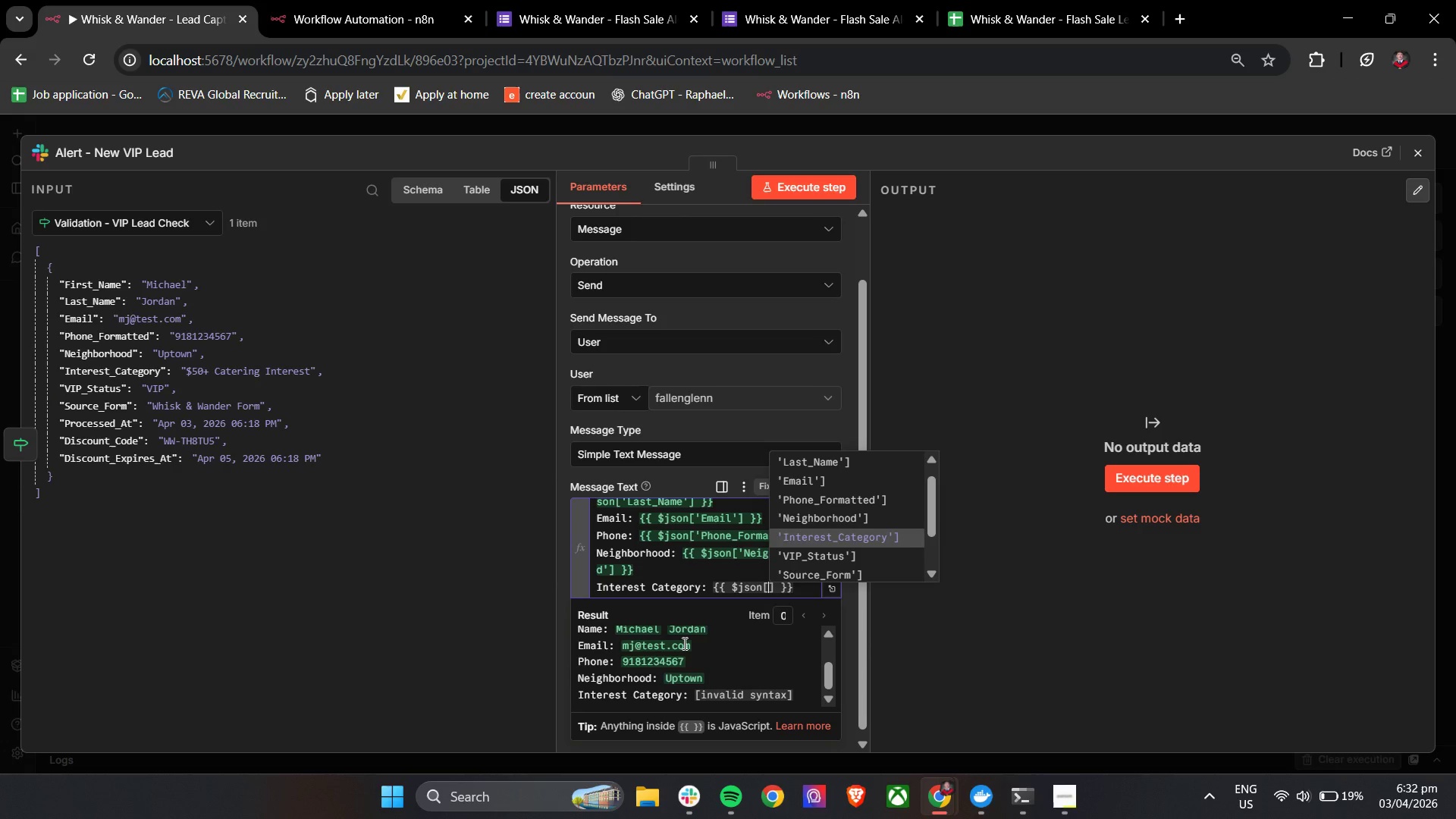 
key(ArrowDown)
 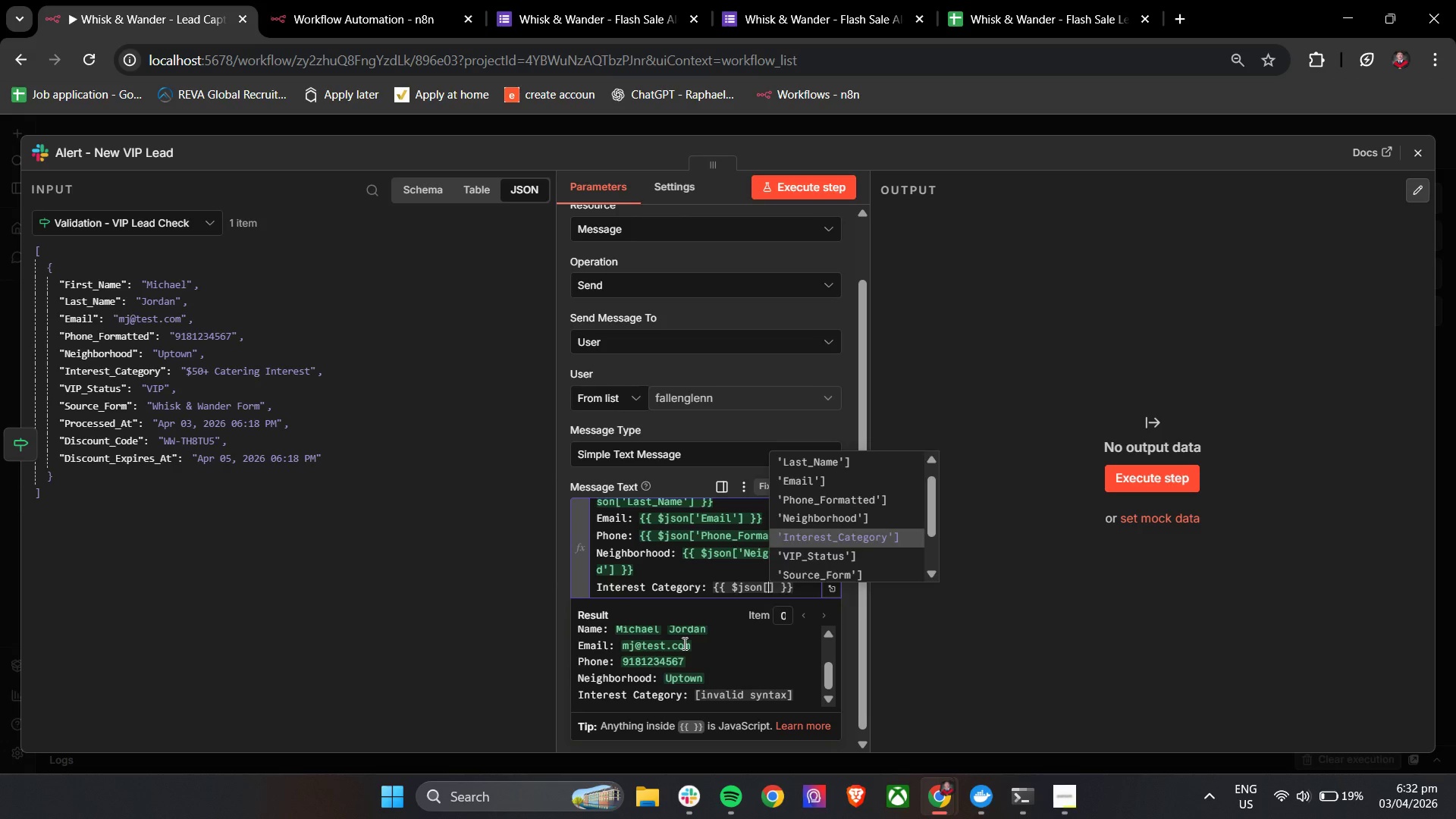 
key(Enter)
 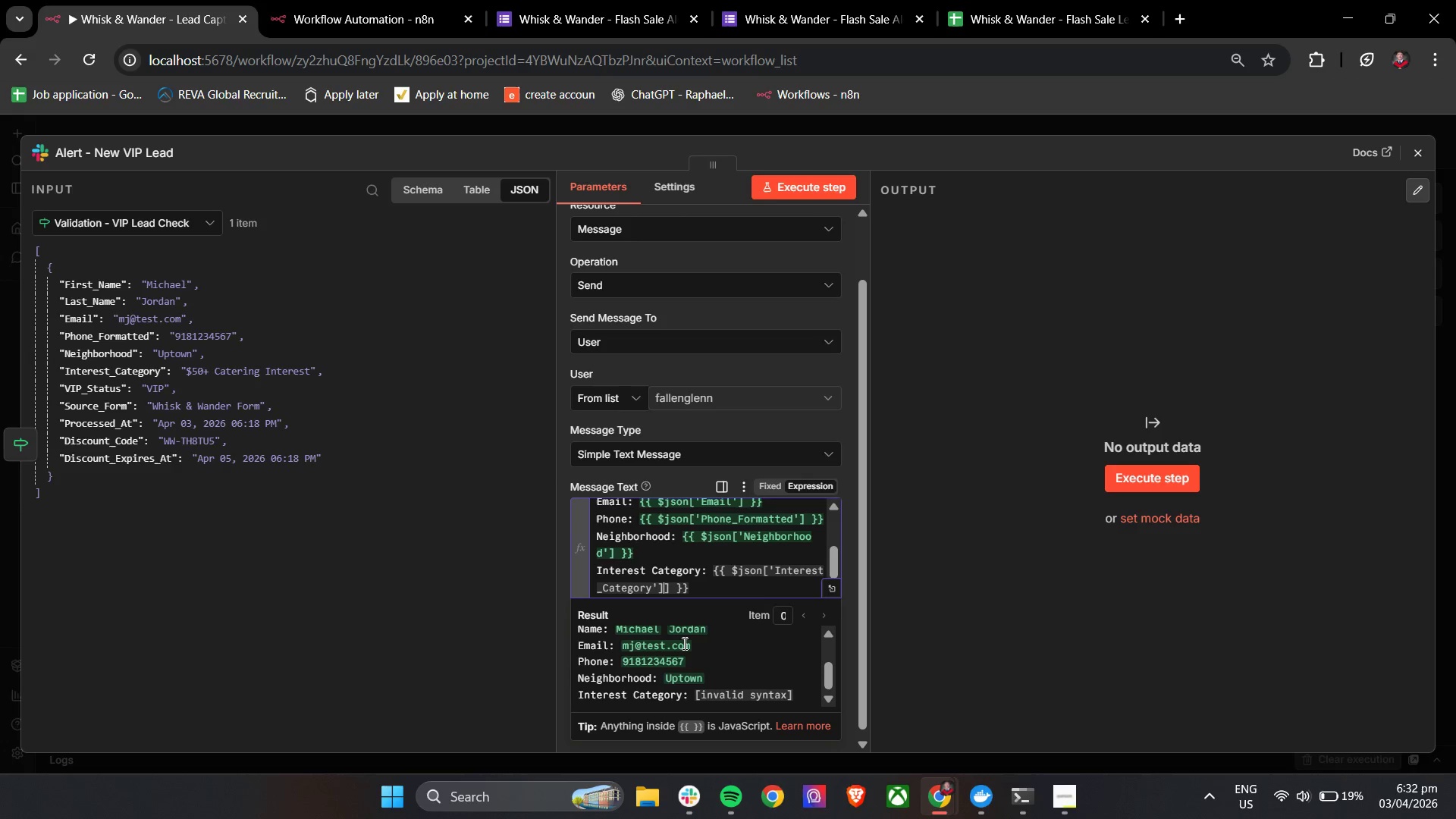 
key(Backspace)
 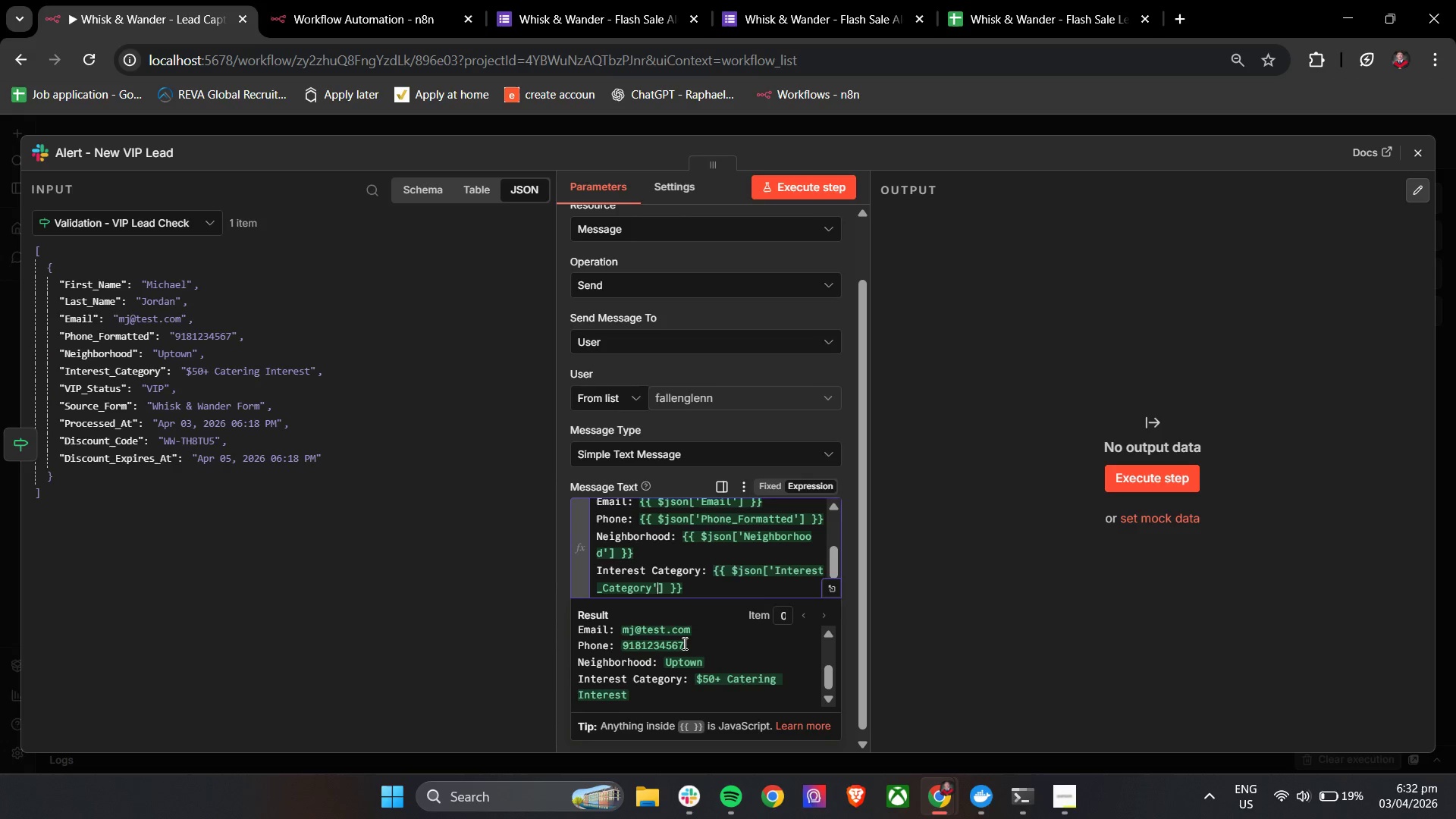 
key(ArrowDown)
 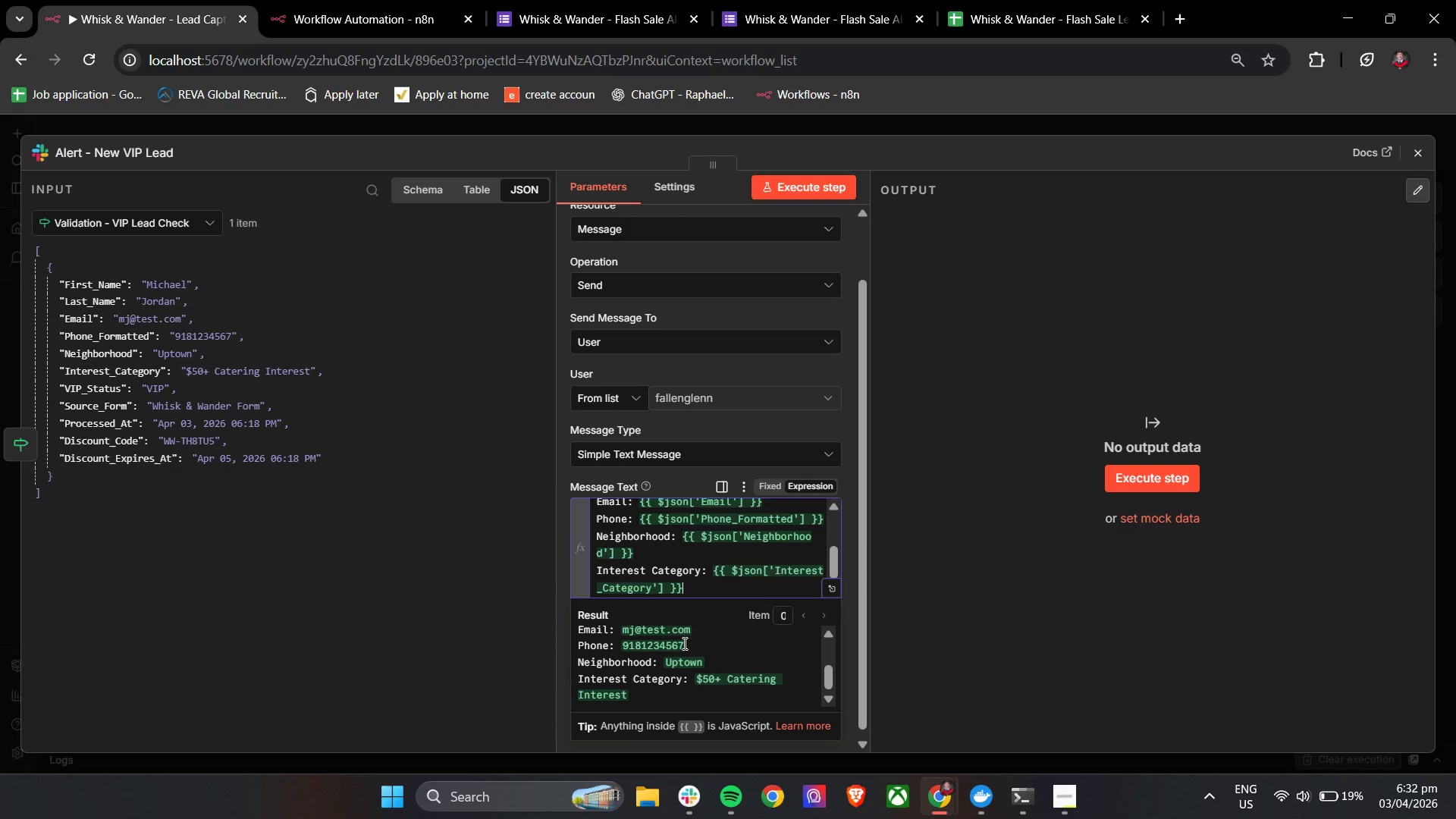 
key(Enter)
 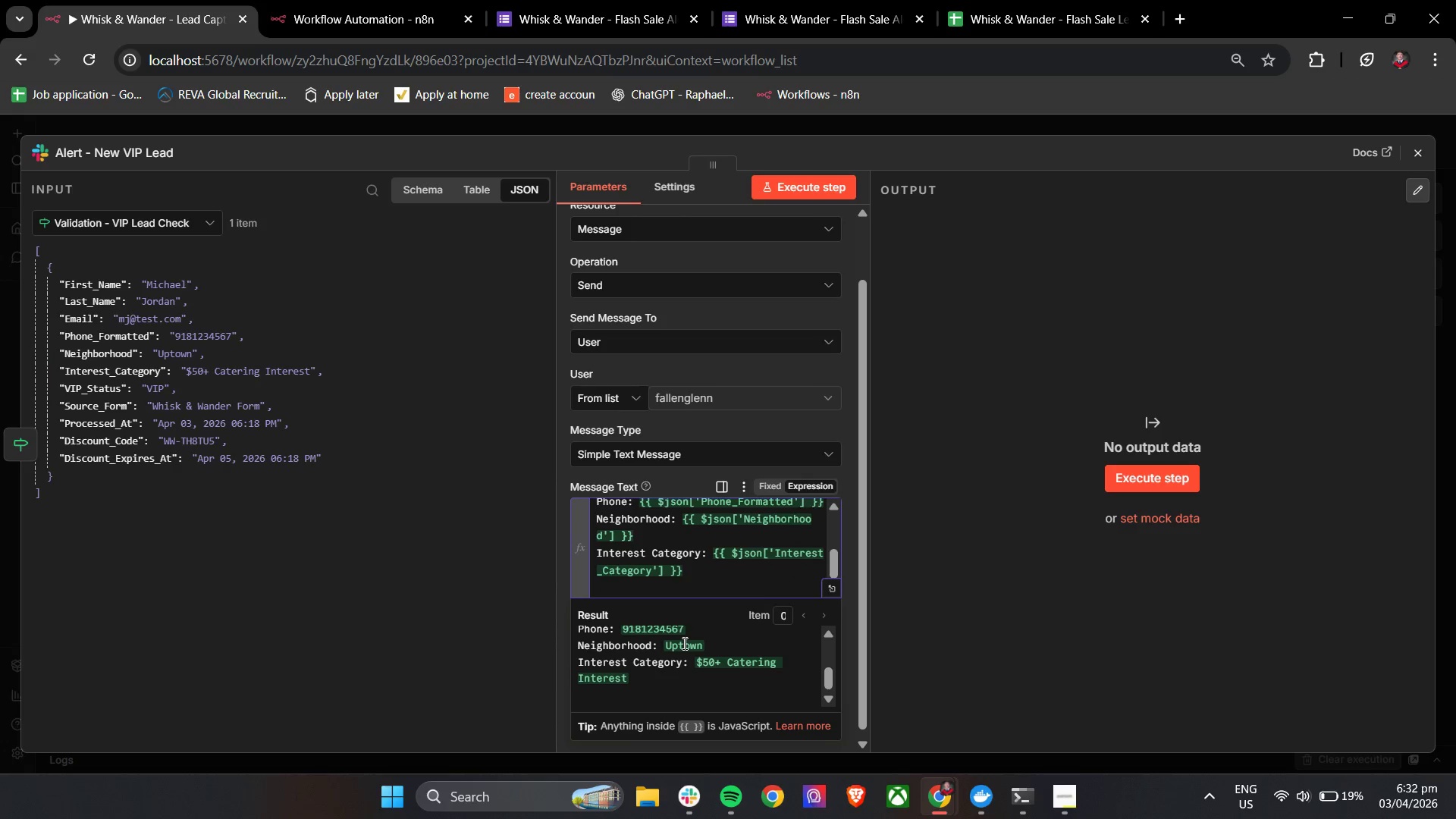 
key(Shift+BracketLeft)
 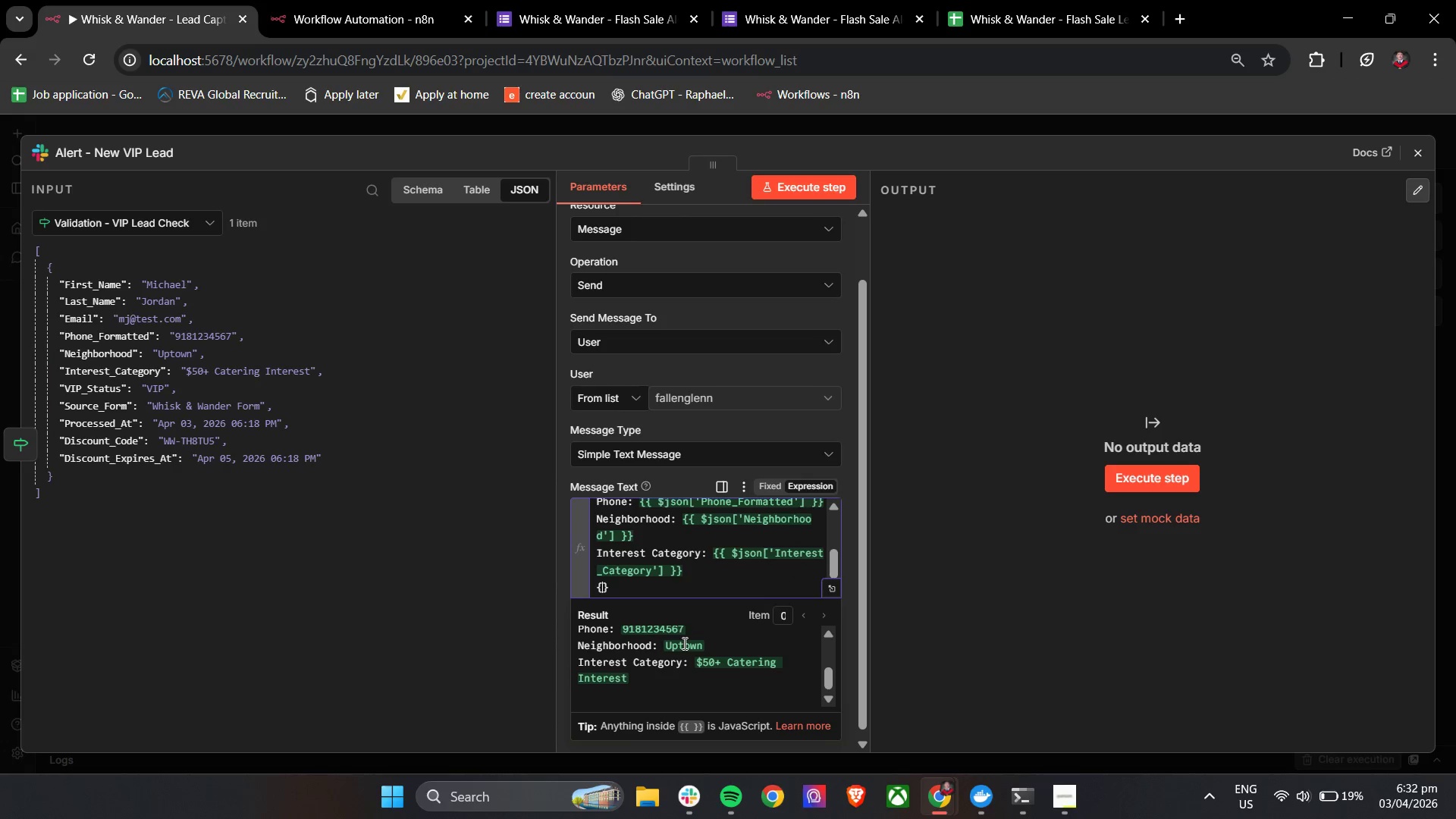 
key(Shift+BracketLeft)
 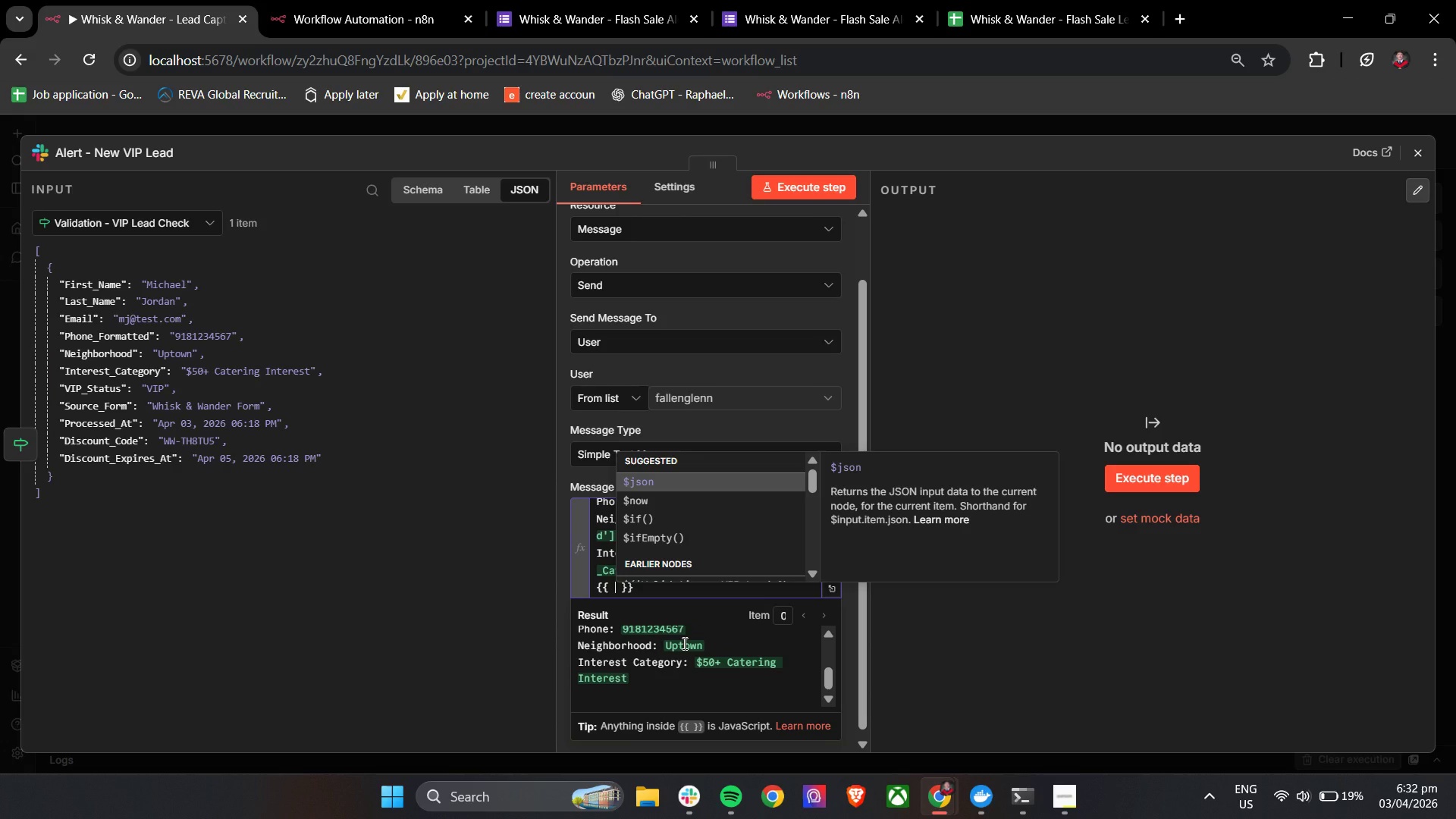 
key(Enter)
 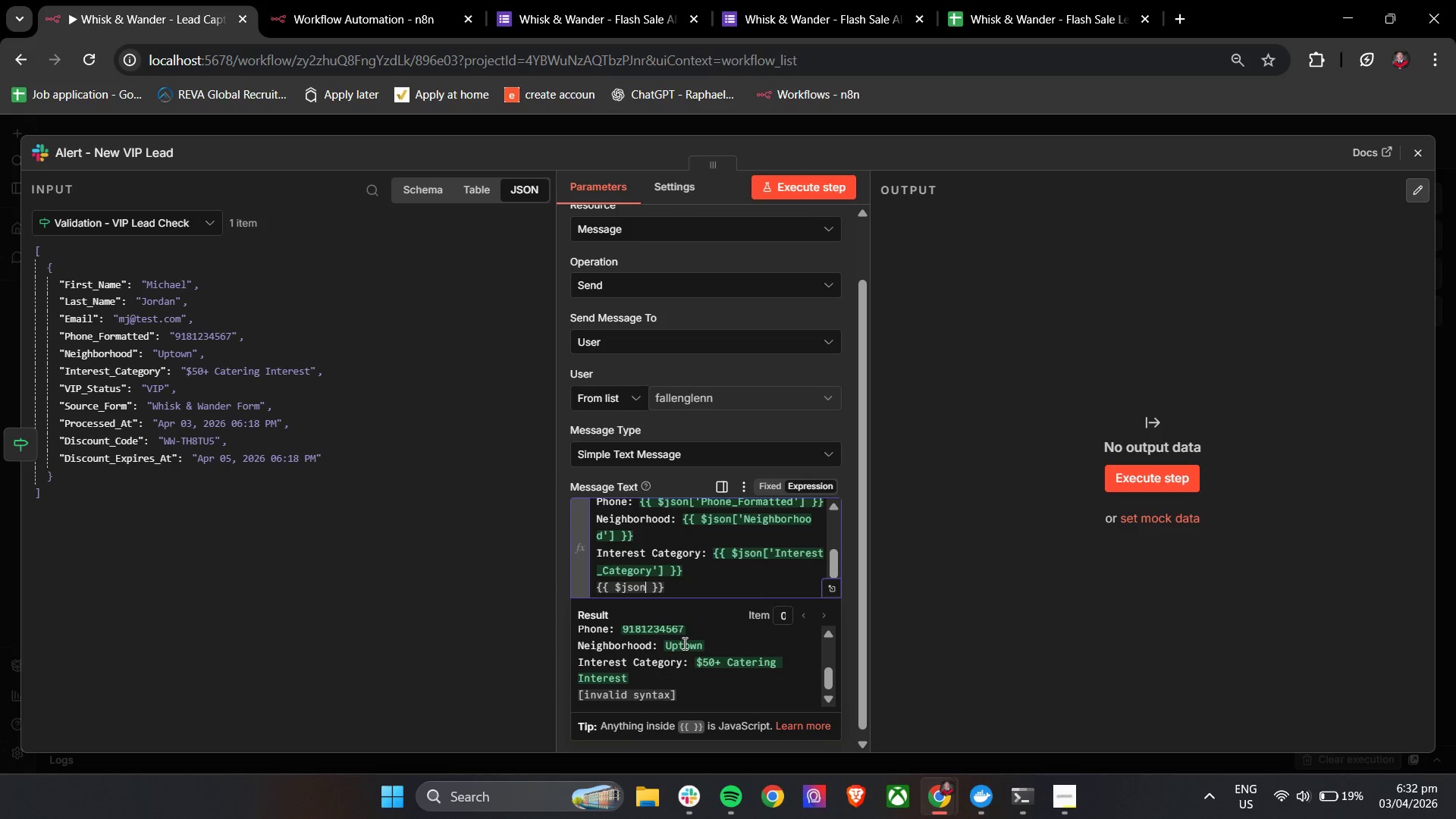 
key(BracketLeft)
 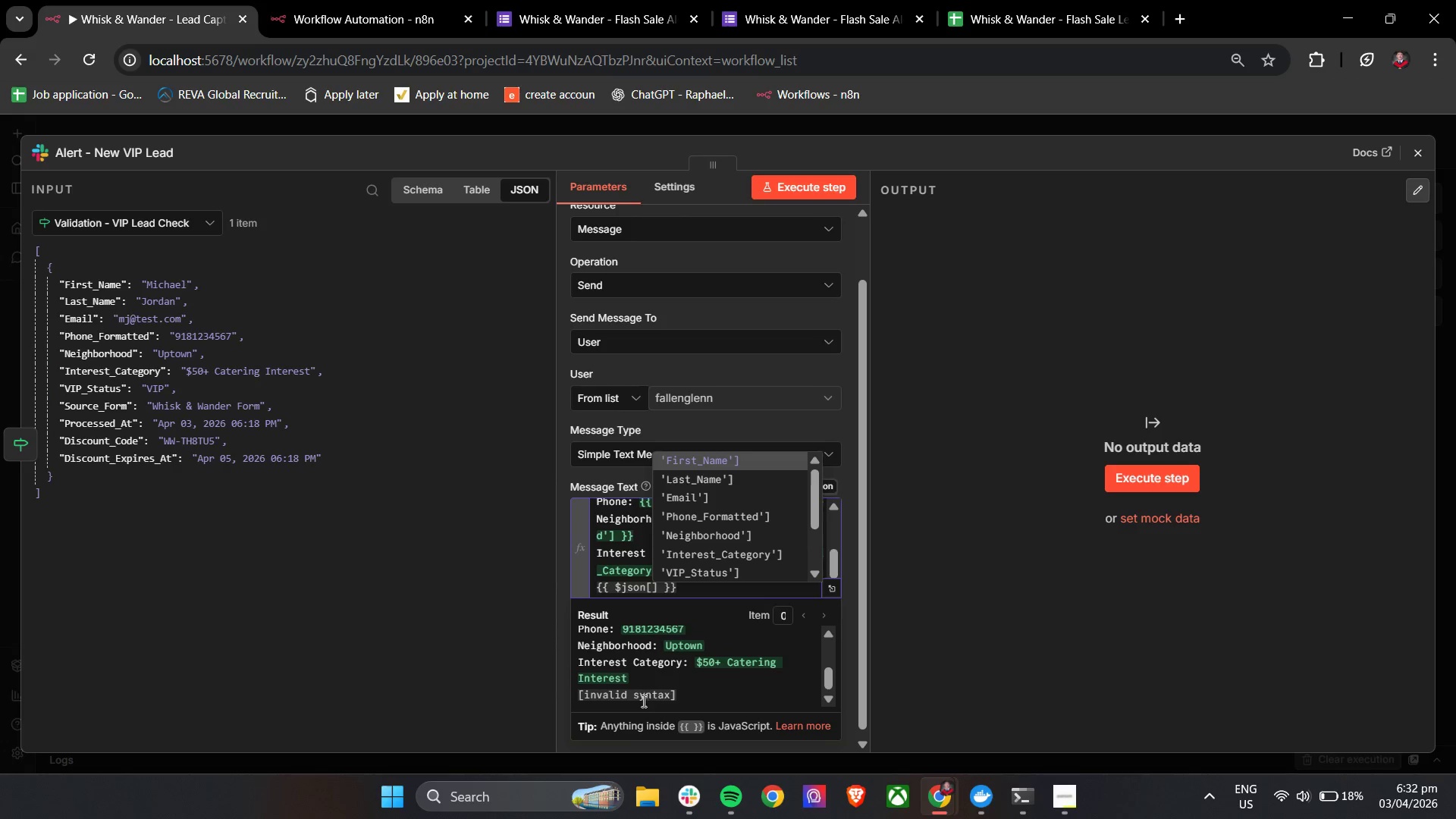 
left_click_drag(start_coordinate=[709, 592], to_coordinate=[594, 591])
 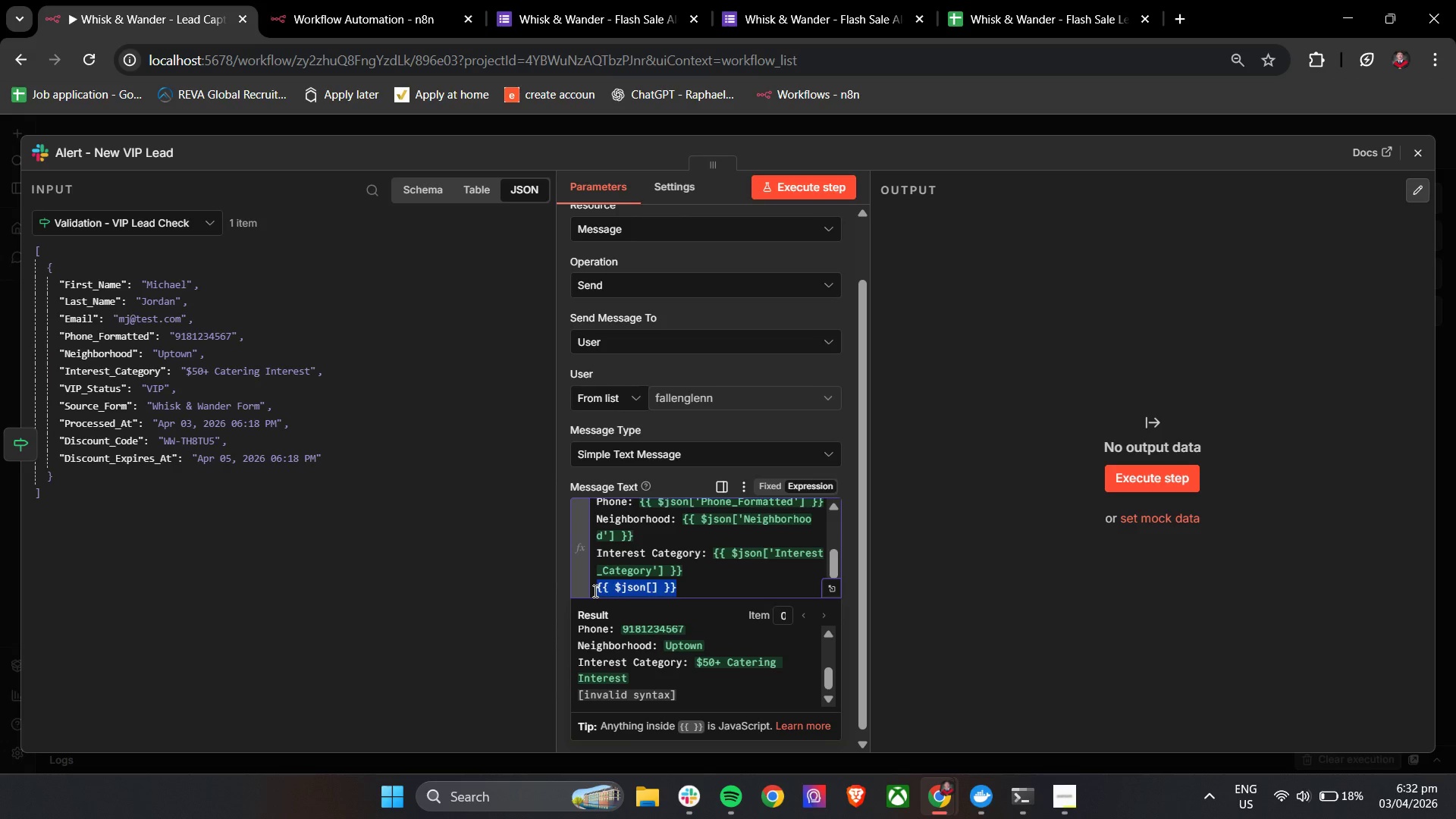 
key(Backspace)
type(Discount Code: {{)
 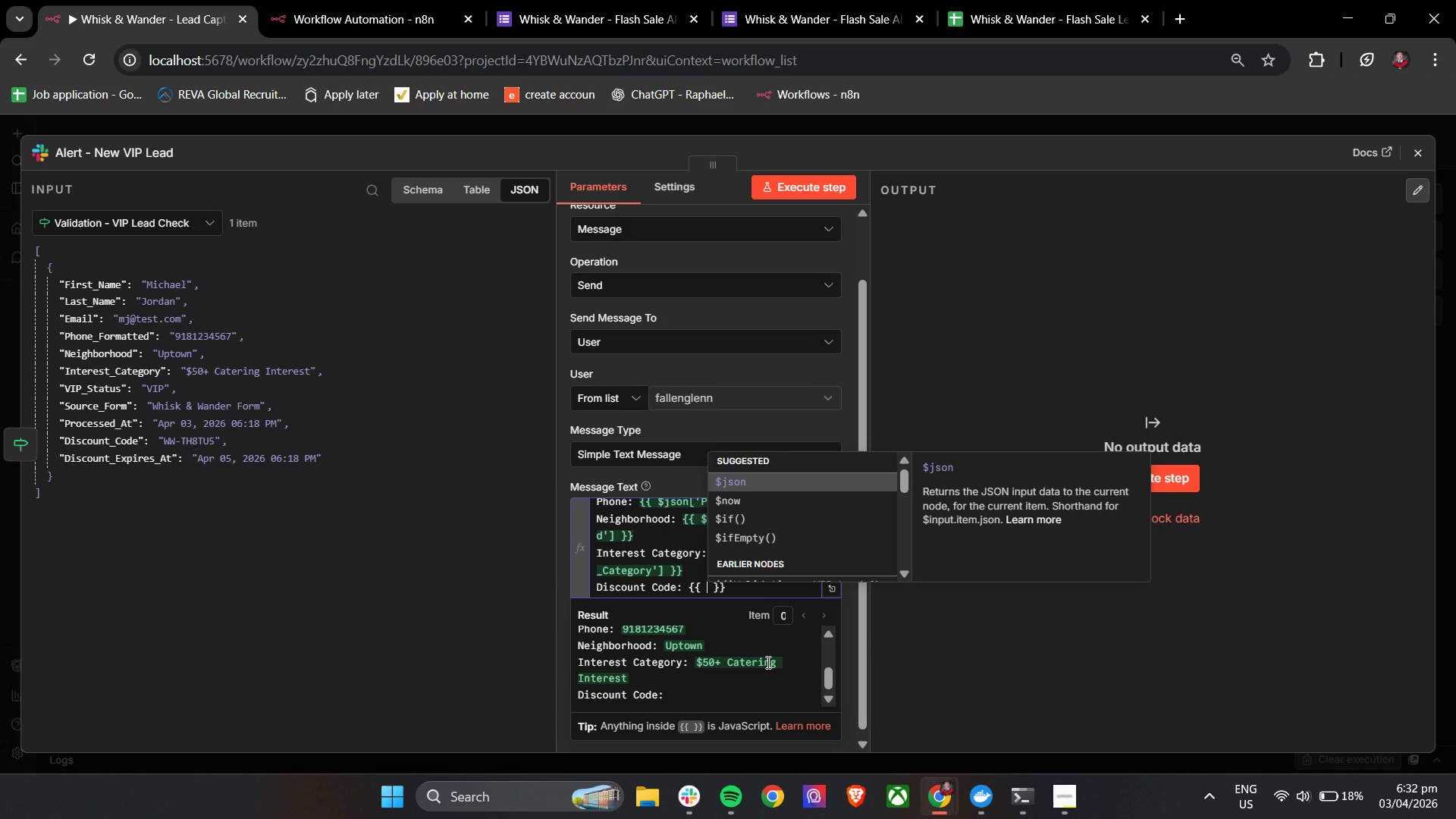 
key(Enter)
 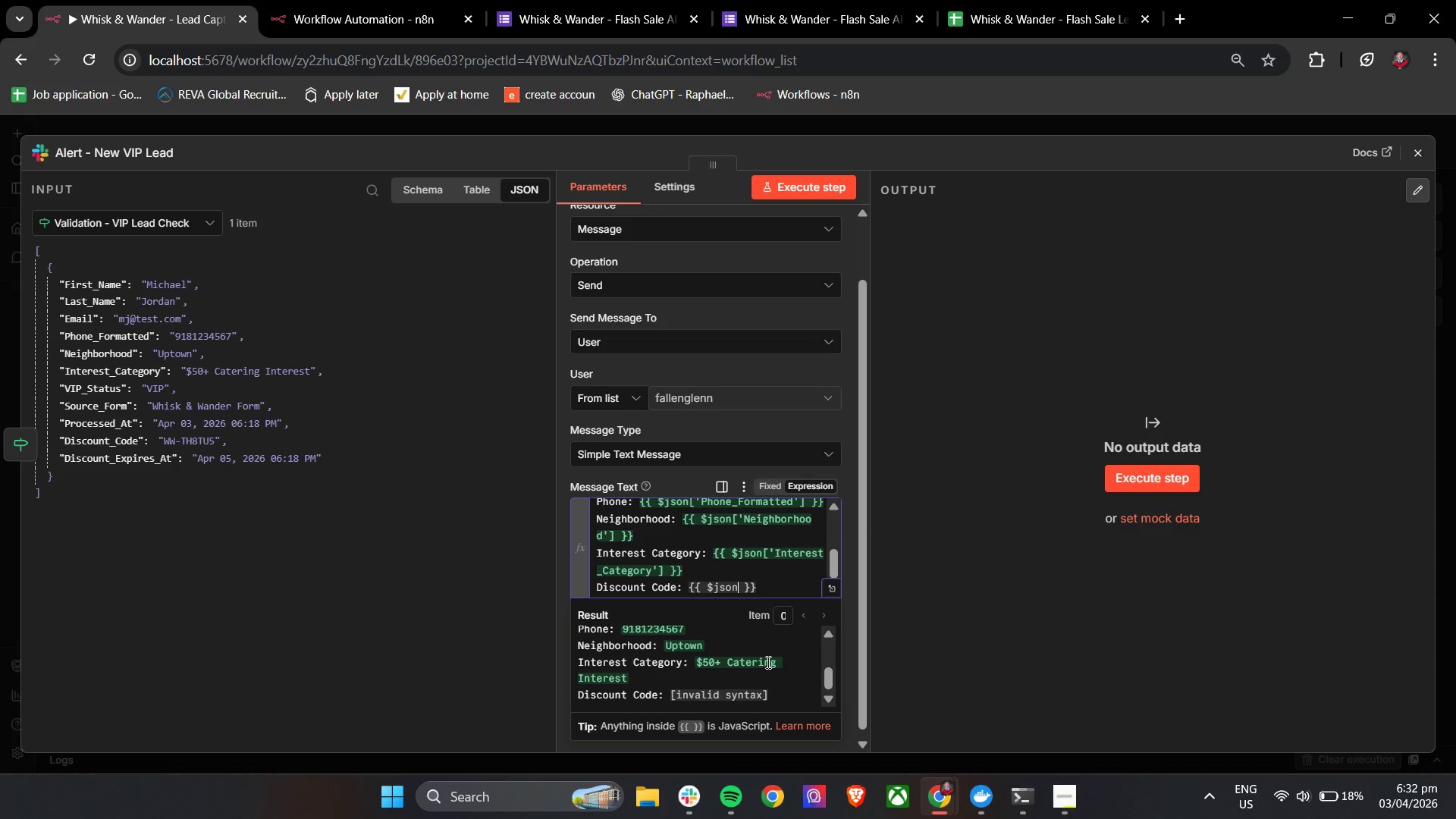 
key(BracketLeft)
 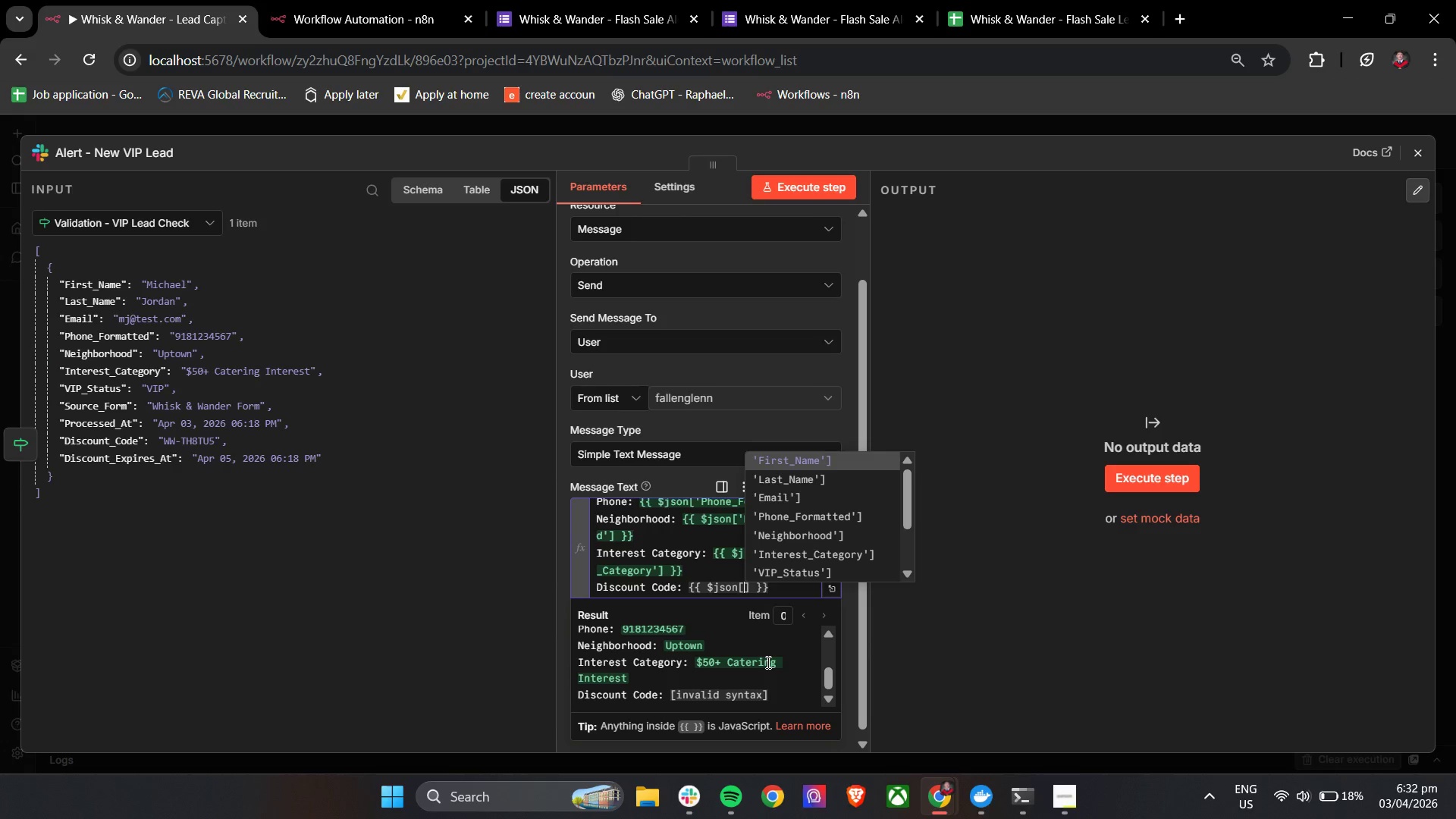 
key(ArrowUp)
 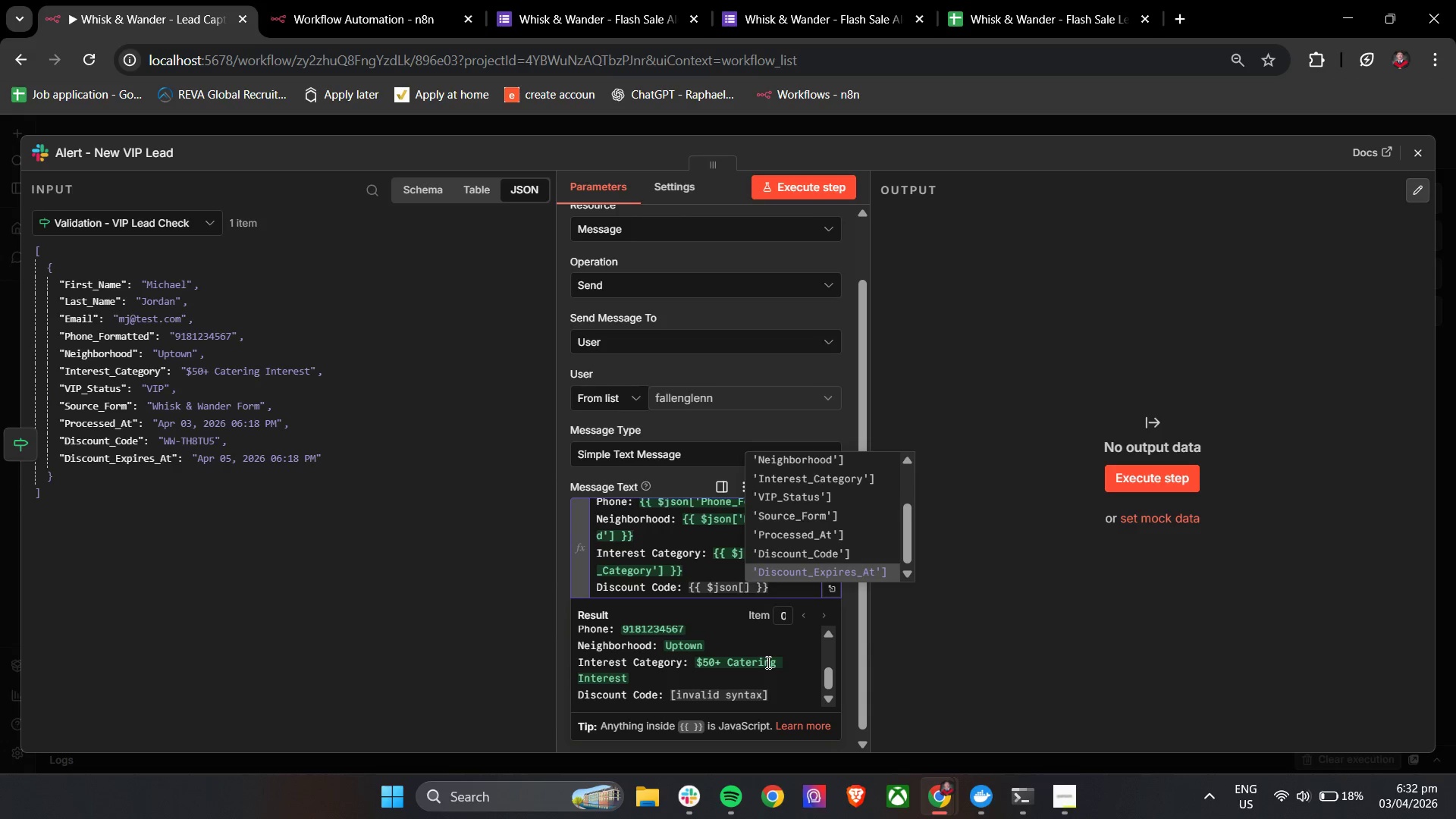 
key(ArrowUp)
 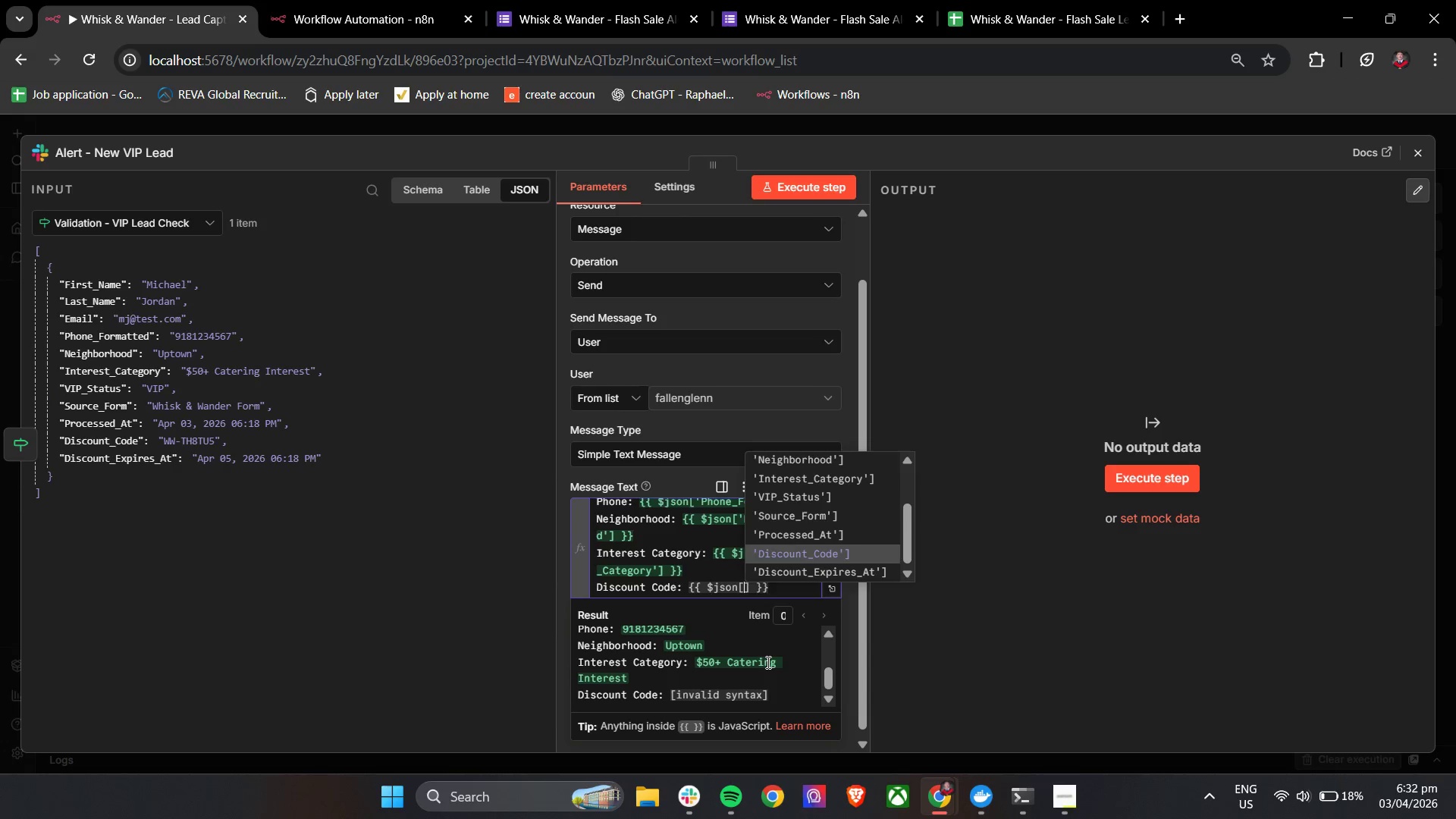 
key(Enter)
 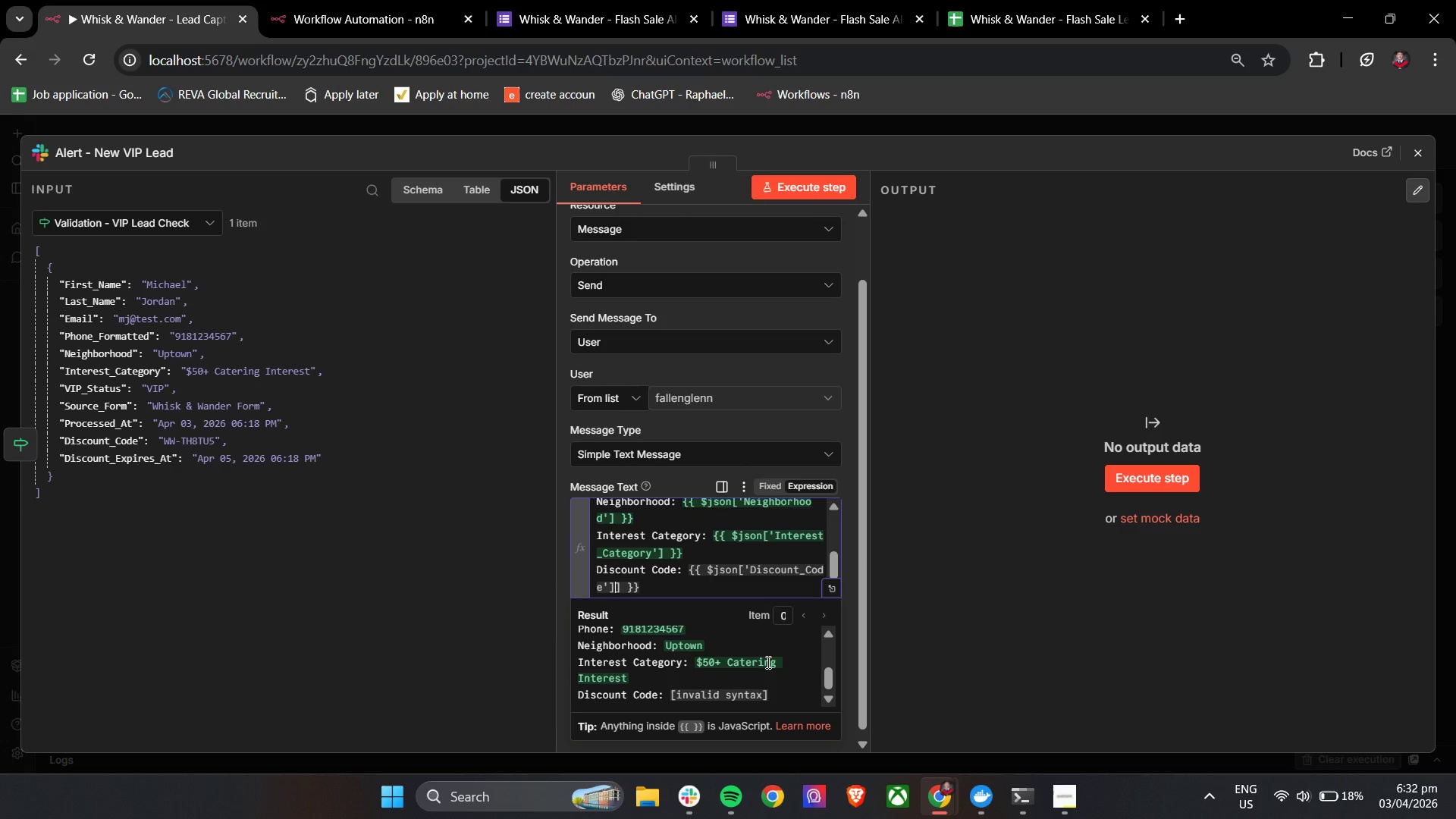 
key(Backspace)
 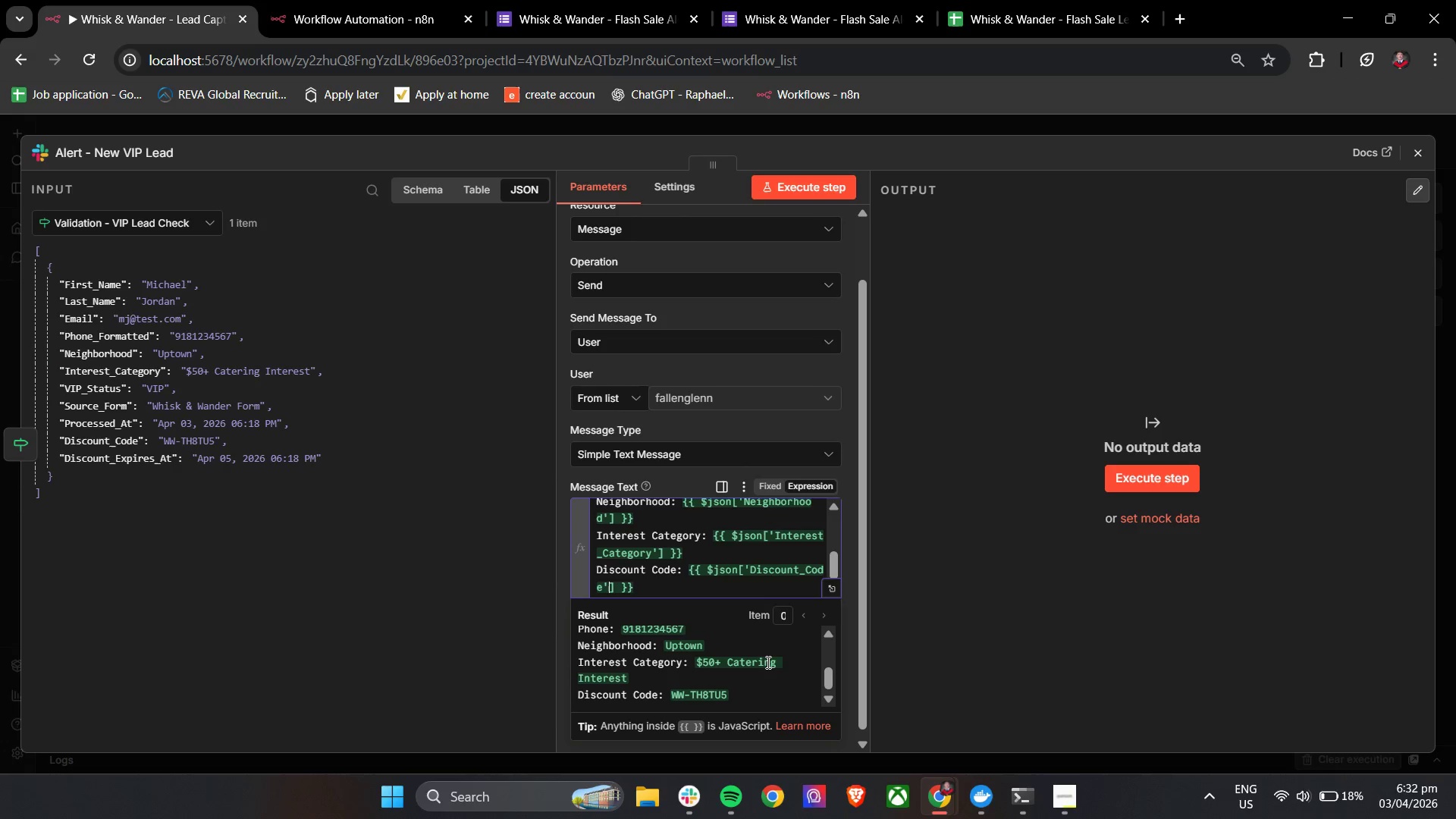 
key(ArrowDown)
 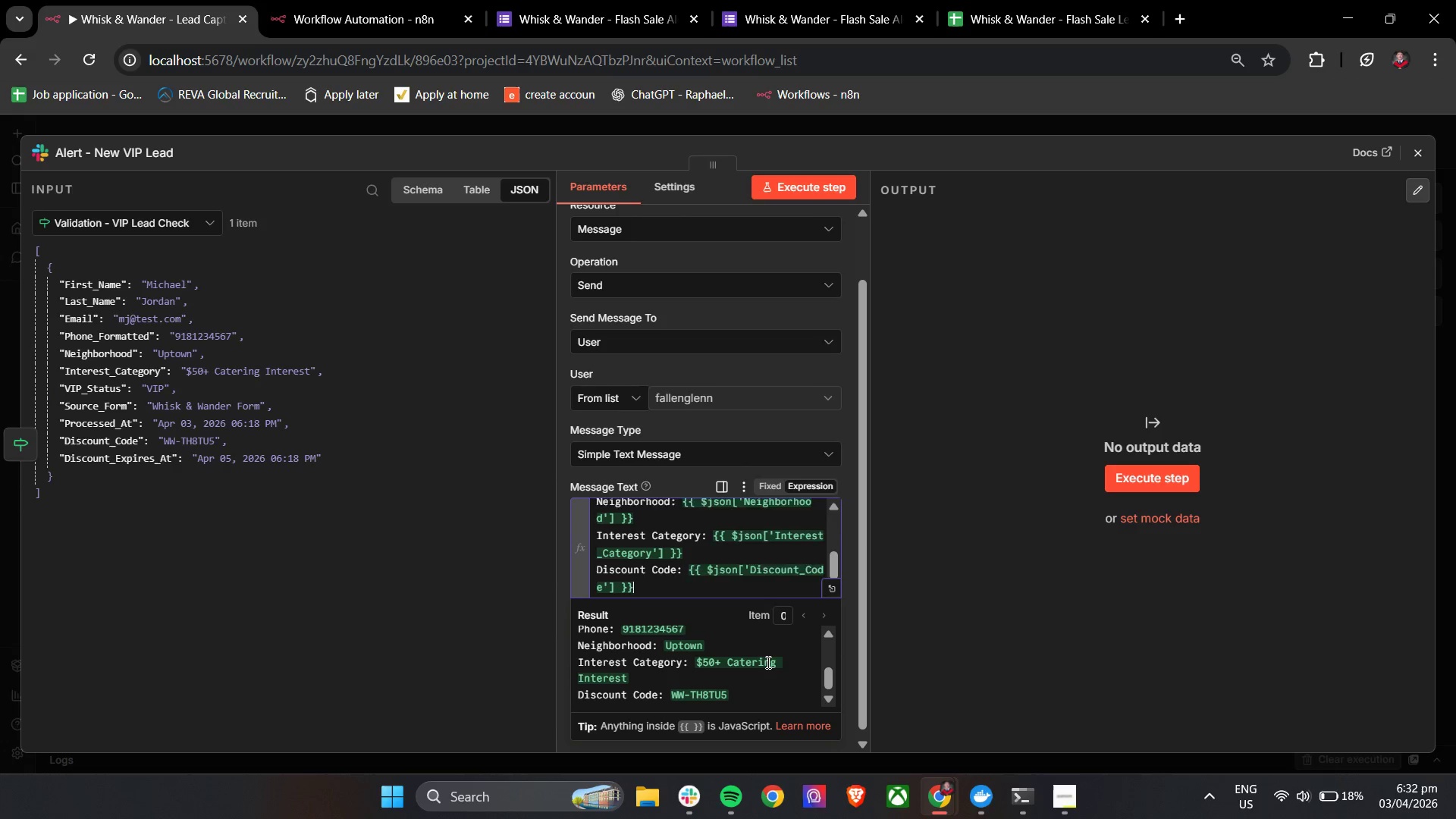 
key(Enter)
 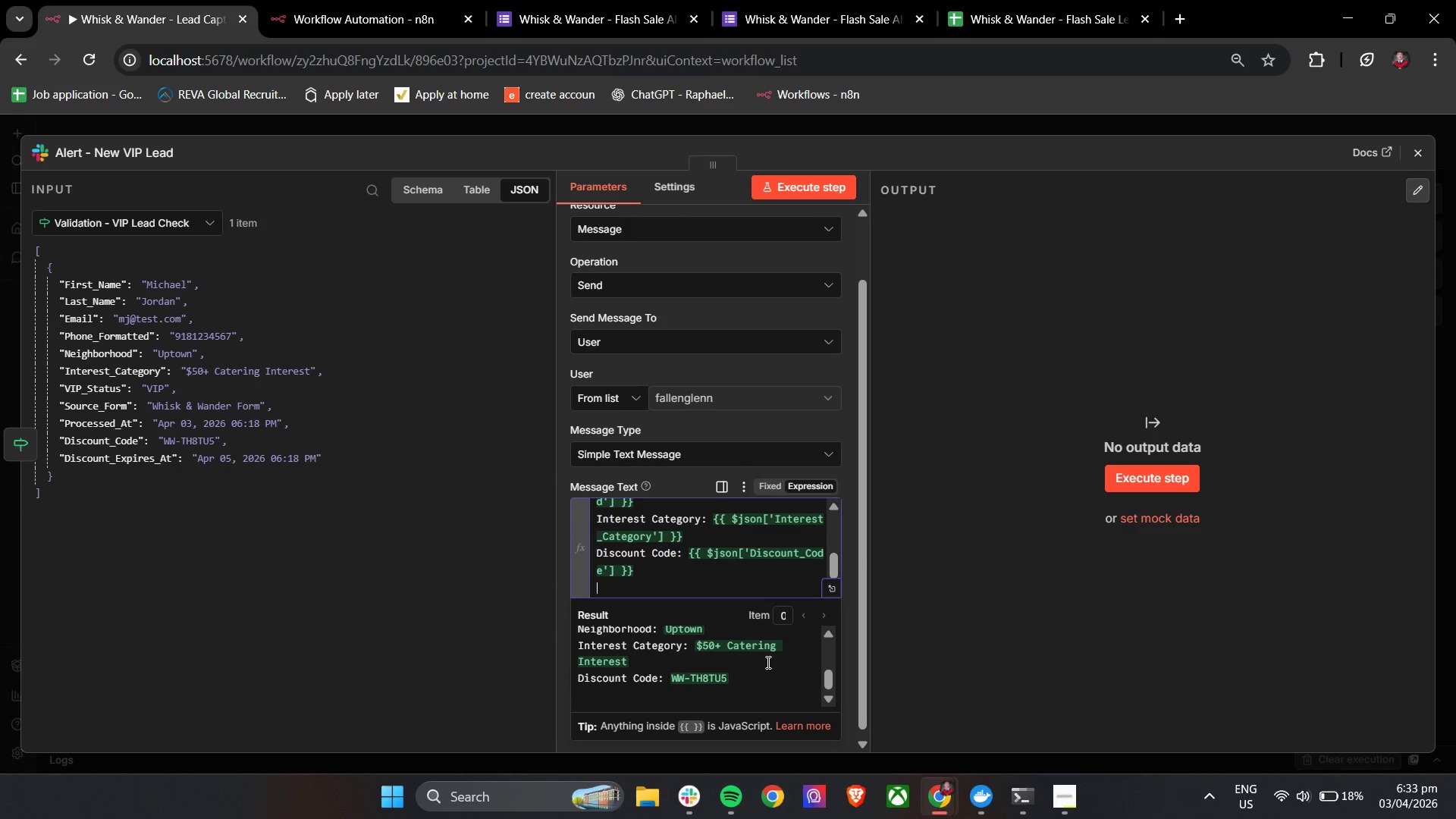 
type(Discount )
key(Backspace)
key(Backspace)
key(Backspace)
key(Backspace)
key(Backspace)
key(Backspace)
key(Backspace)
key(Backspace)
key(Backspace)
type(Expires: {{)
 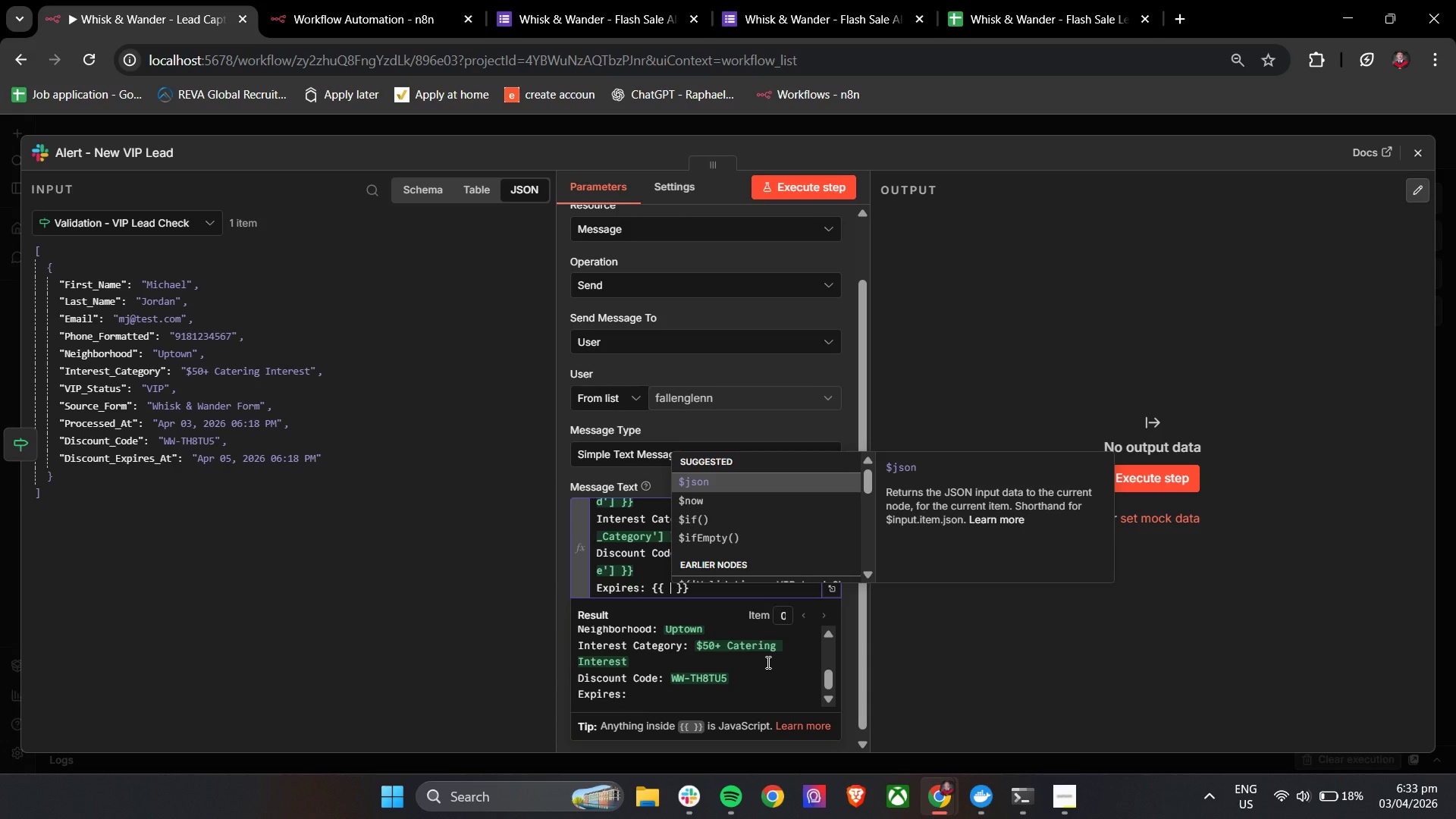 
key(Enter)
 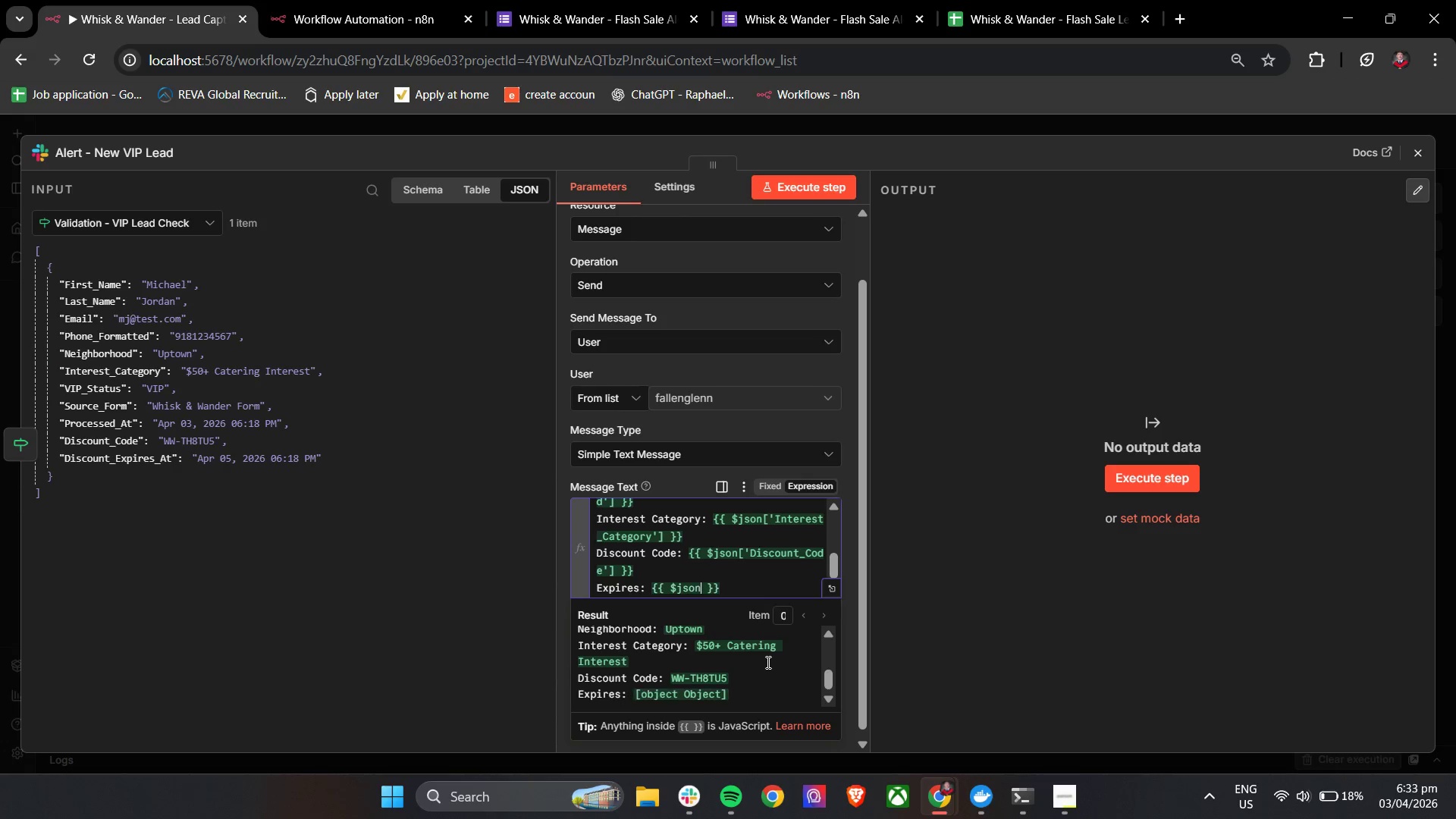 
key(BracketLeft)
 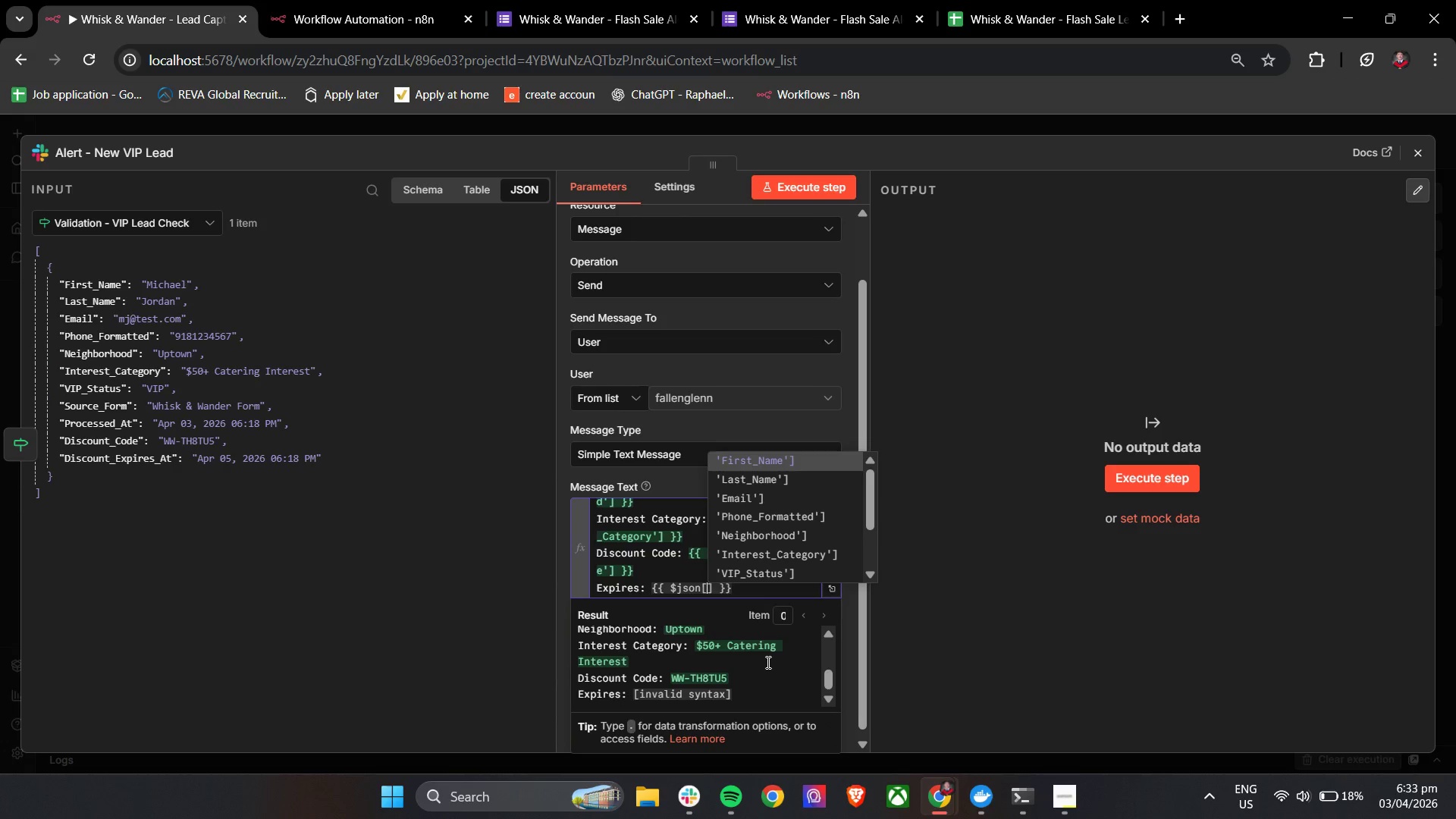 
key(ArrowUp)
 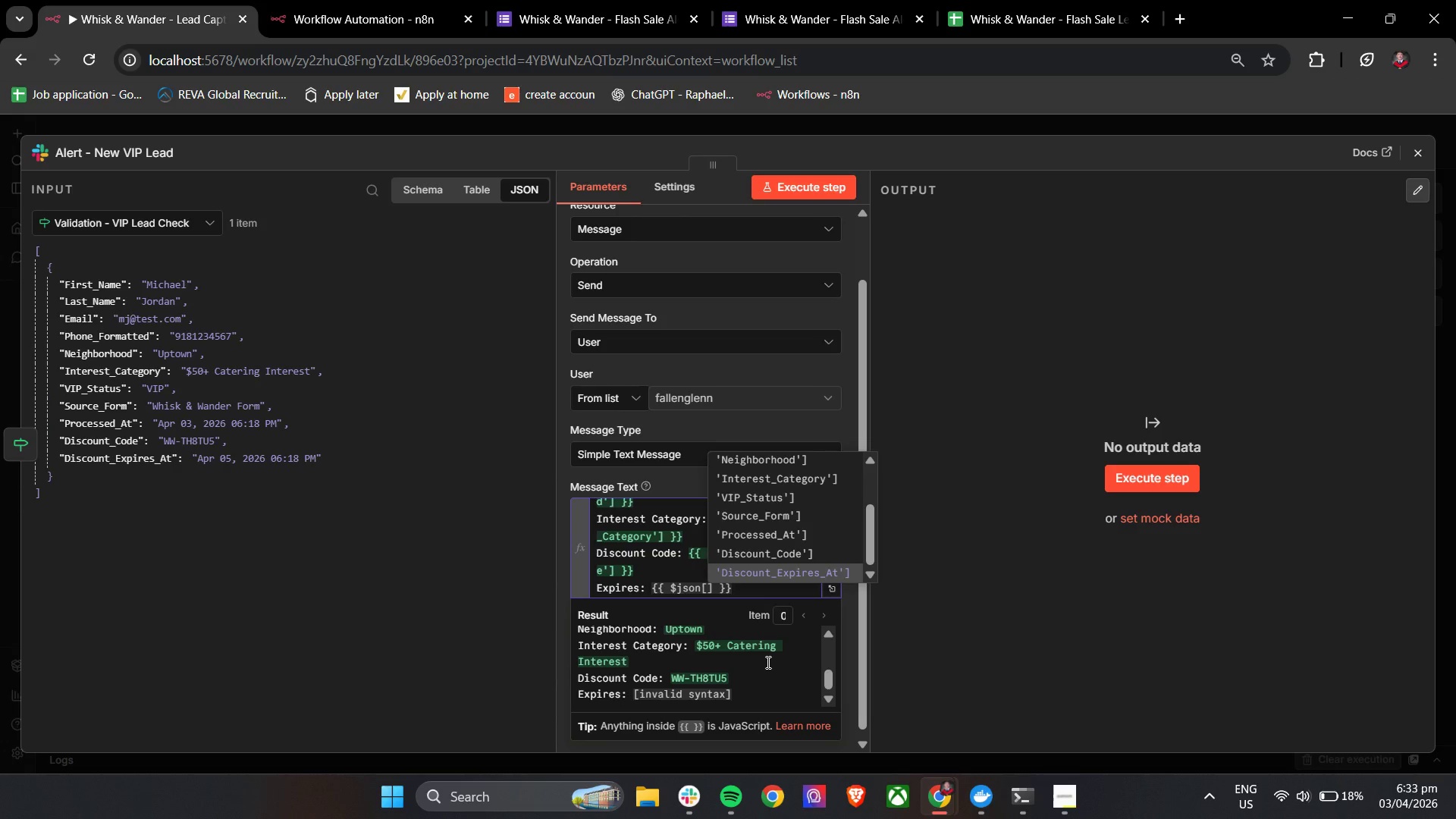 
key(Enter)
 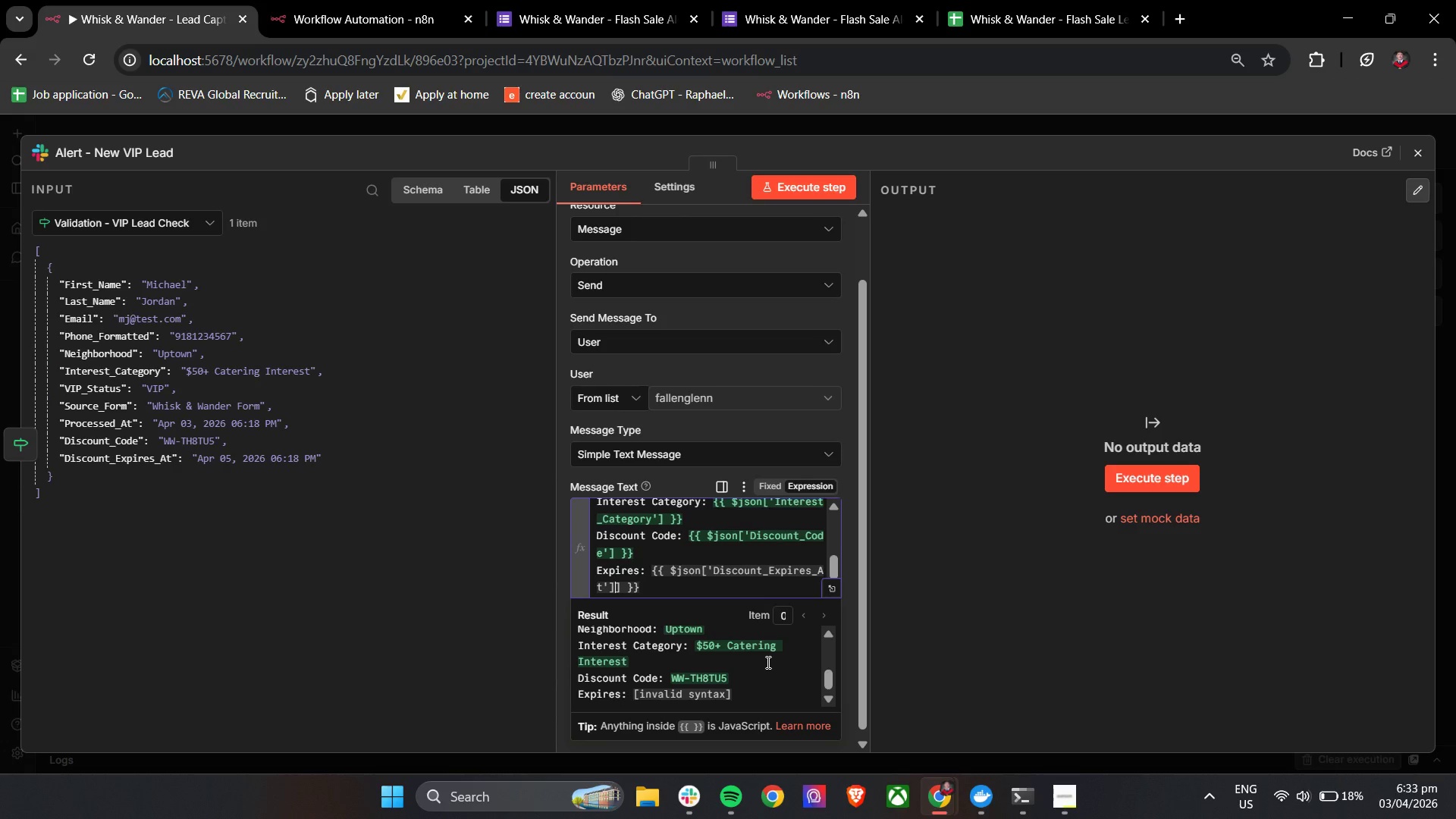 
key(Backspace)
 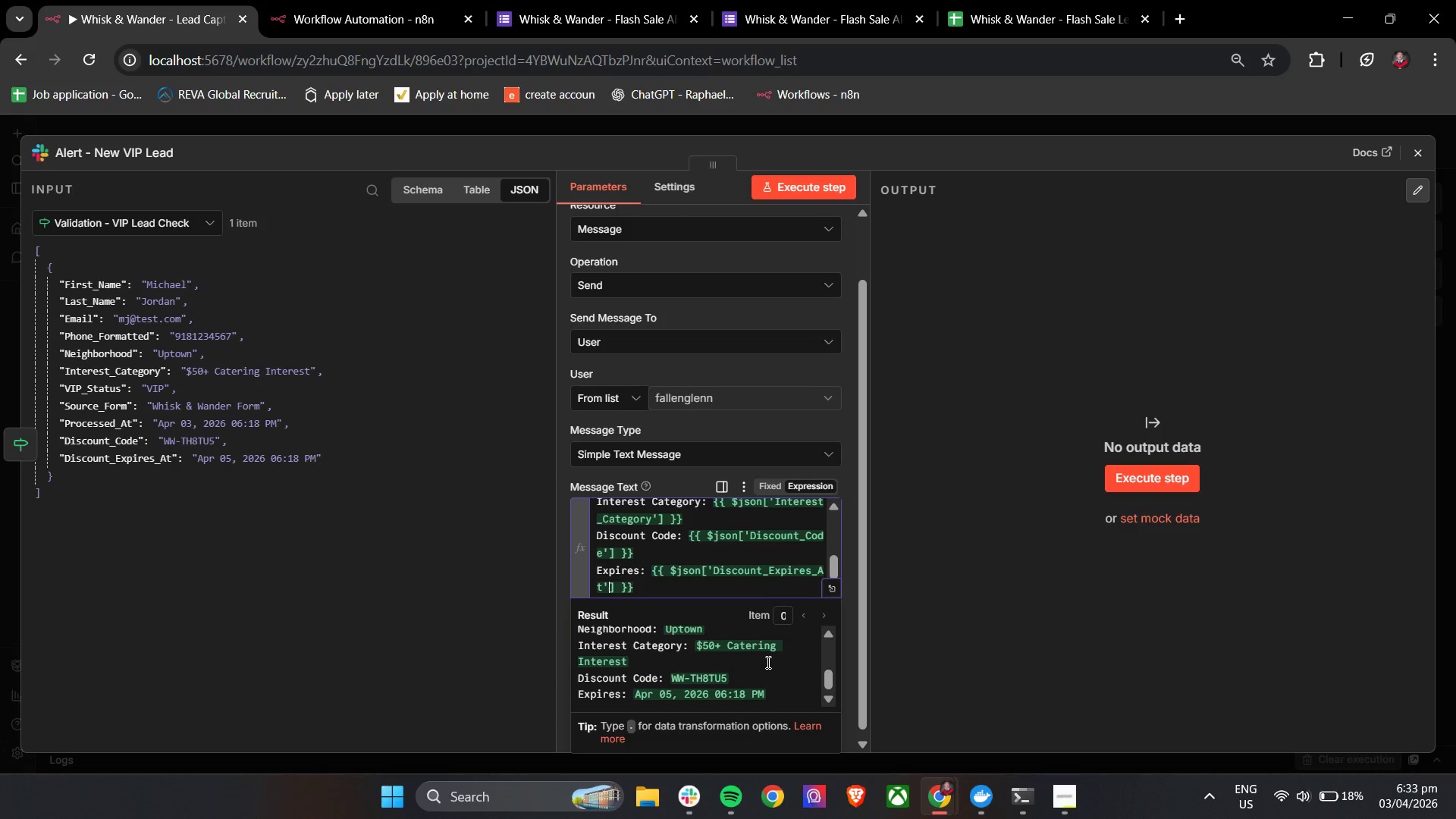 
key(ArrowDown)
 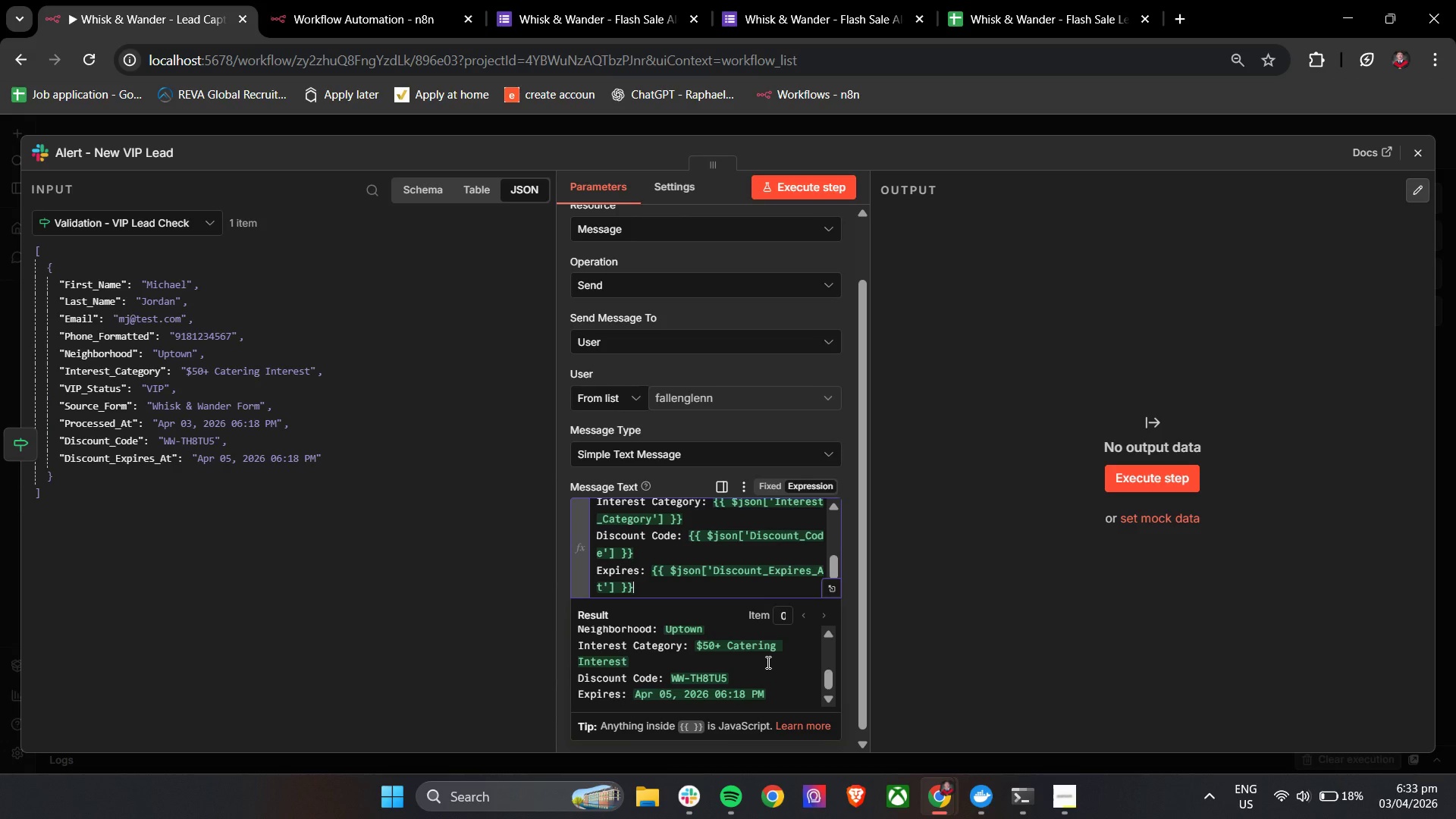 
key(Enter)
 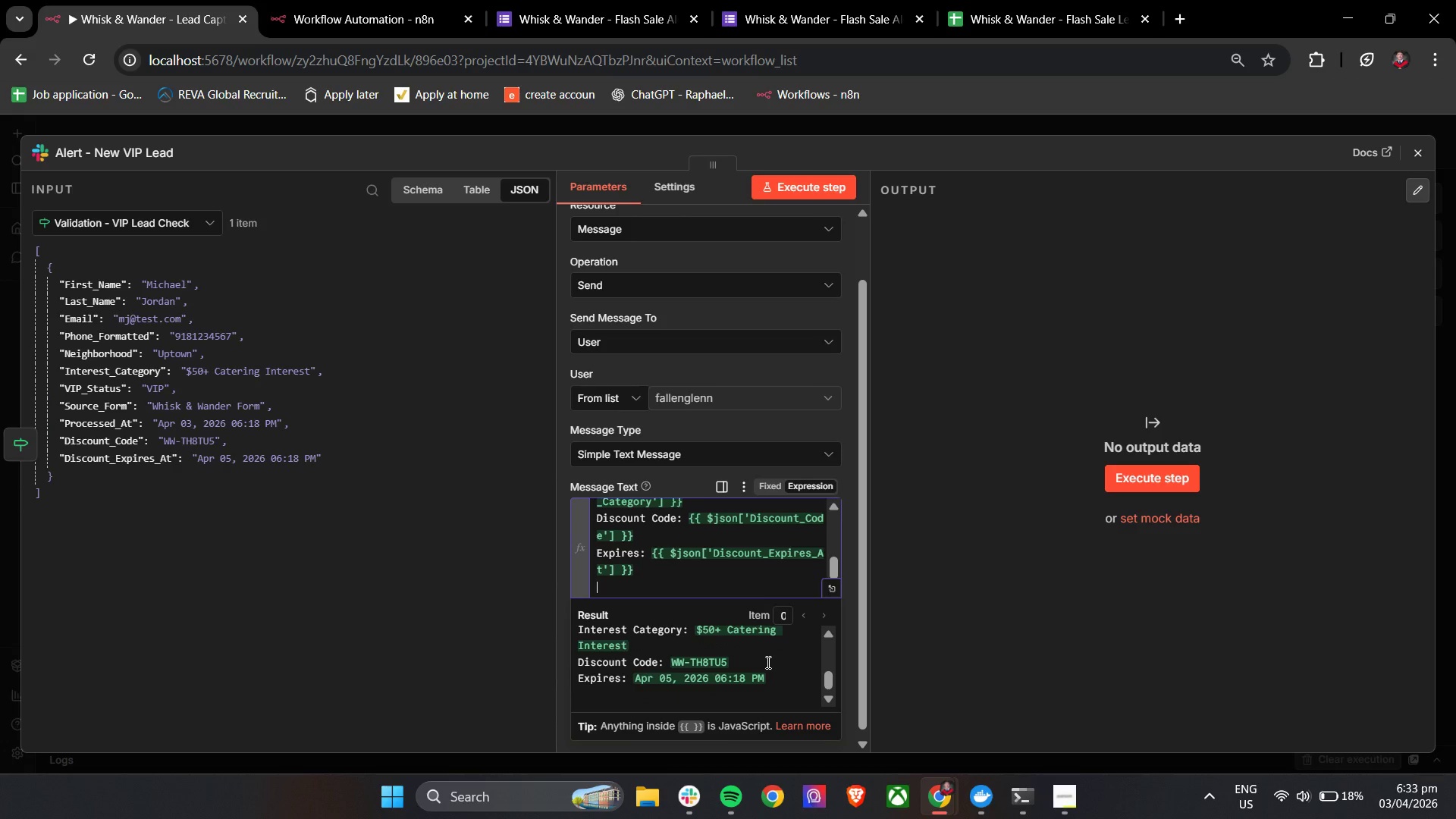 
type(Processed At: {{)
 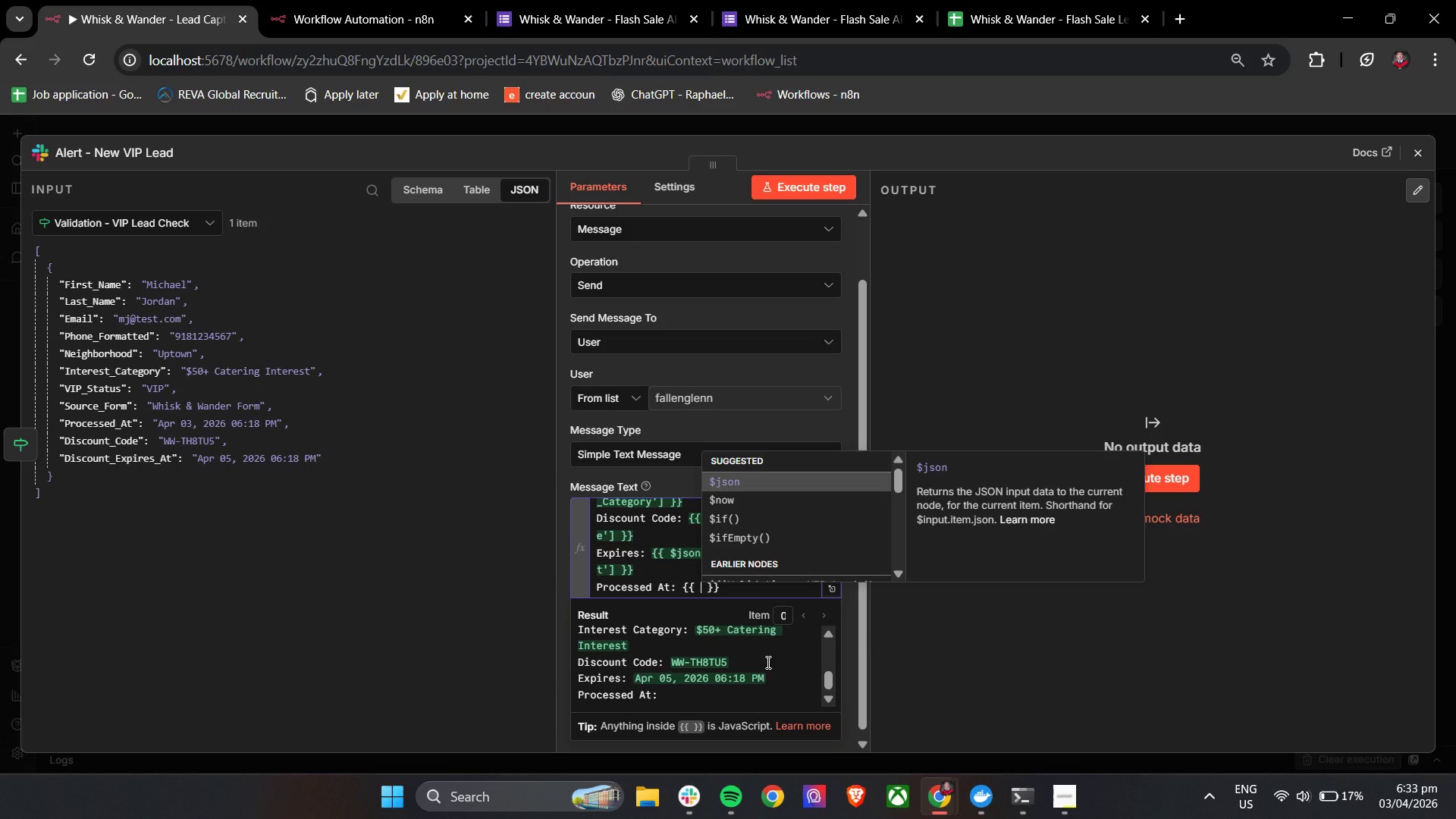 
key(Enter)
 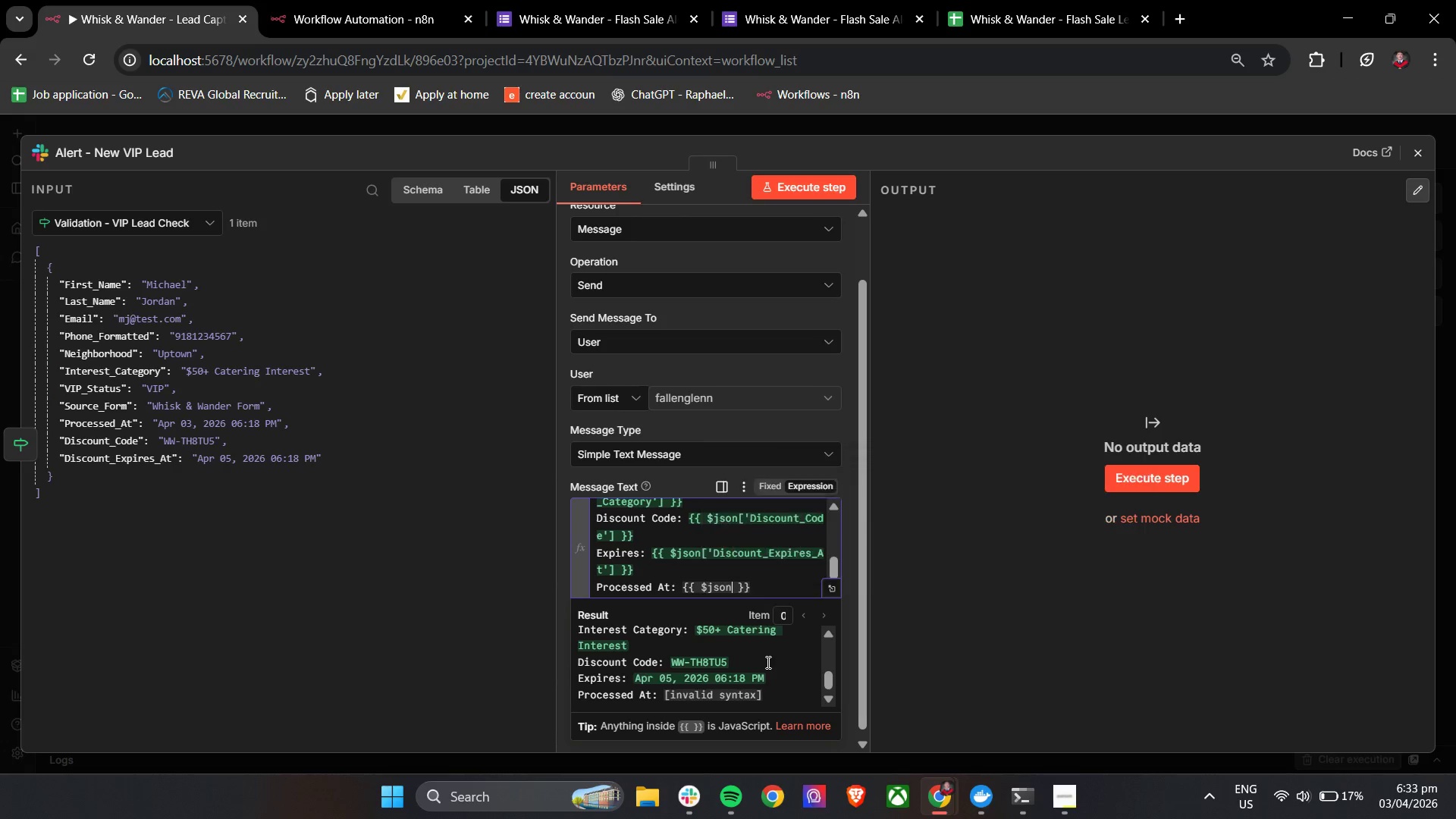 
key(BracketLeft)
 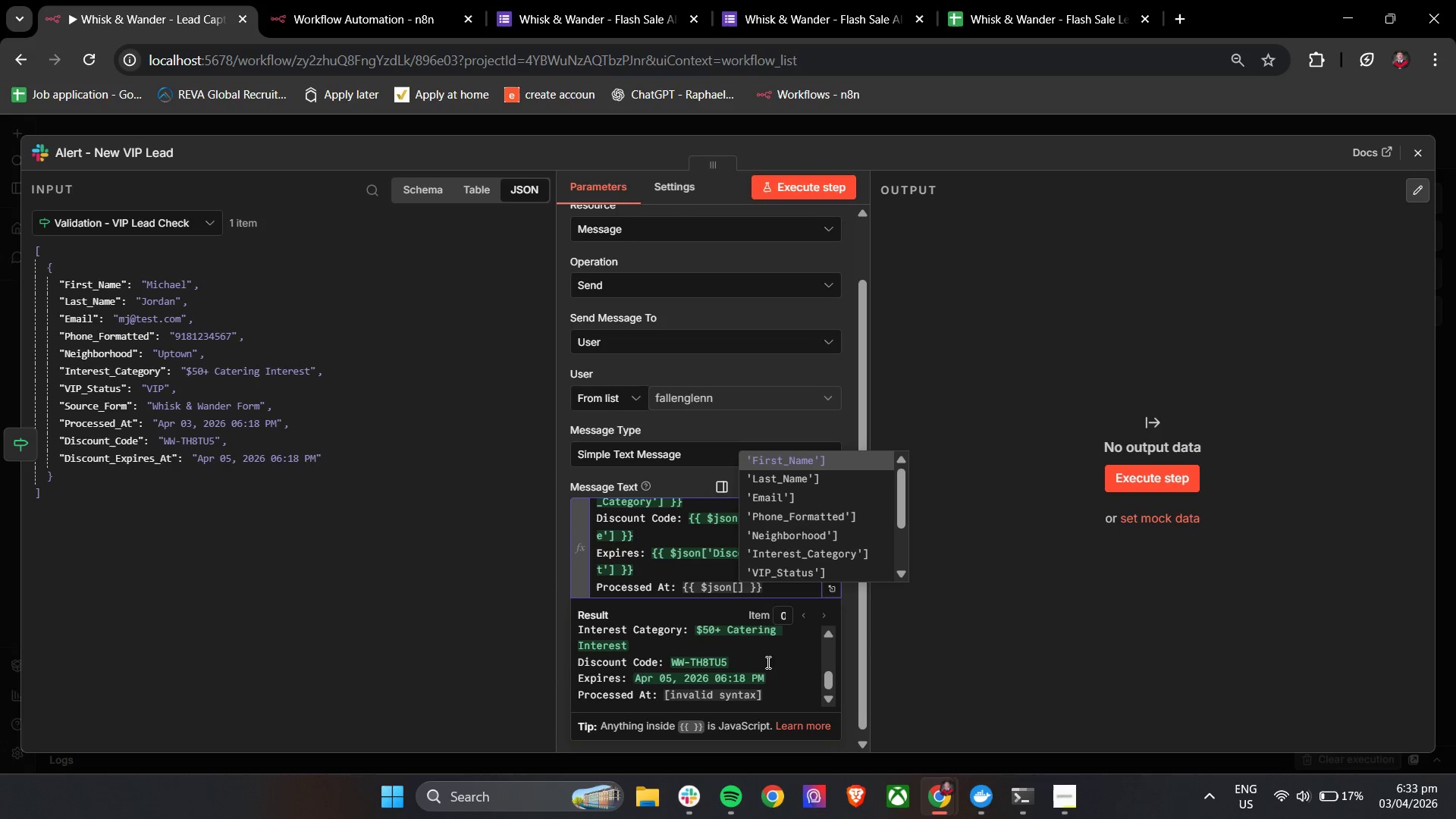 
key(ArrowUp)
 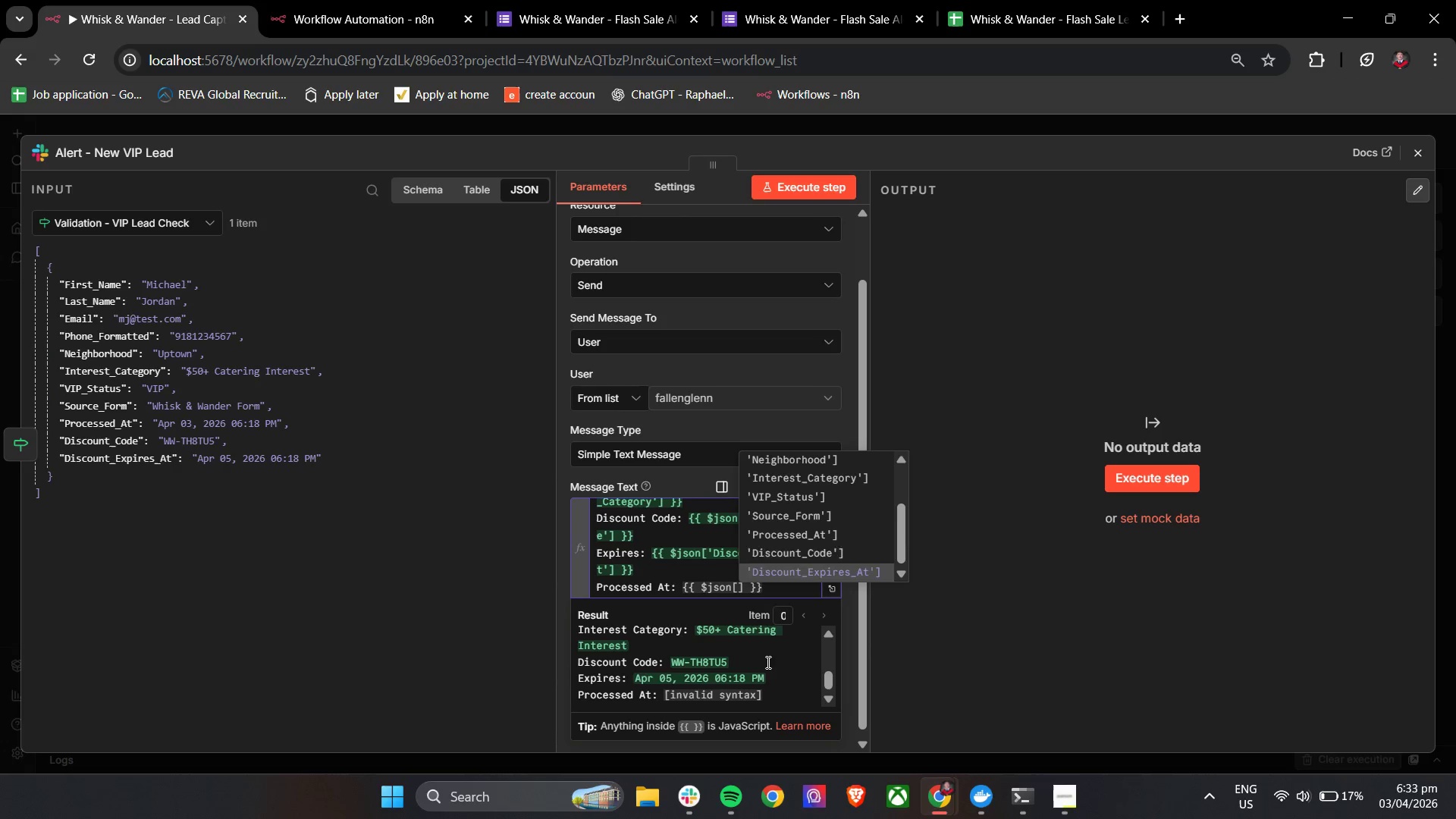 
key(ArrowUp)
 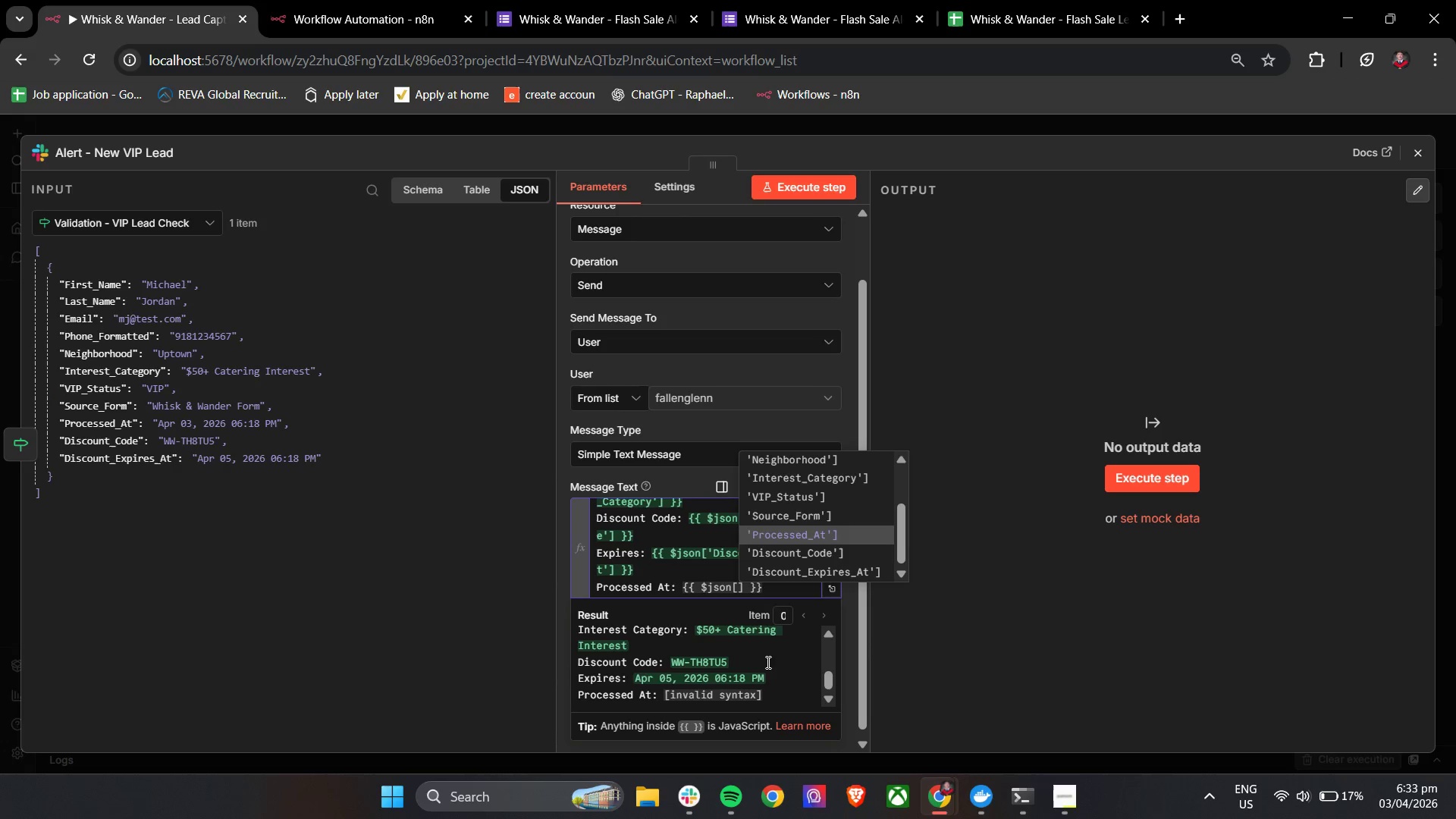 
key(ArrowUp)
 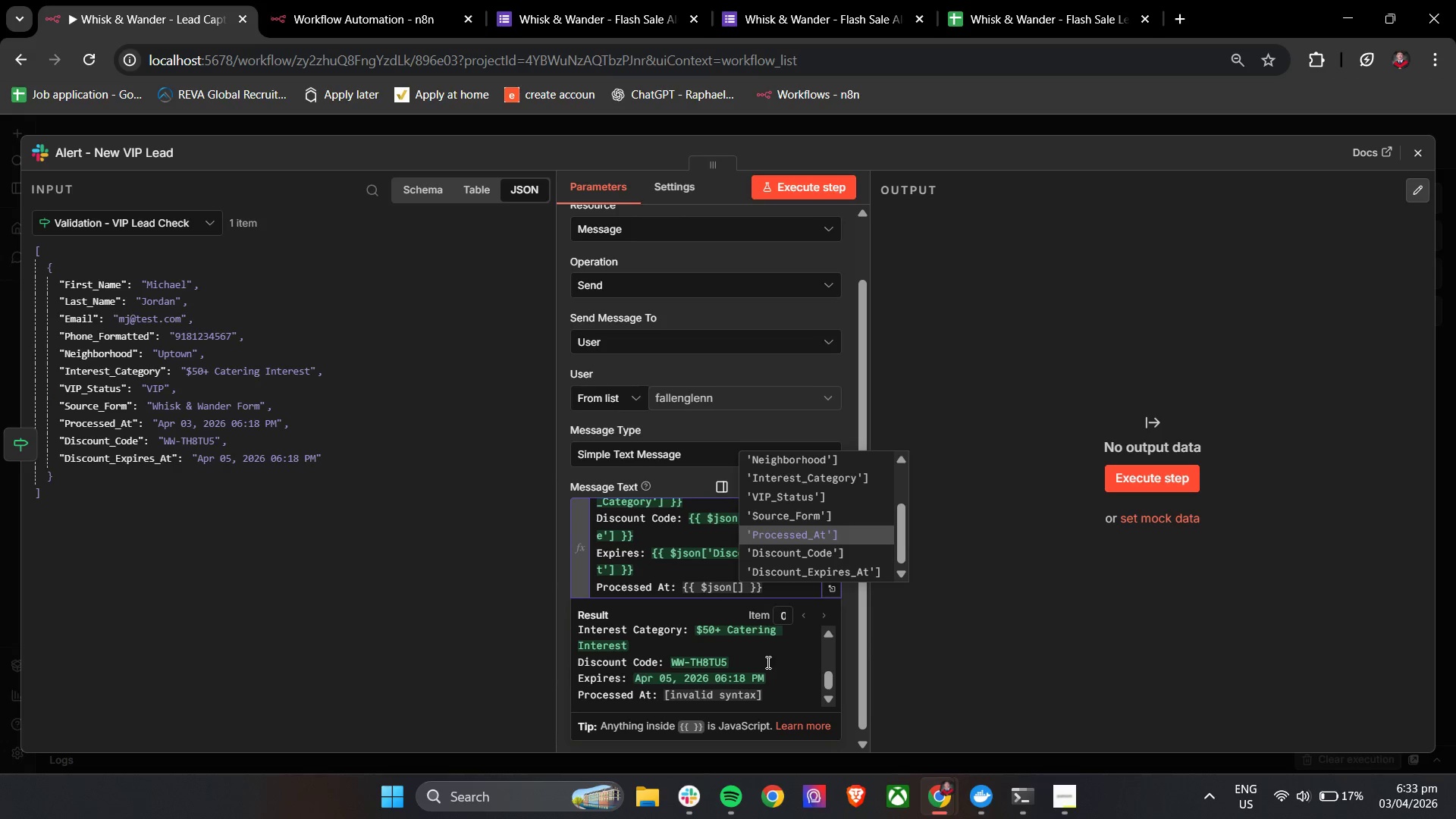 
key(ArrowUp)
 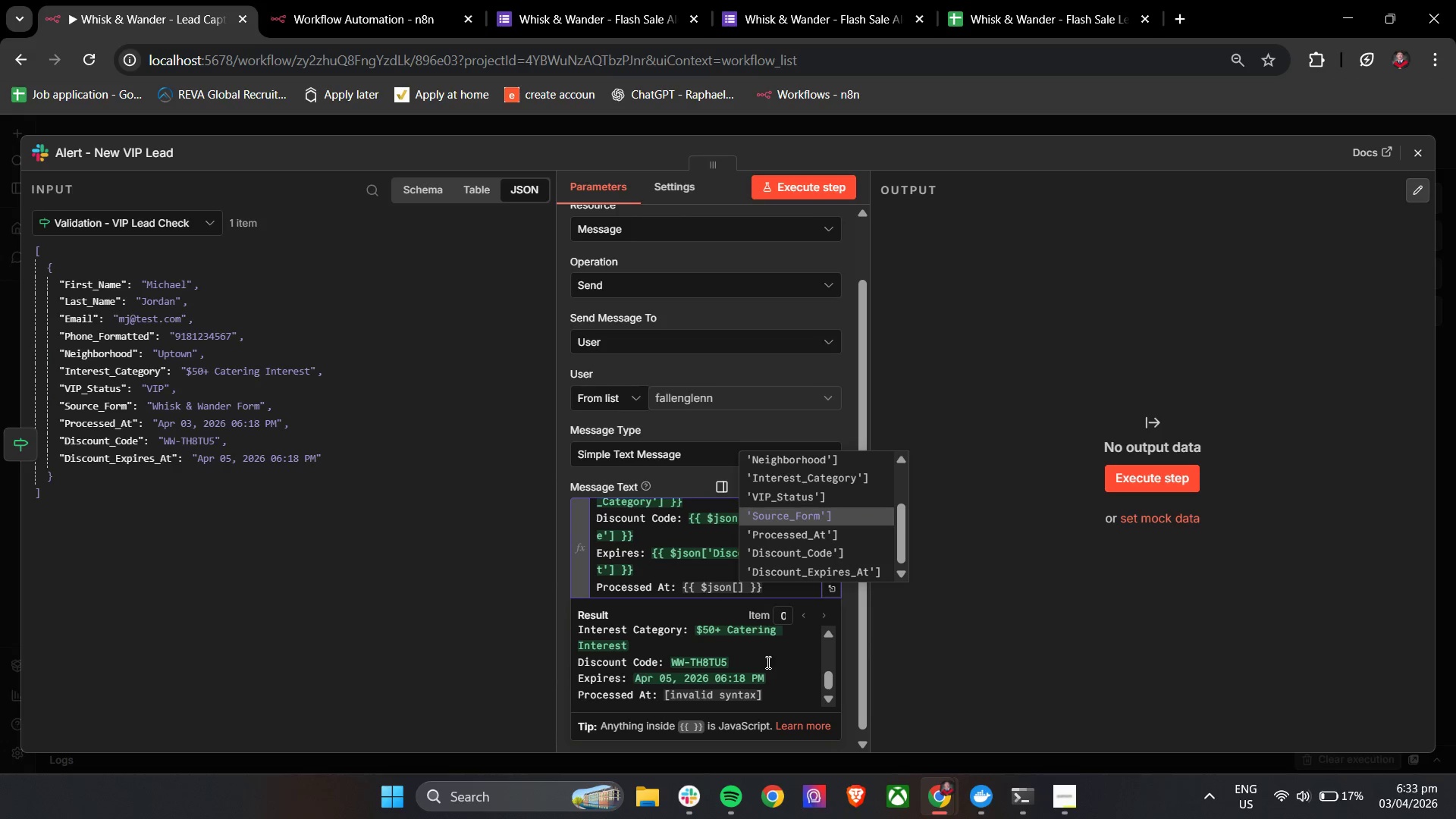 
key(ArrowUp)
 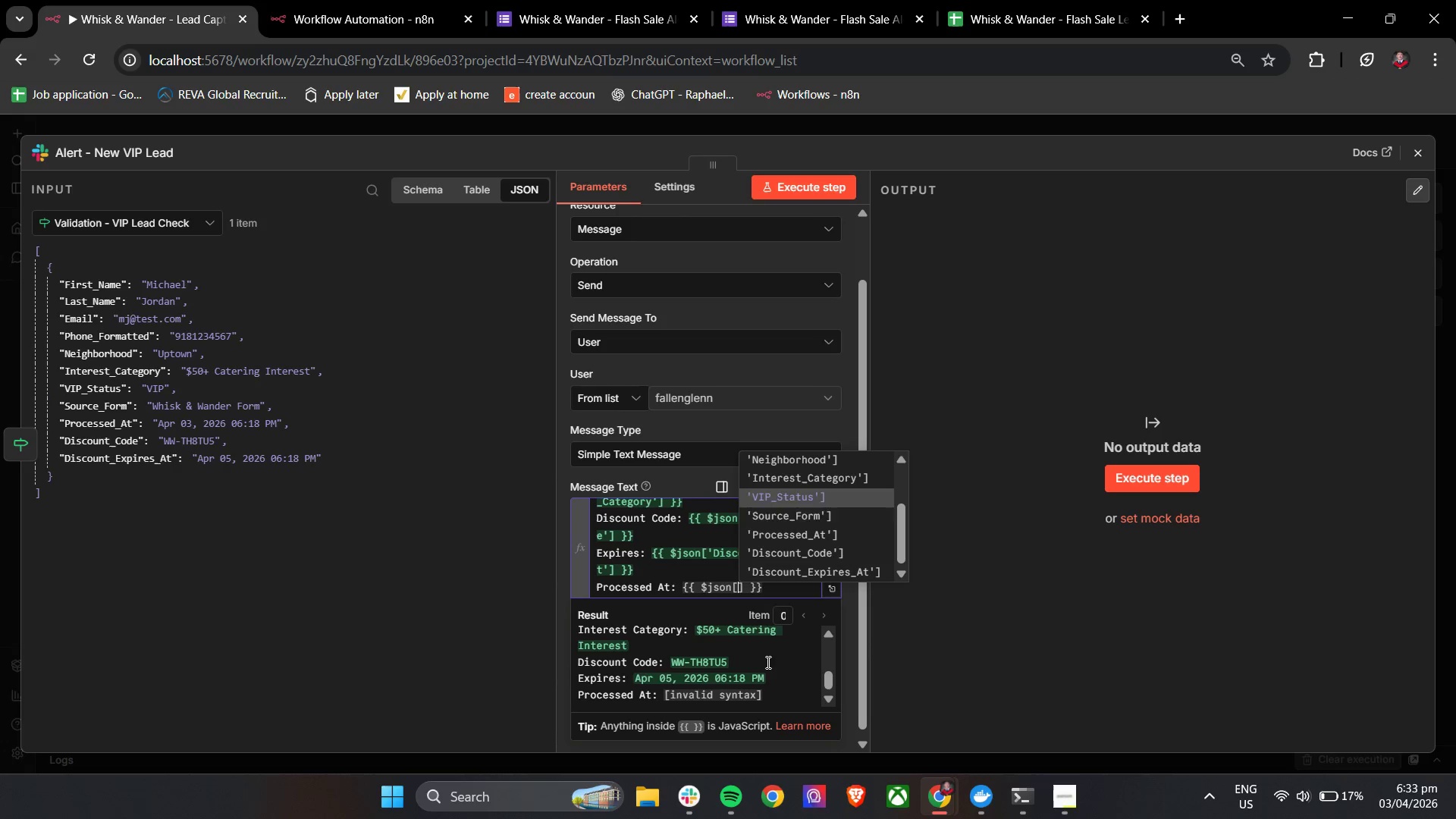 
key(ArrowDown)
 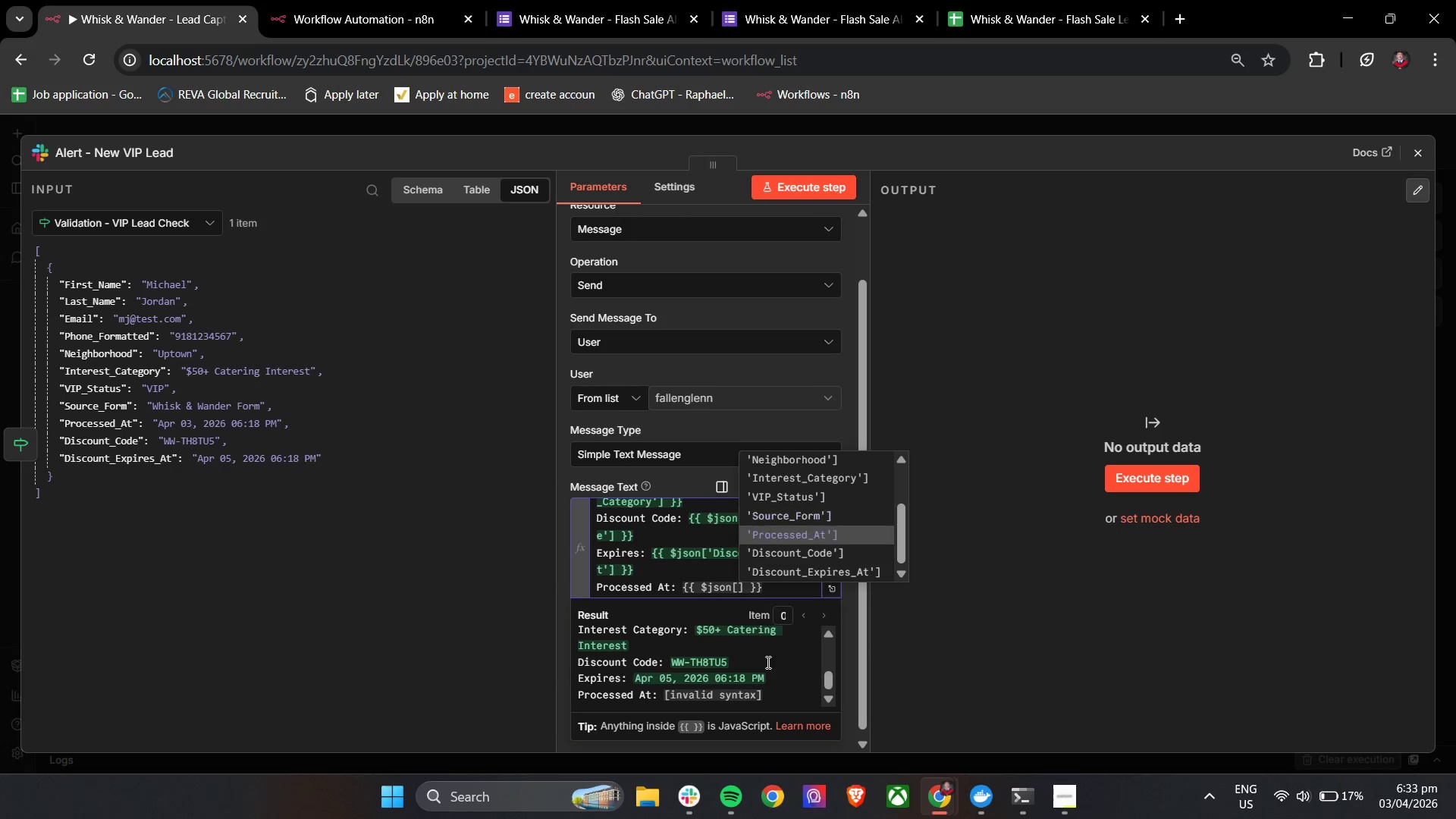 
key(ArrowDown)
 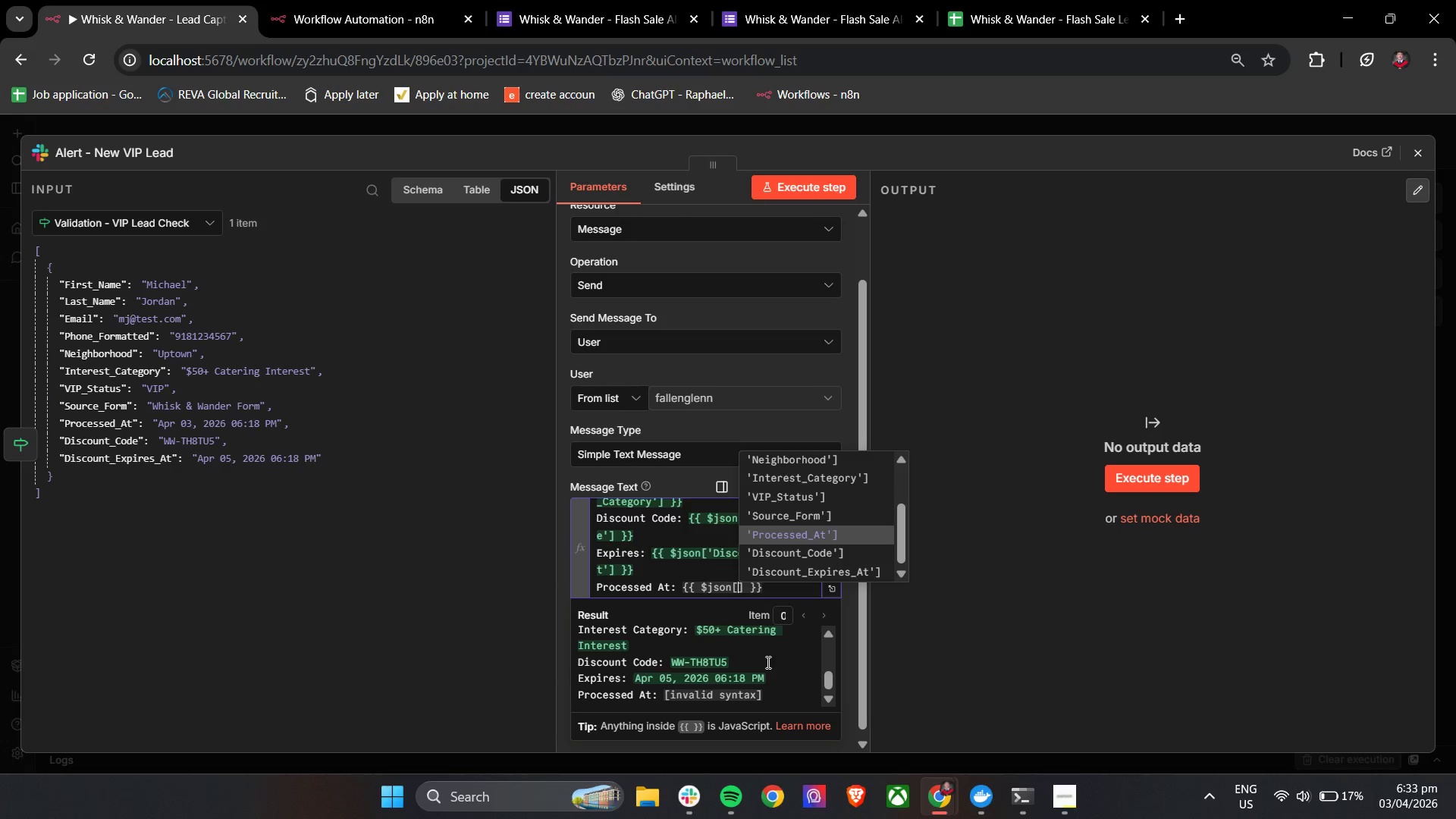 
key(Enter)
 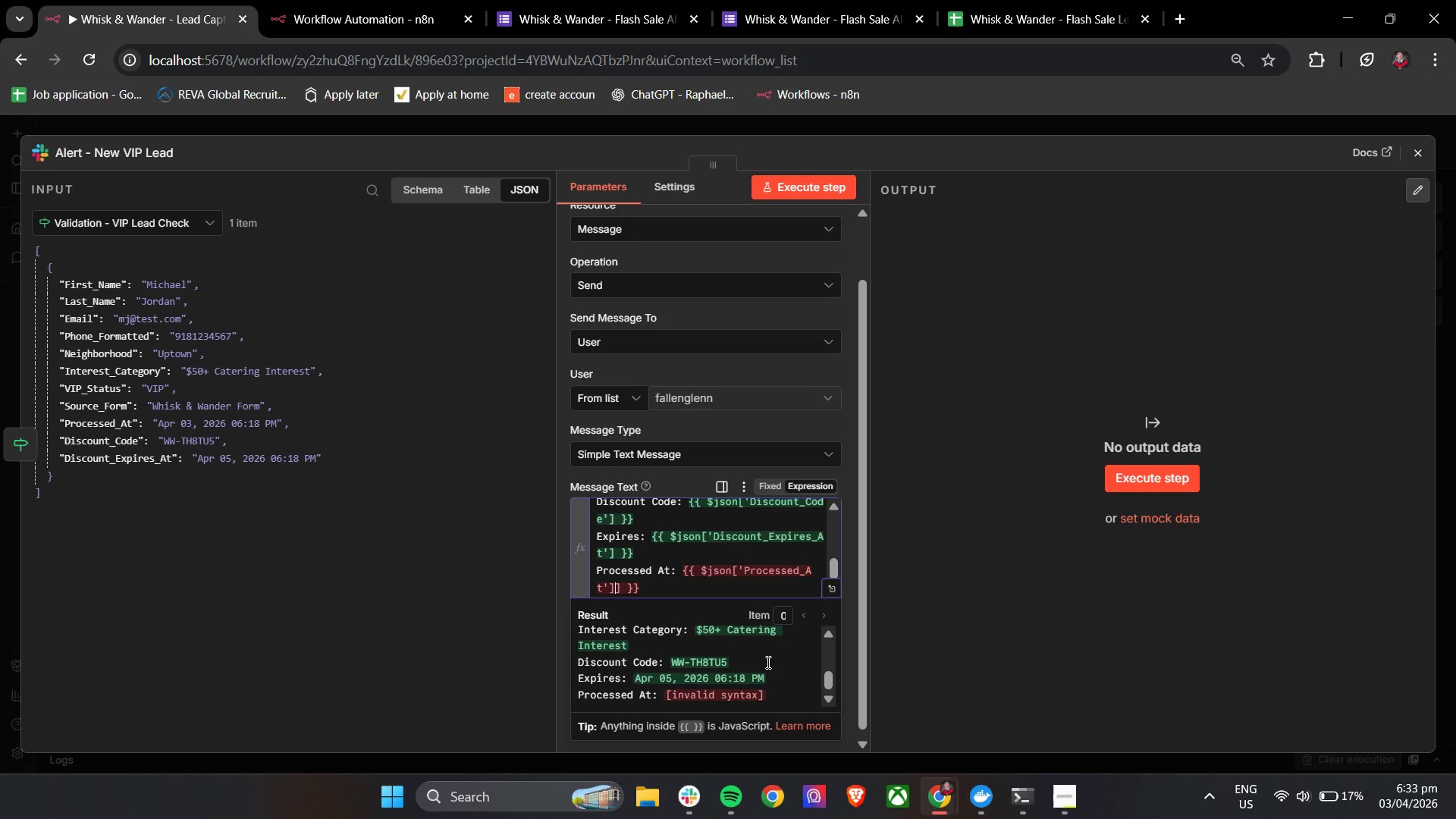 
key(Backspace)
 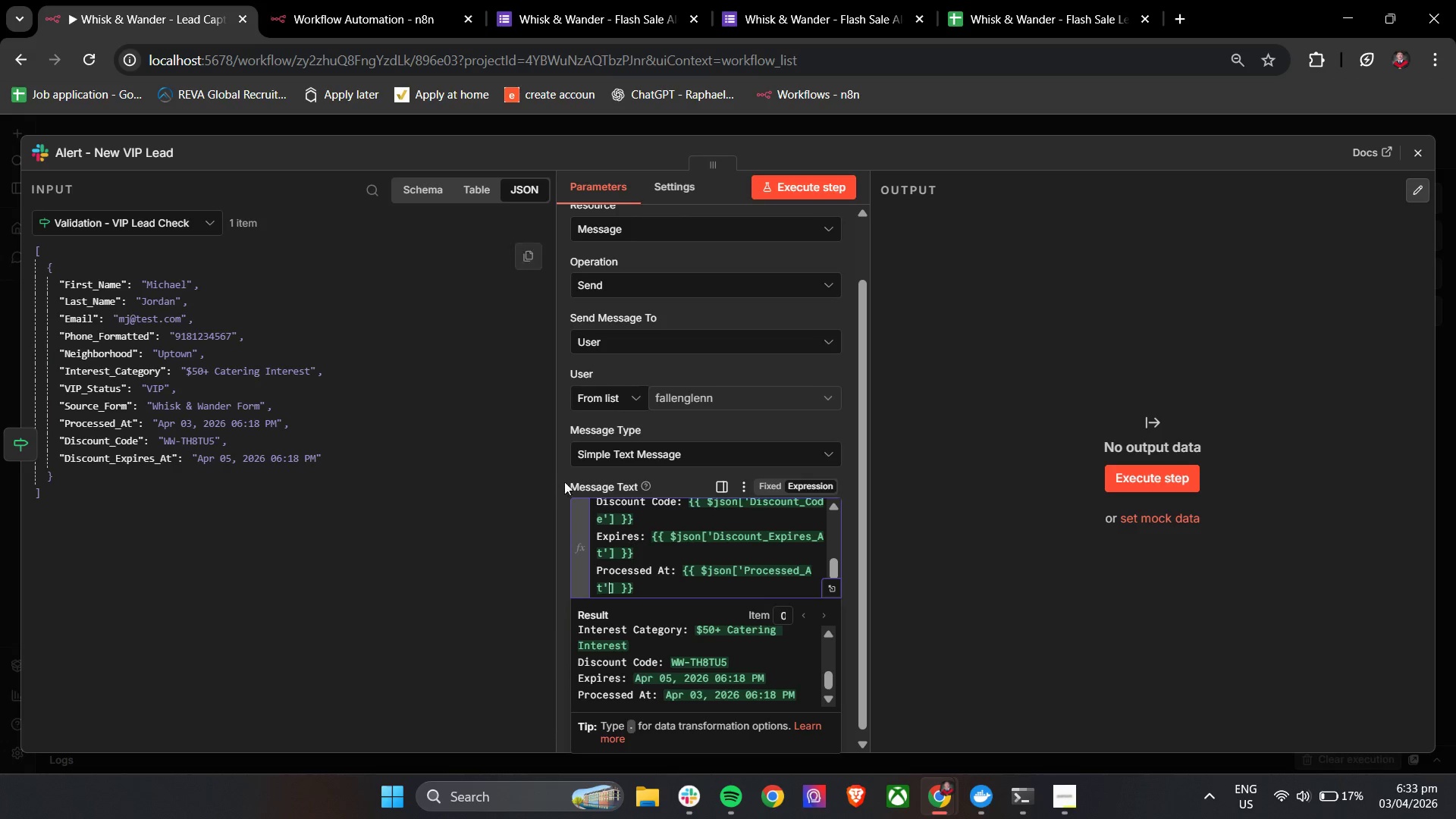 
left_click([562, 480])
 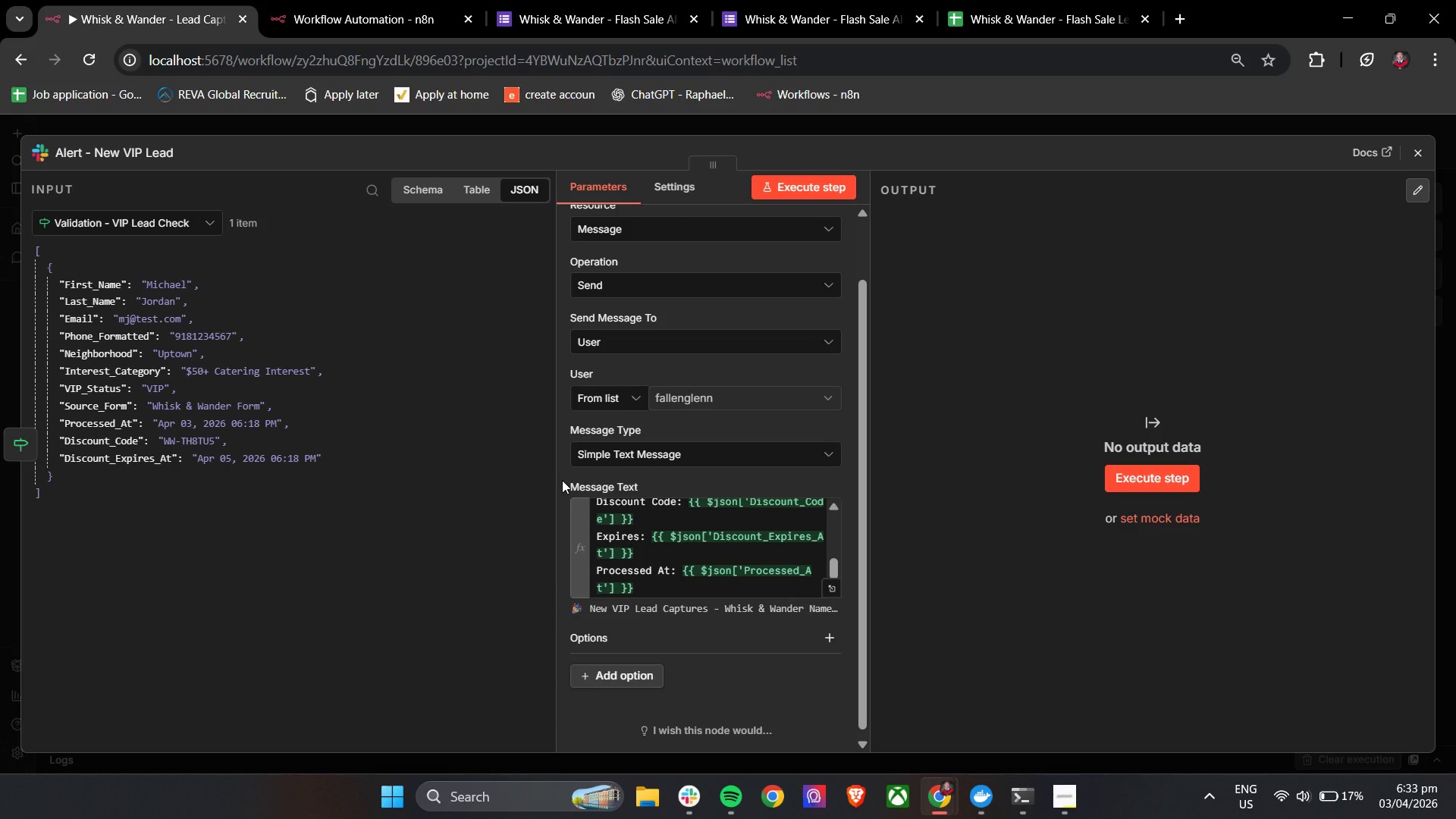 
wait(9.89)
 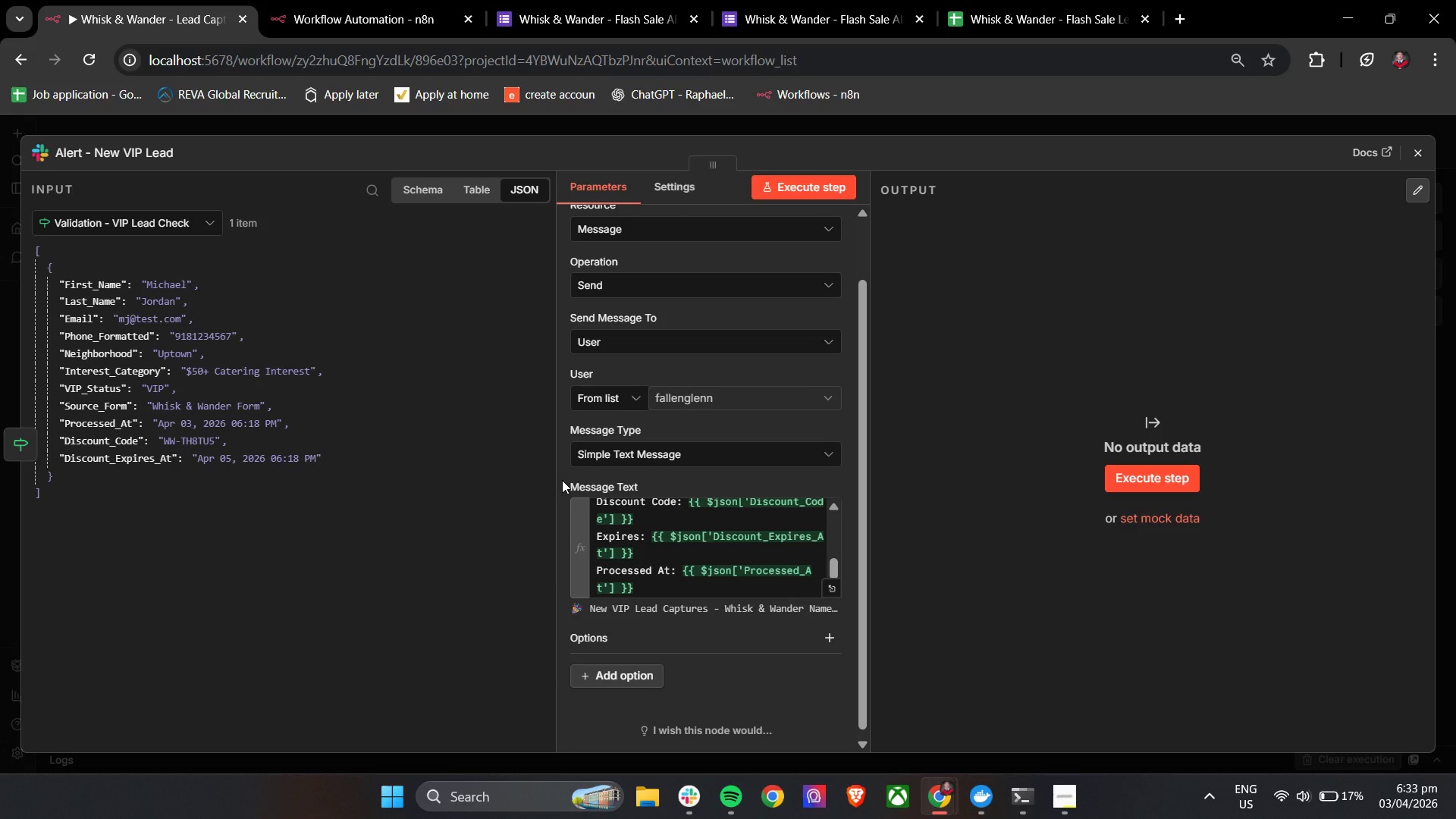 
mouse_move([1415, 157])
 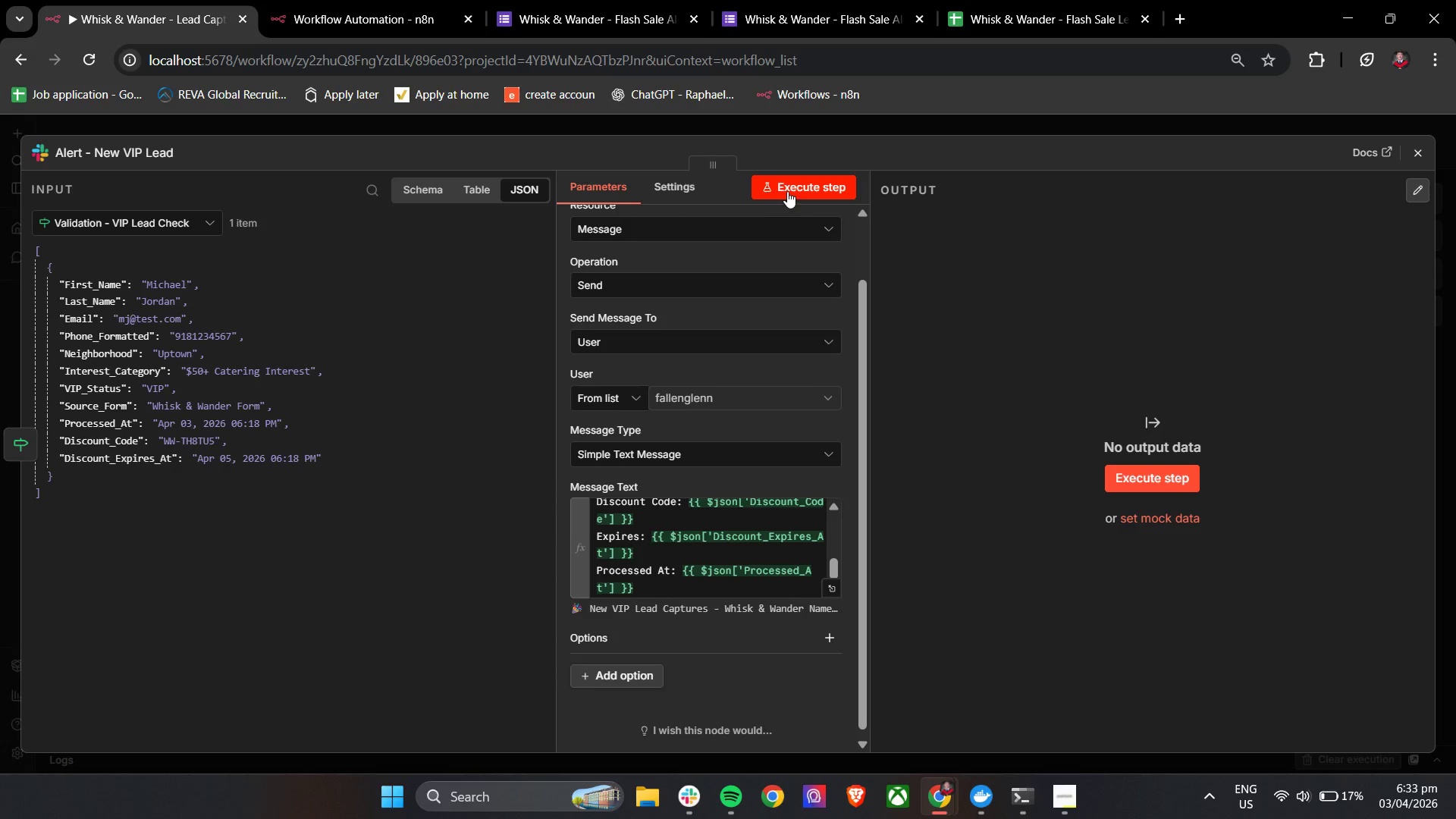 
left_click([787, 191])
 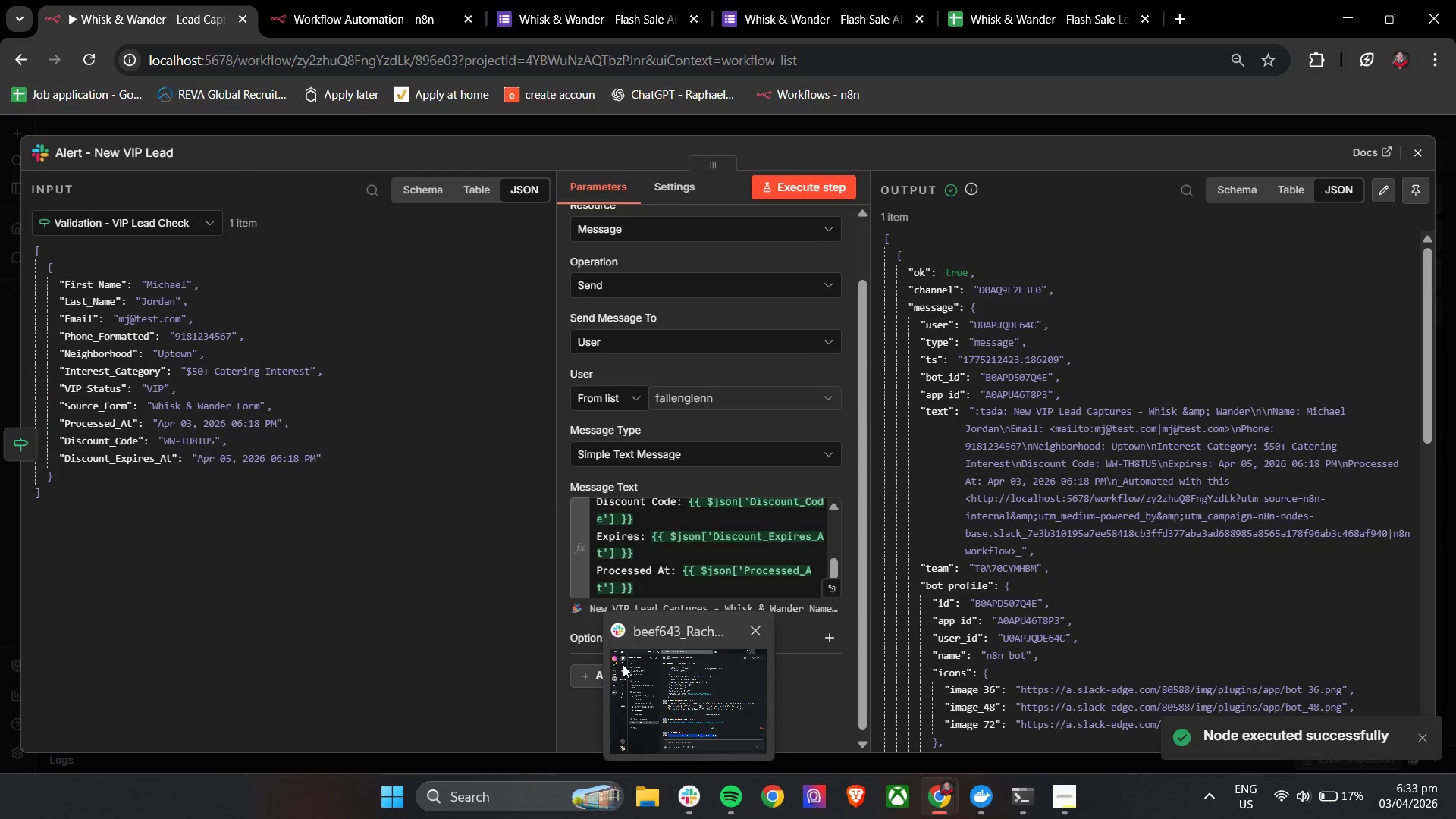 
left_click([581, 671])
 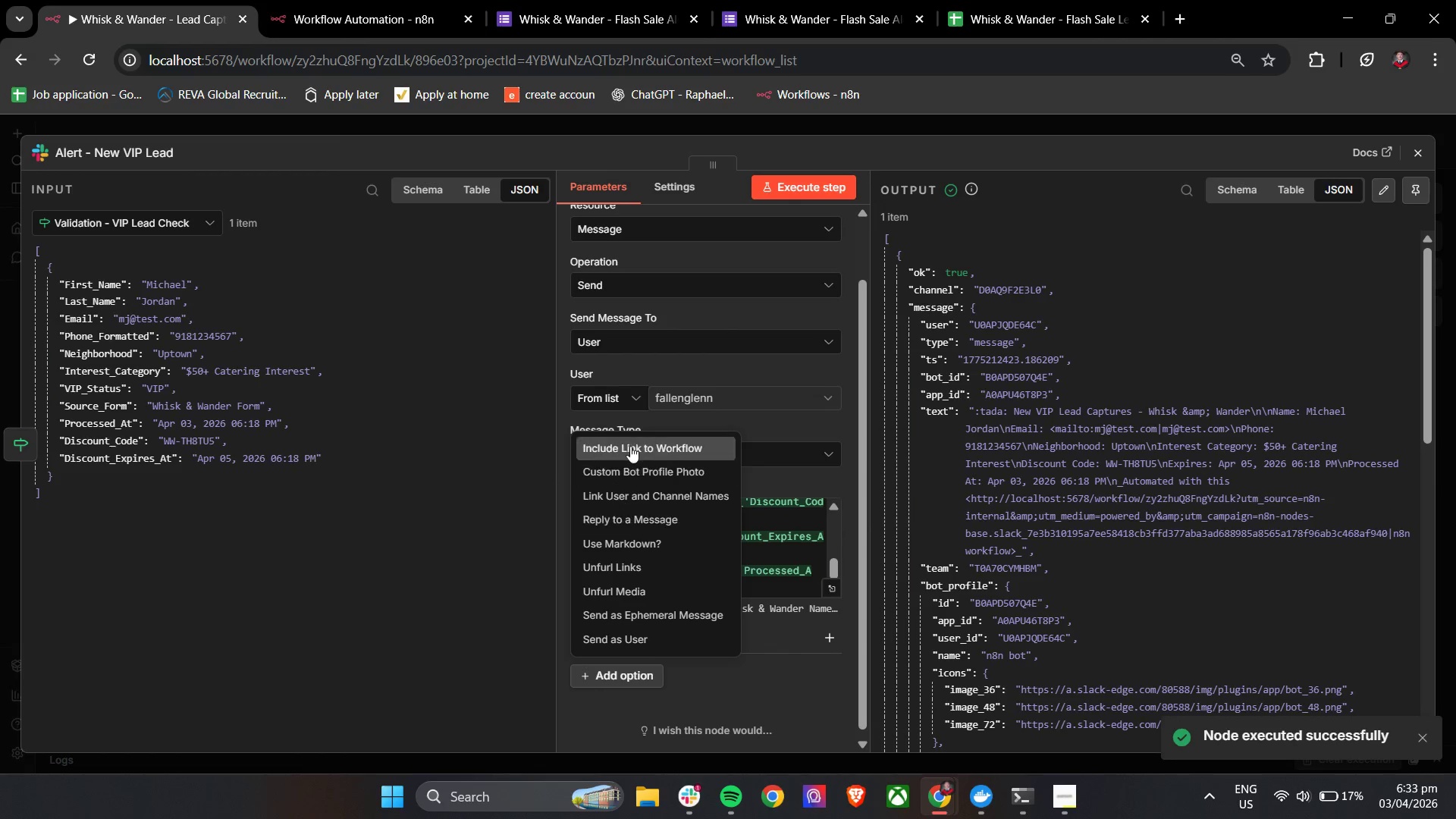 
left_click([630, 445])
 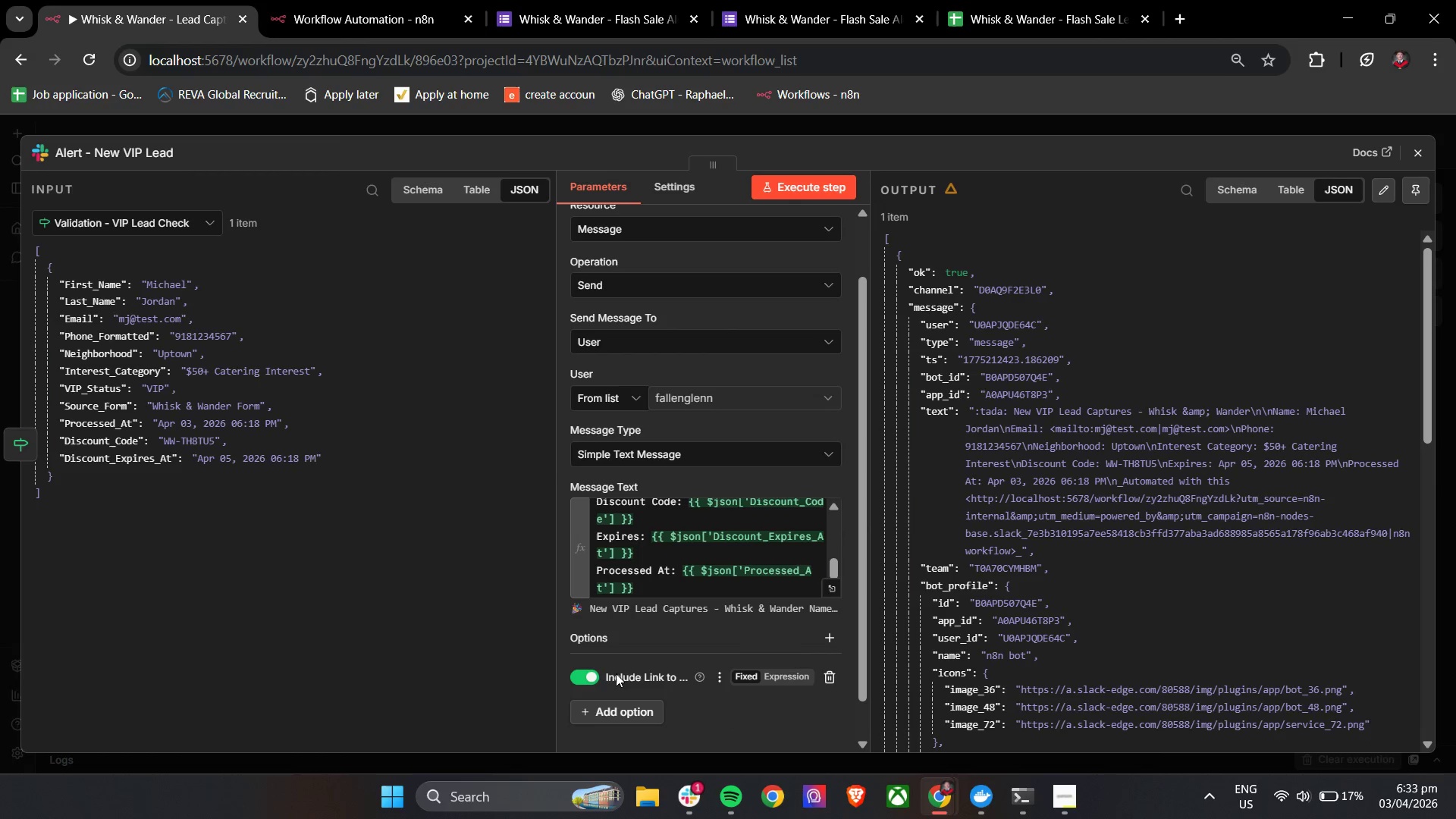 
left_click([593, 682])
 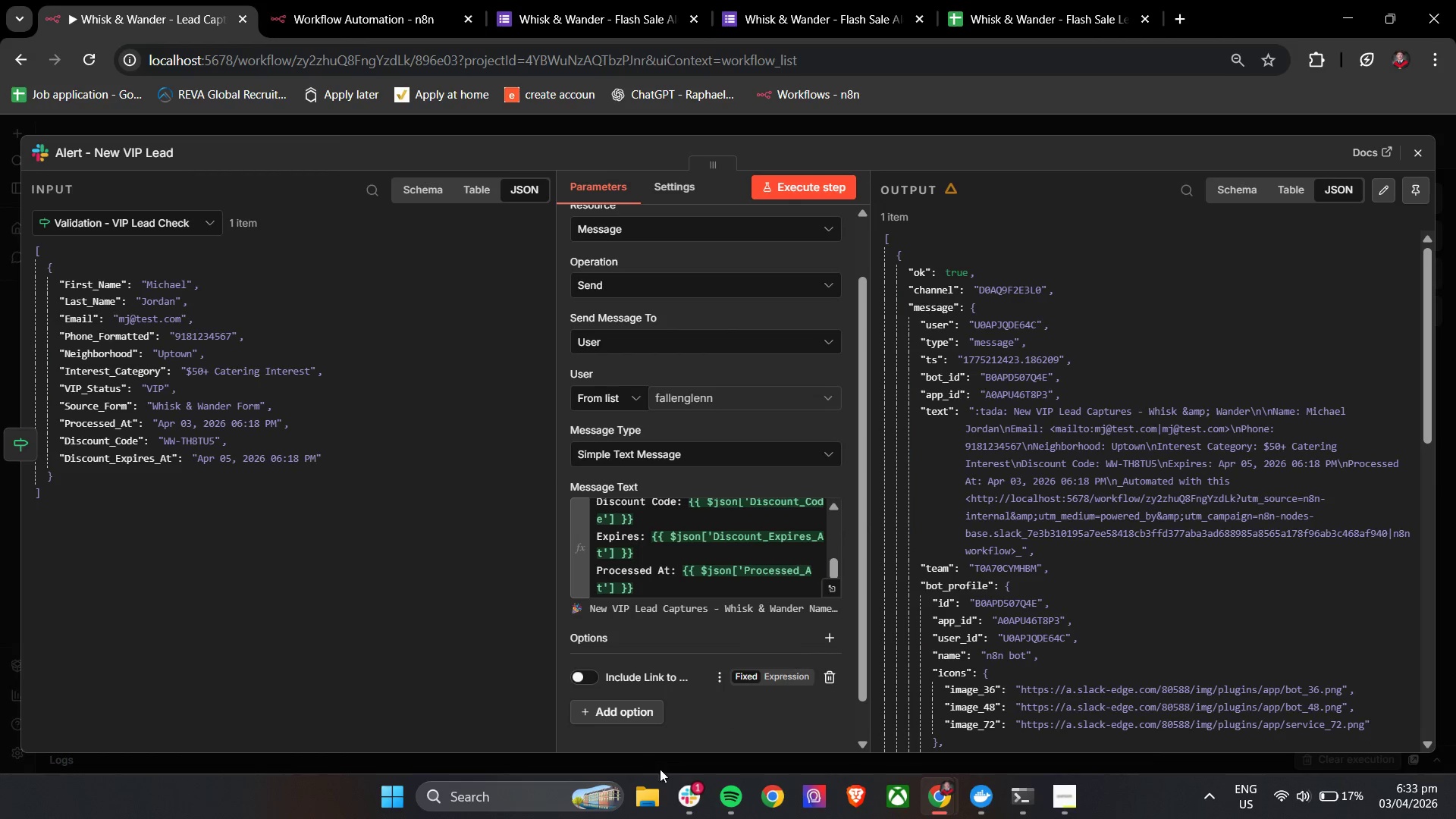 
left_click([690, 797])
 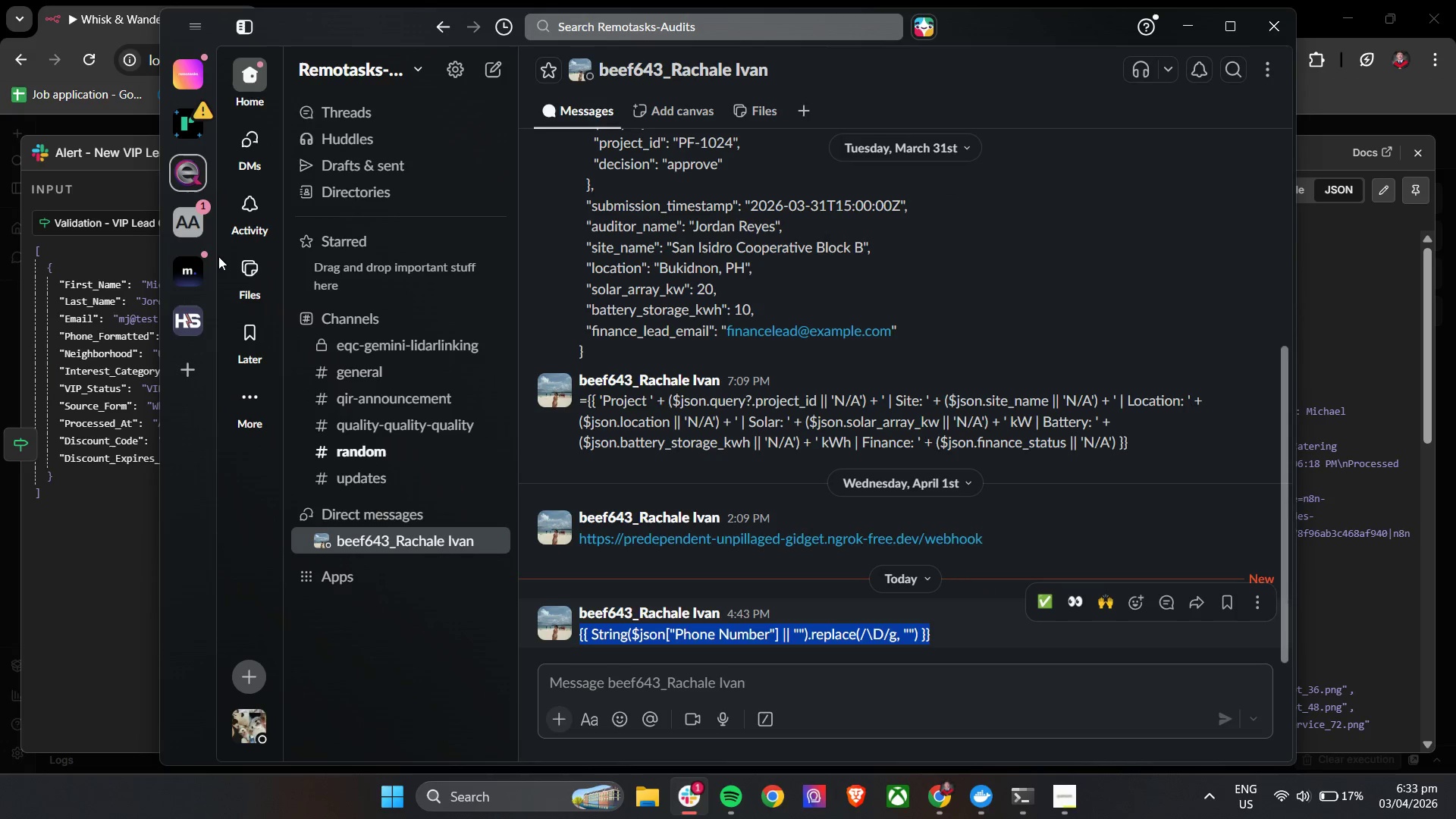 
left_click([194, 224])
 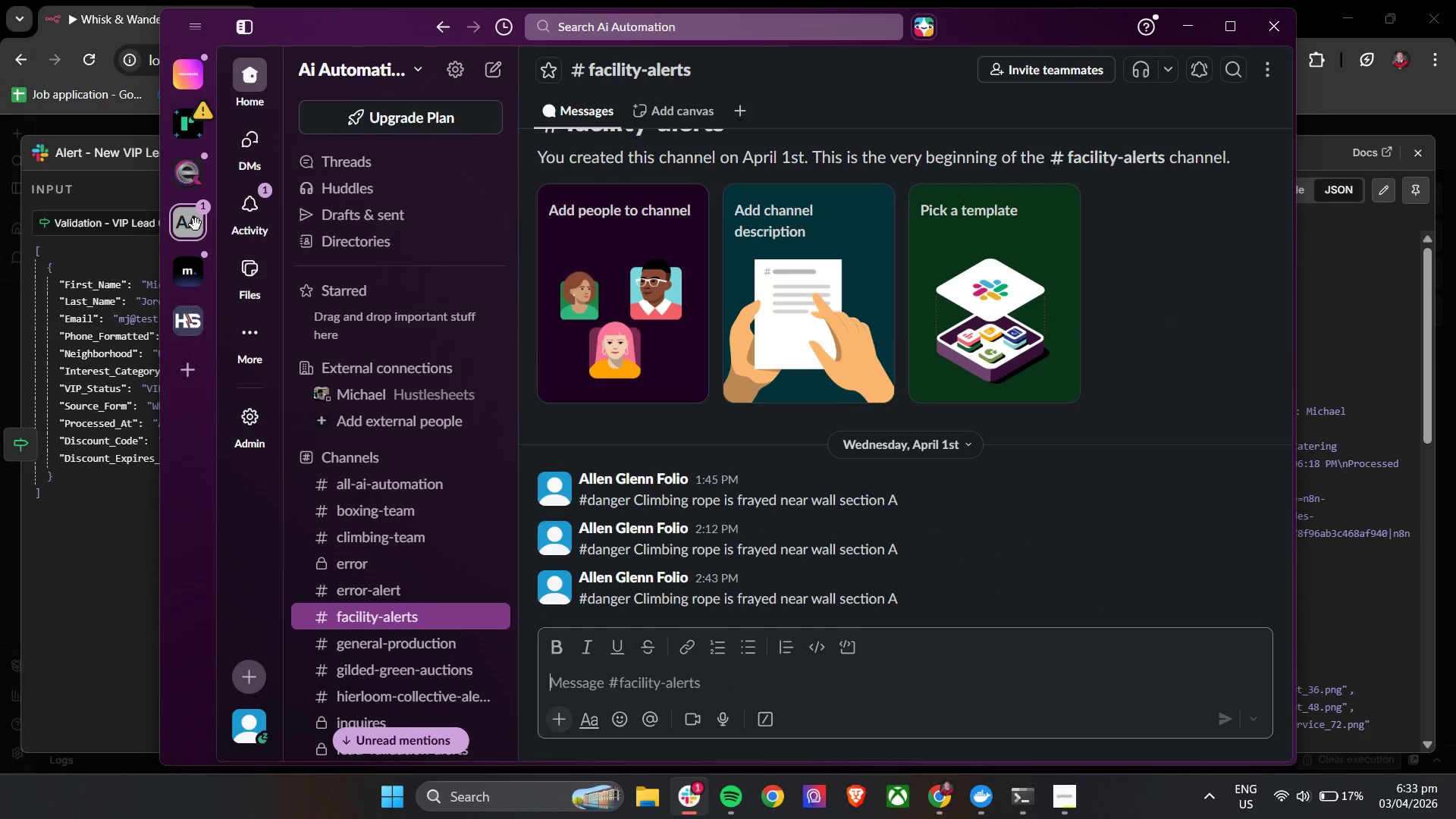 
scroll: coordinate [422, 556], scroll_direction: down, amount: 5.0
 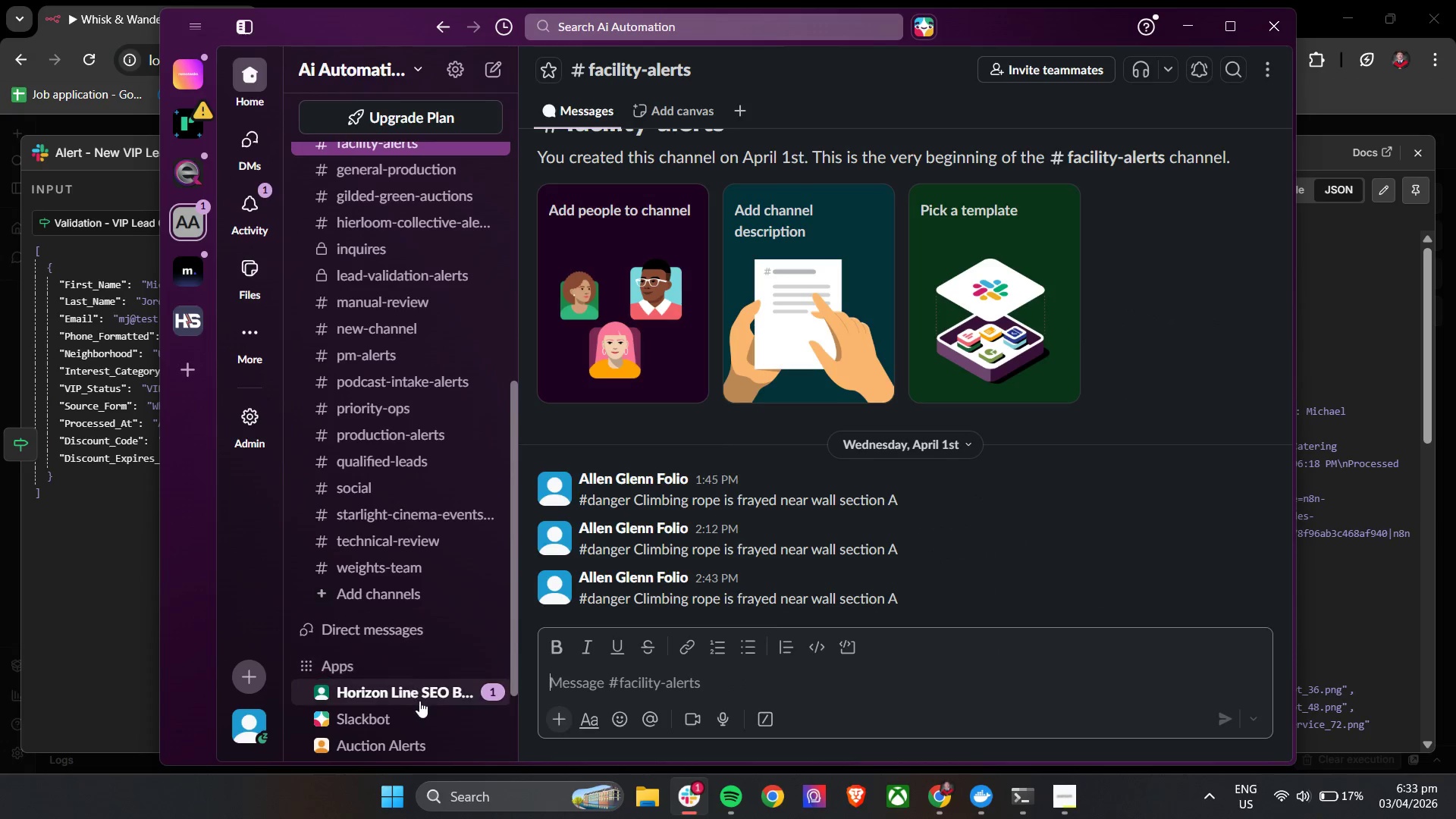 
left_click([421, 700])
 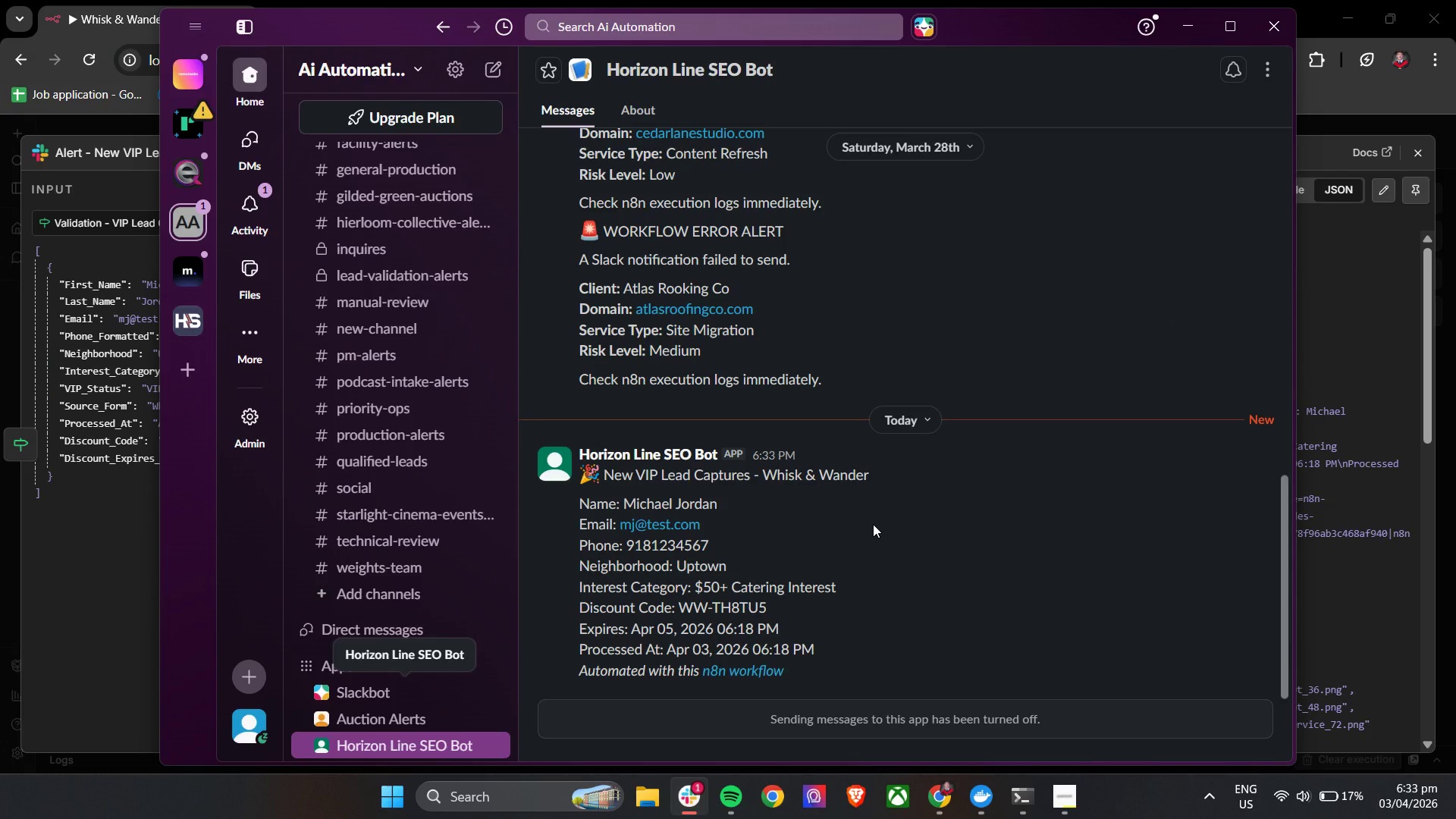 
scroll: coordinate [918, 557], scroll_direction: down, amount: 11.0
 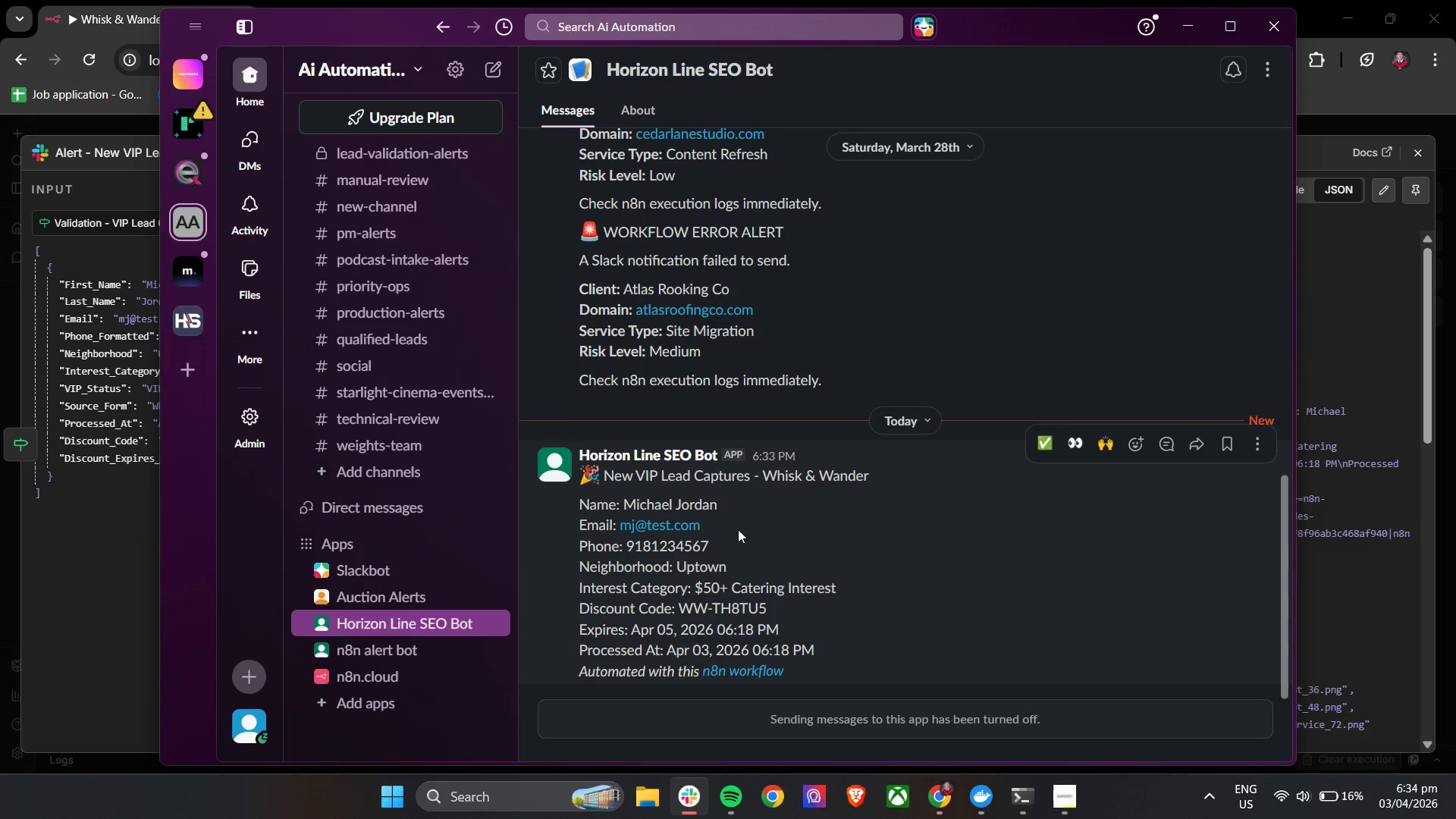 
left_click([1195, 33])
 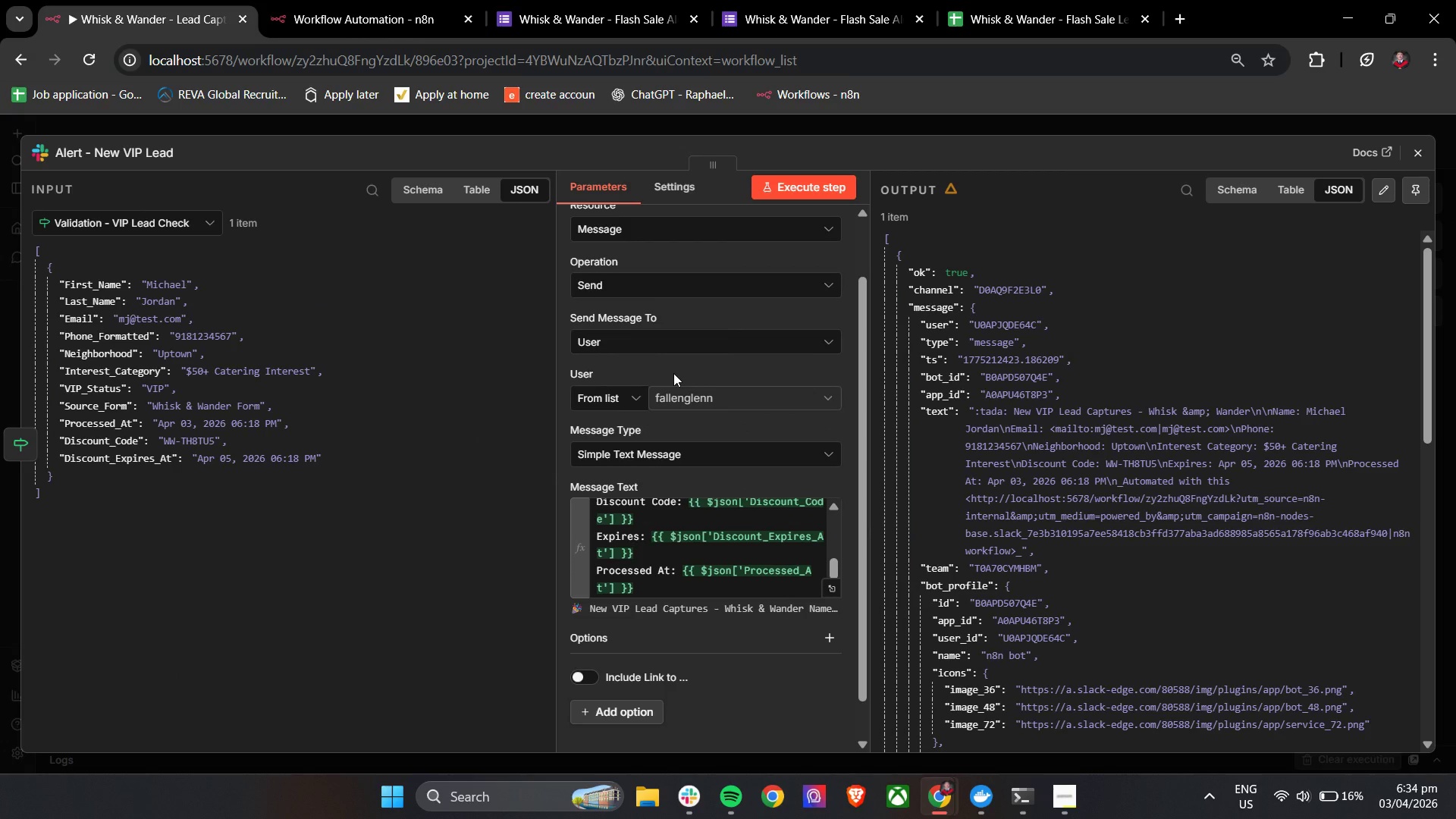 
scroll: coordinate [667, 344], scroll_direction: up, amount: 3.0
 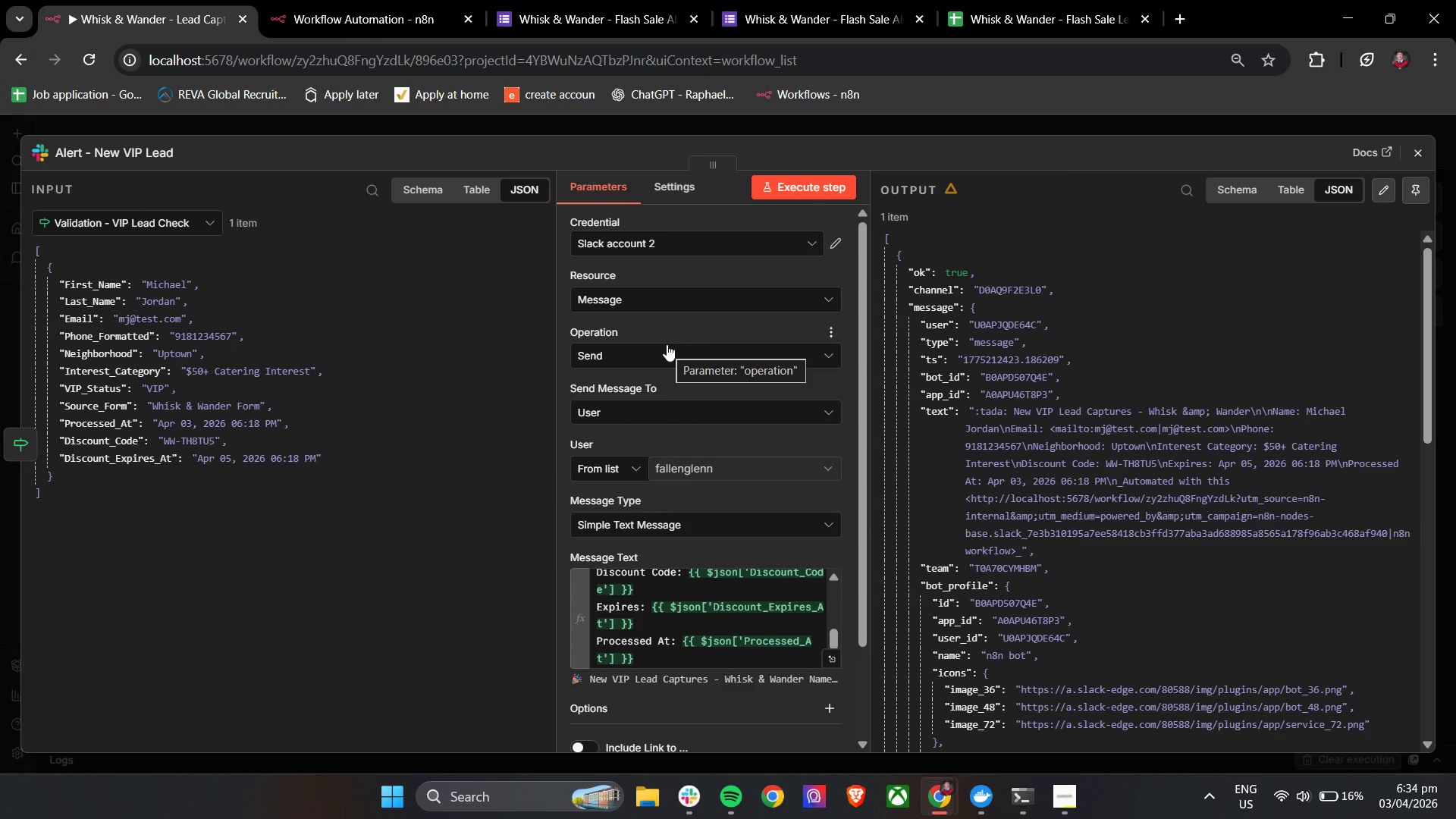 
scroll: coordinate [765, 544], scroll_direction: down, amount: 19.0
 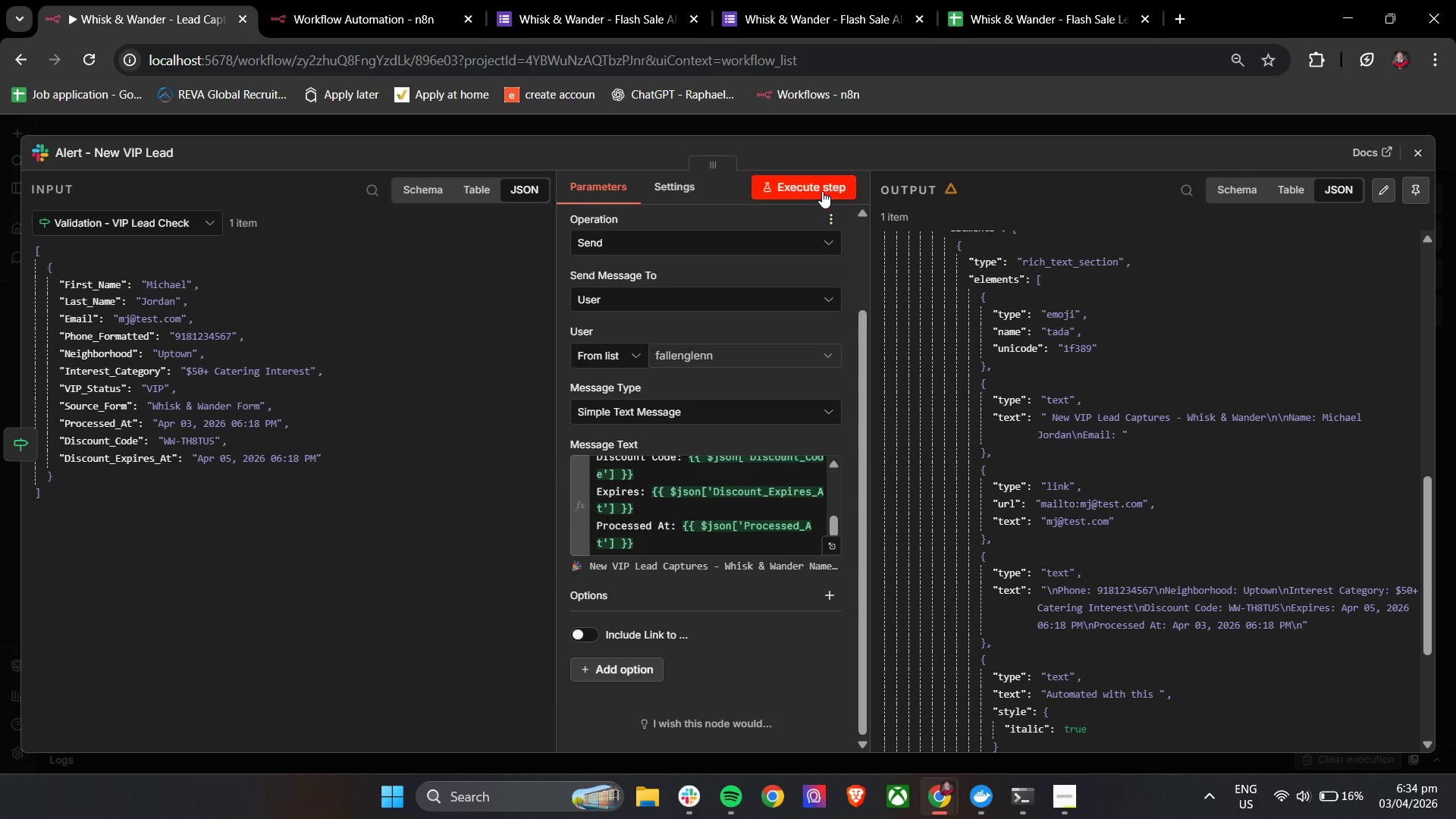 
left_click([822, 191])
 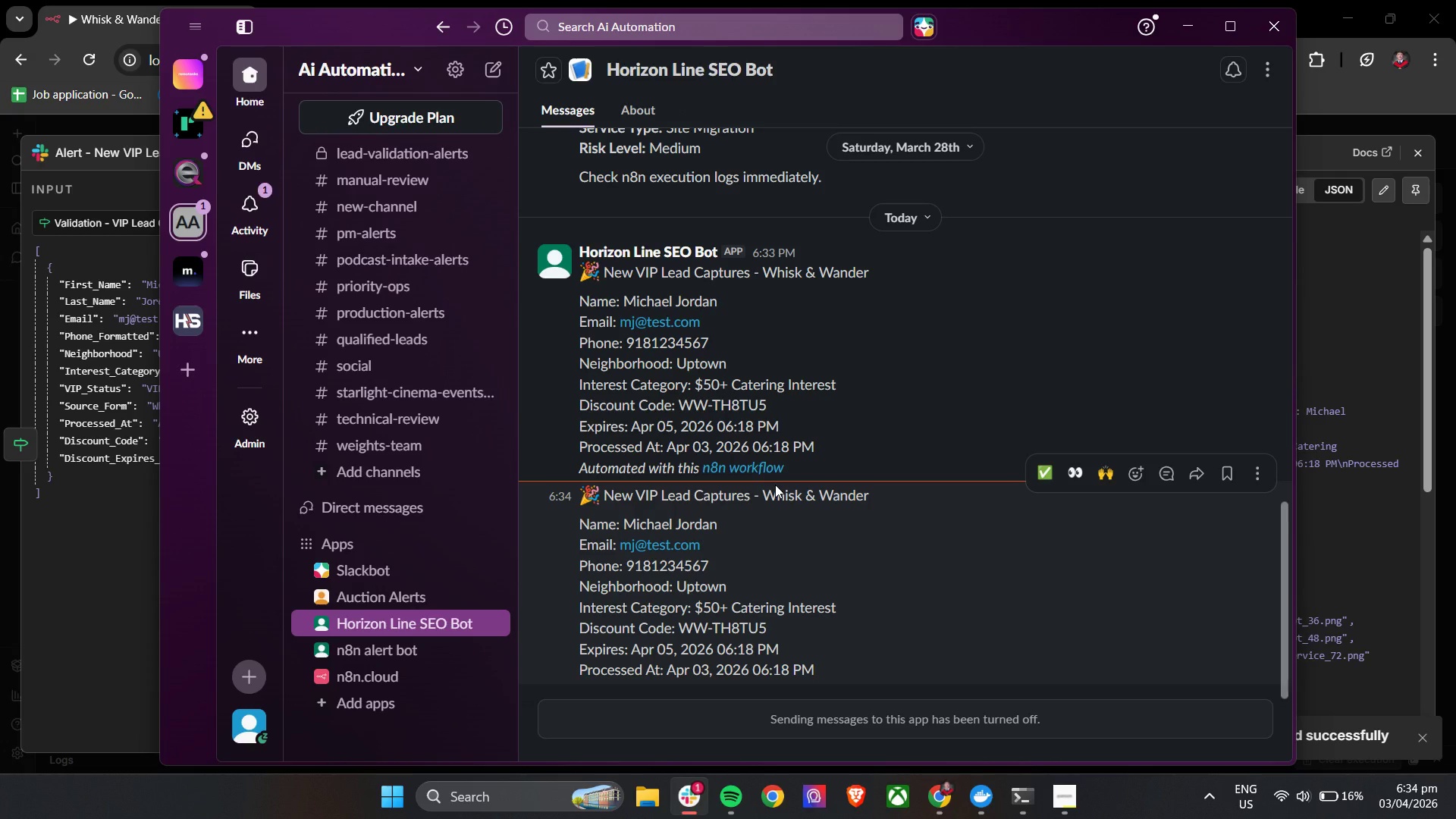 
wait(10.09)
 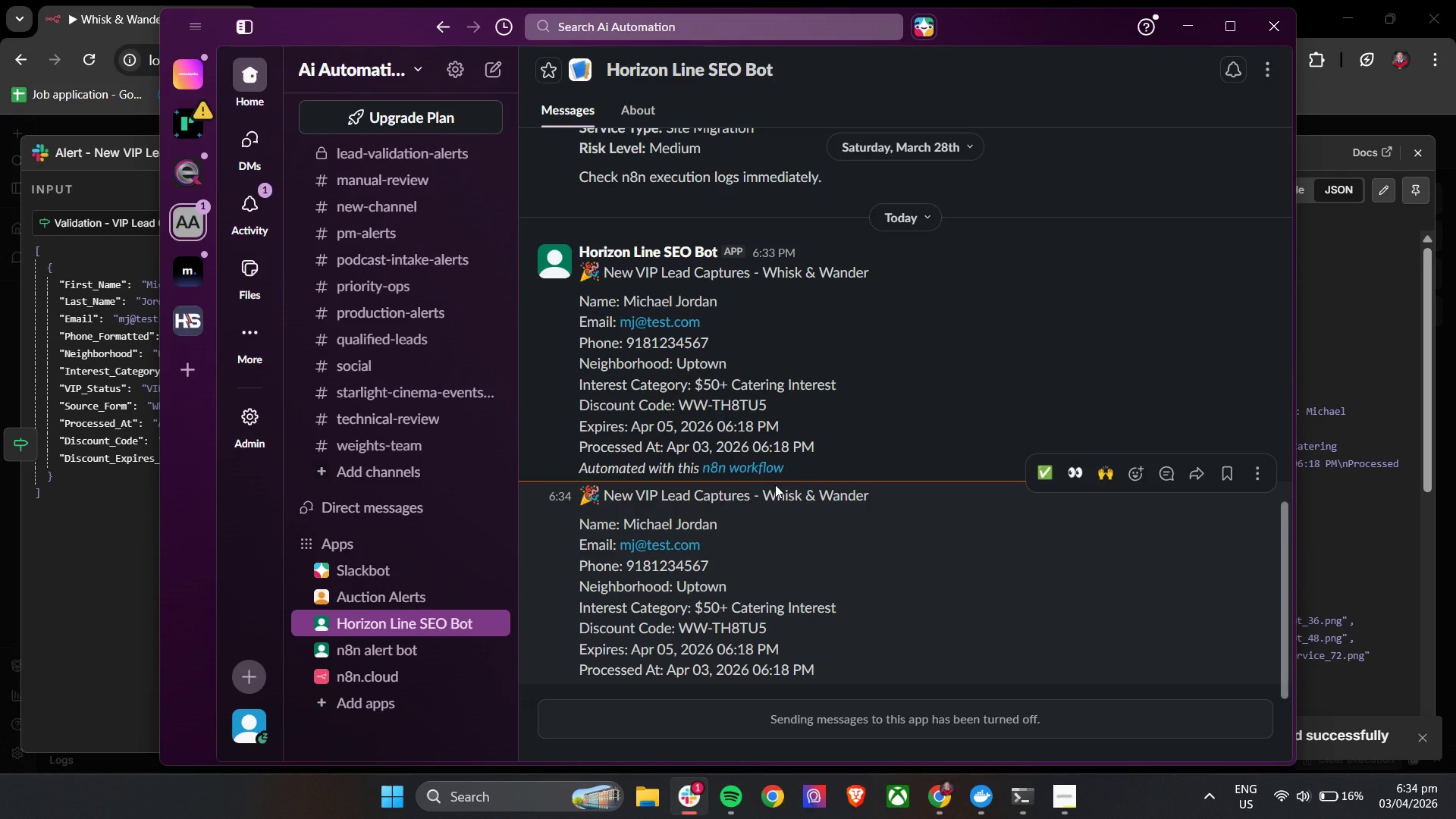 
scroll: coordinate [777, 491], scroll_direction: down, amount: 1.0
 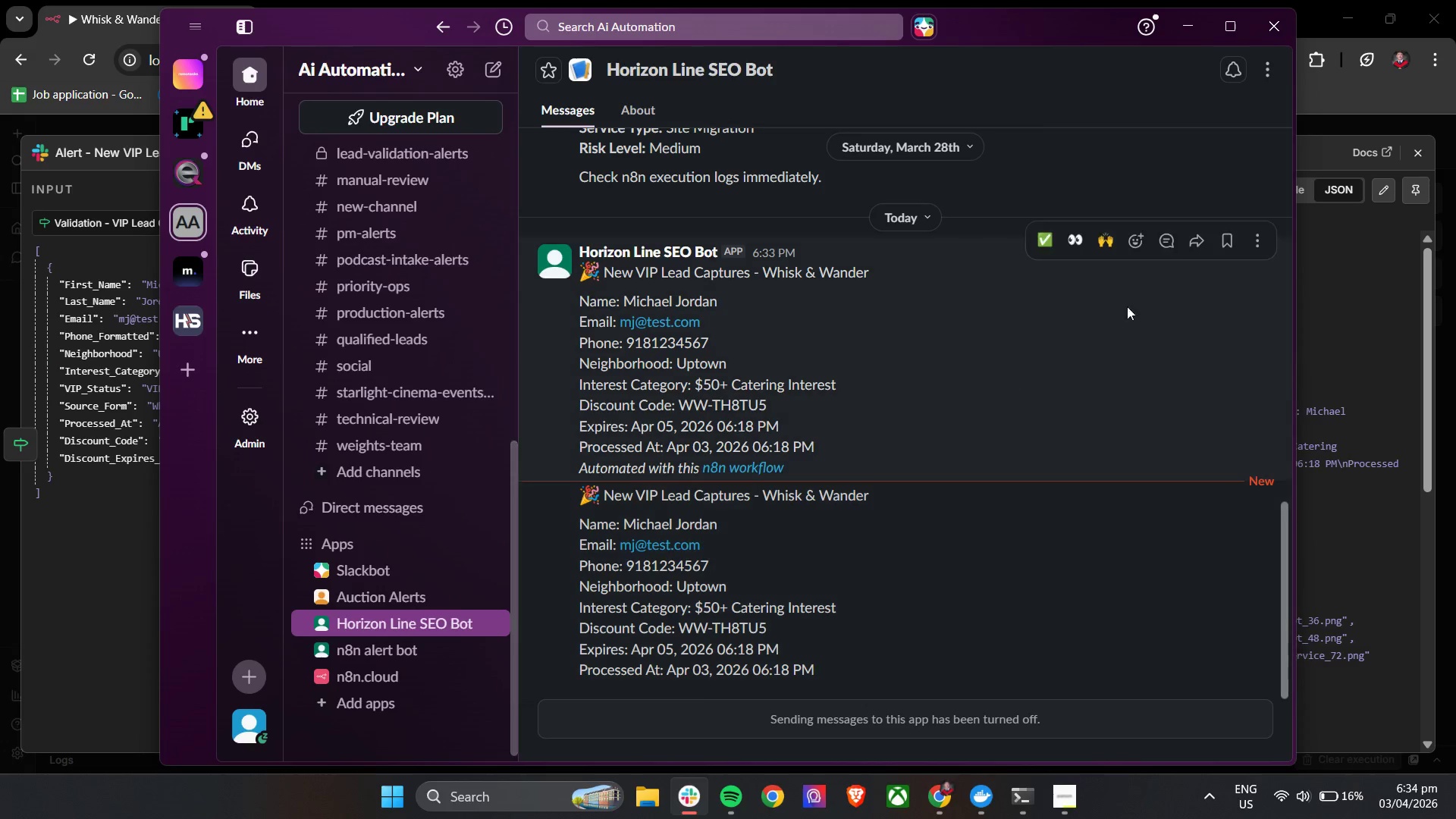 
wait(14.75)
 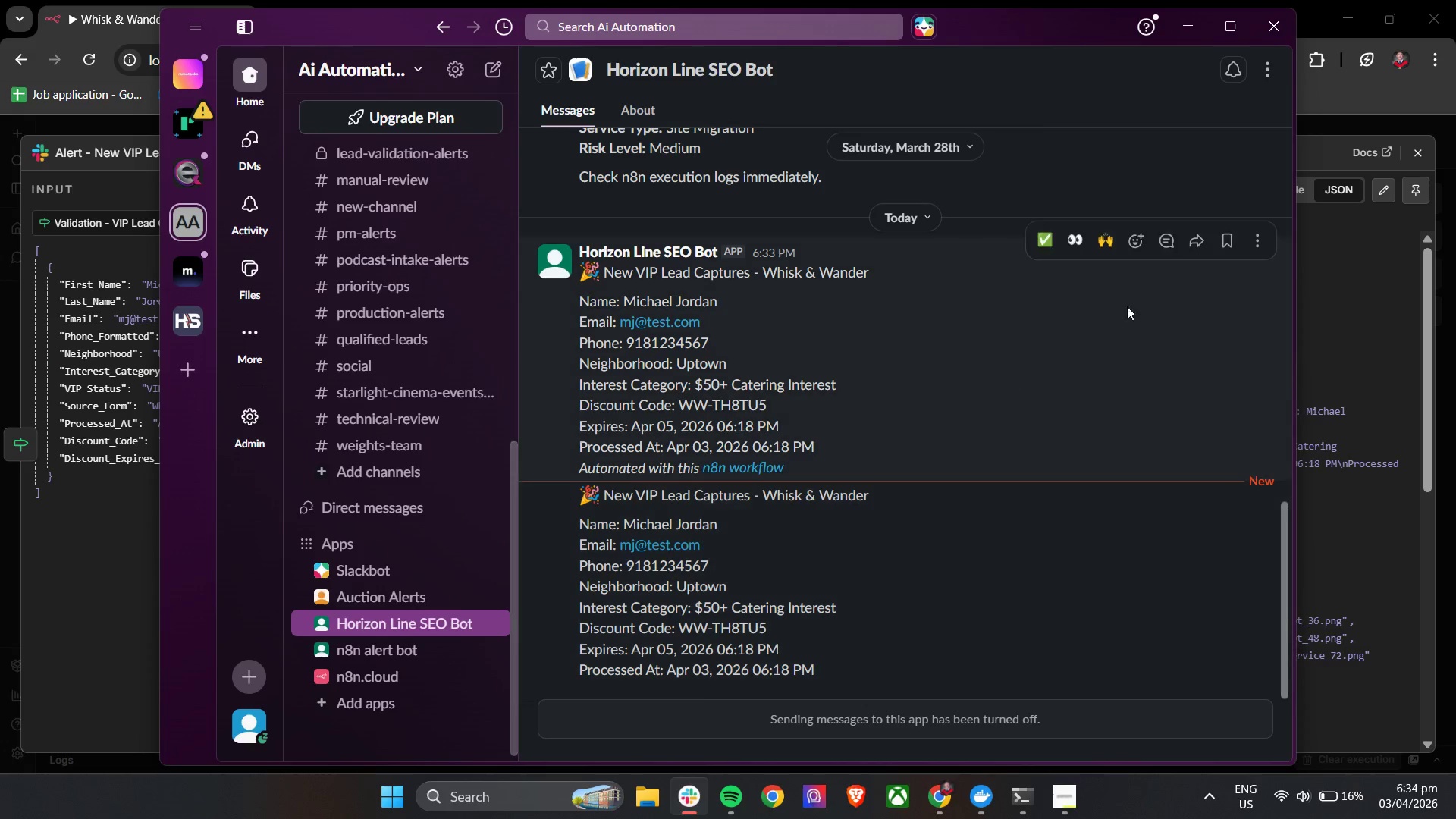 
left_click([1197, 28])
 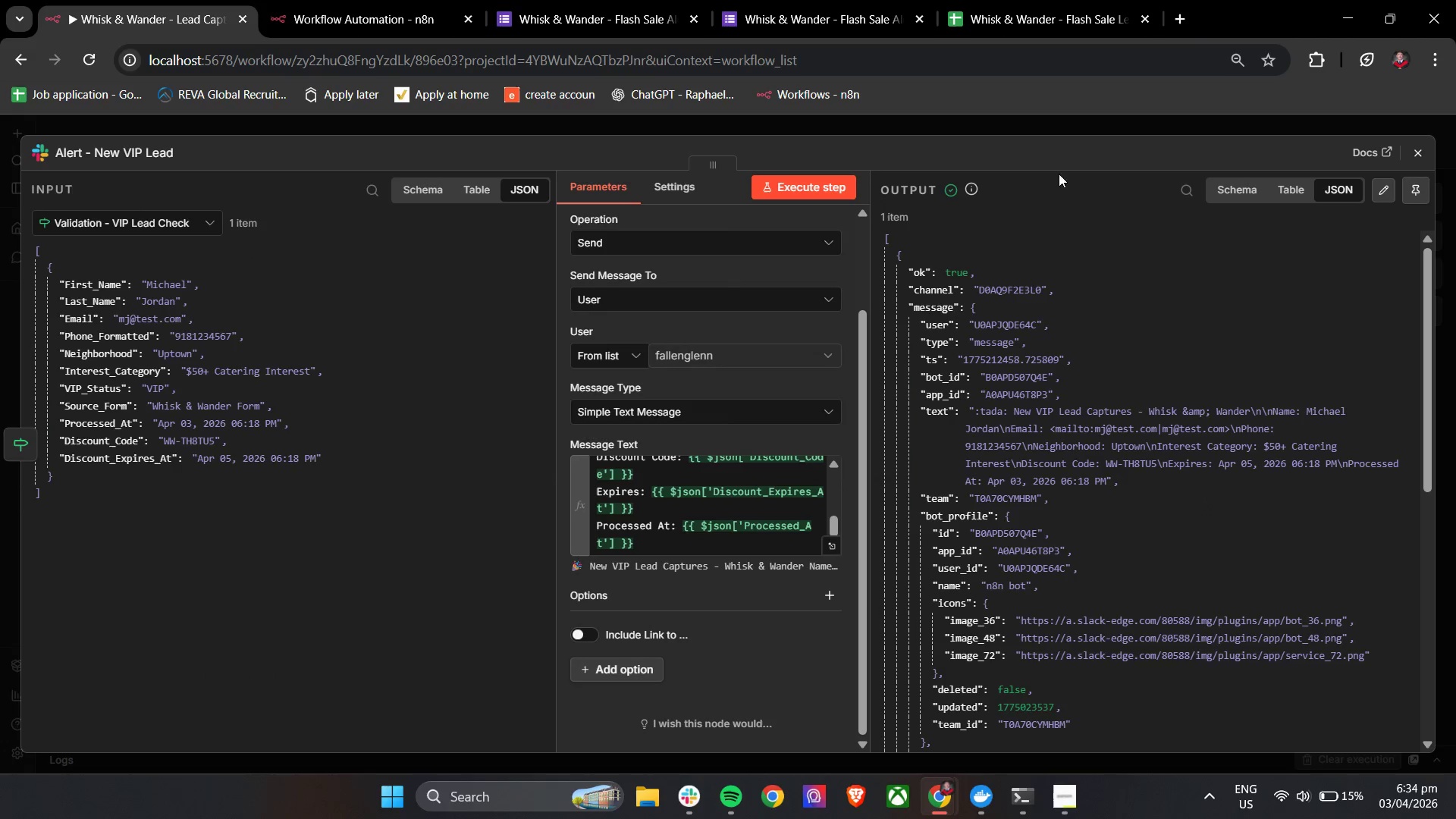 
mouse_move([776, 593])
 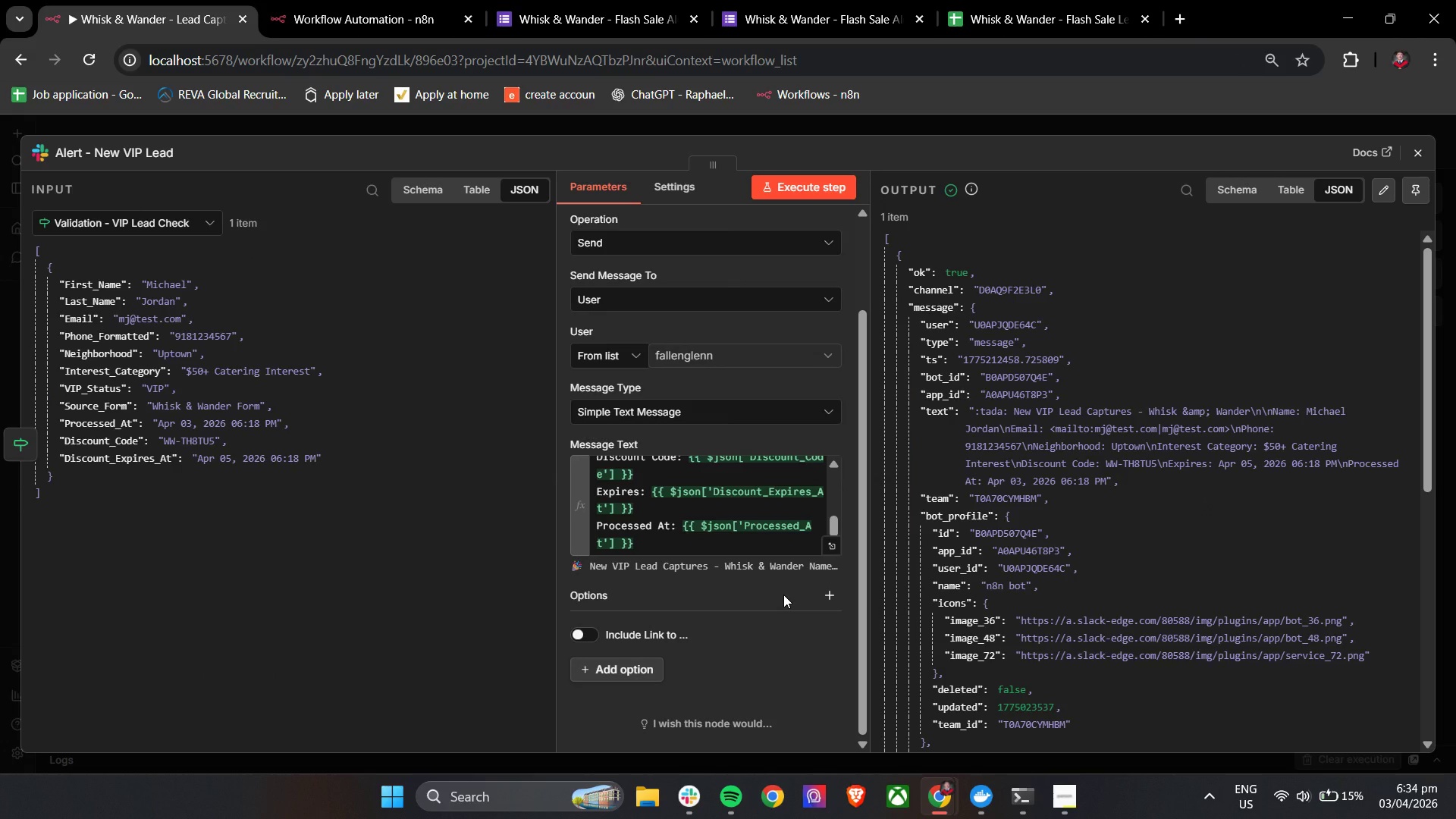 
left_click([656, 592])
 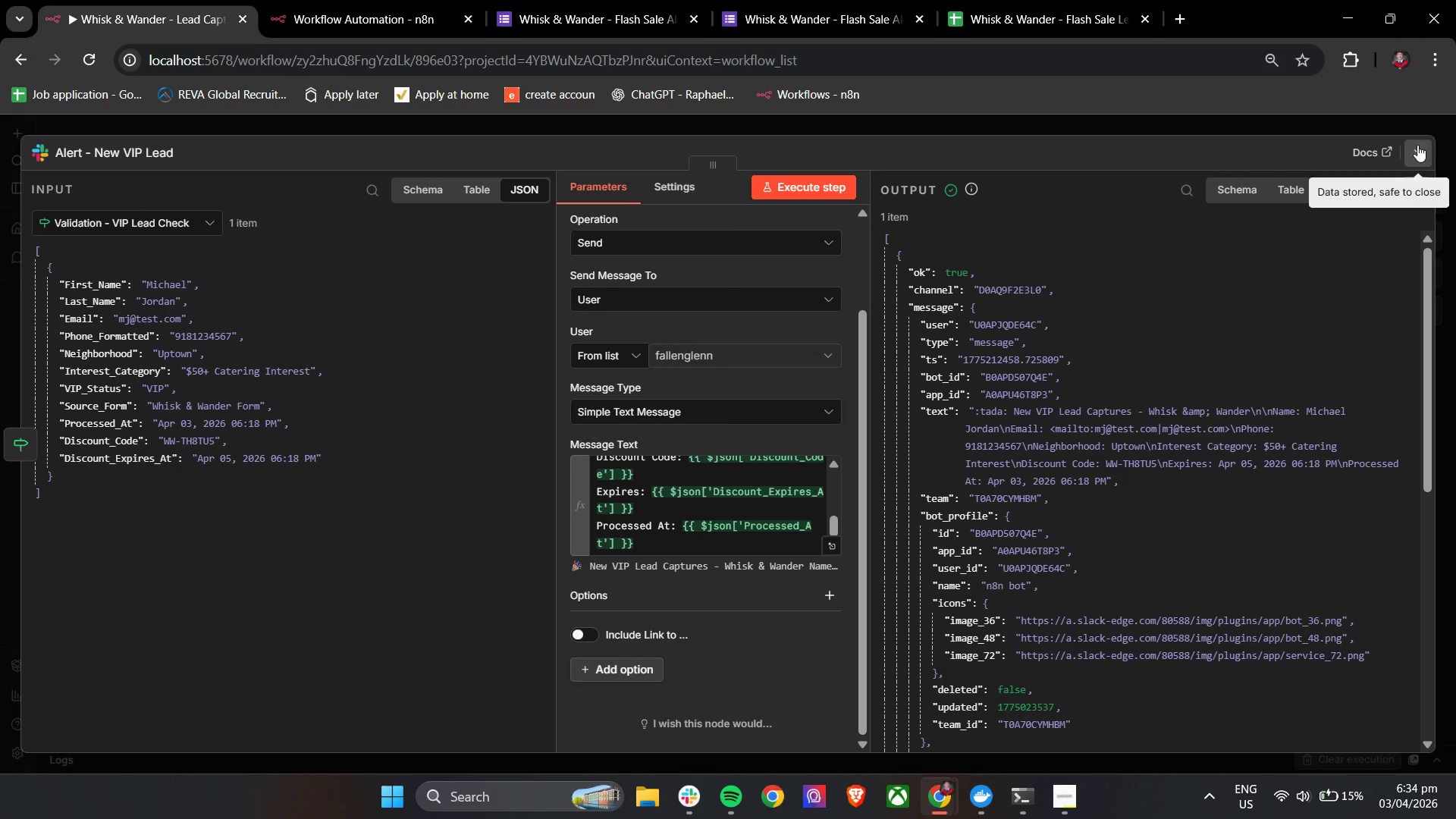 
left_click([1417, 156])
 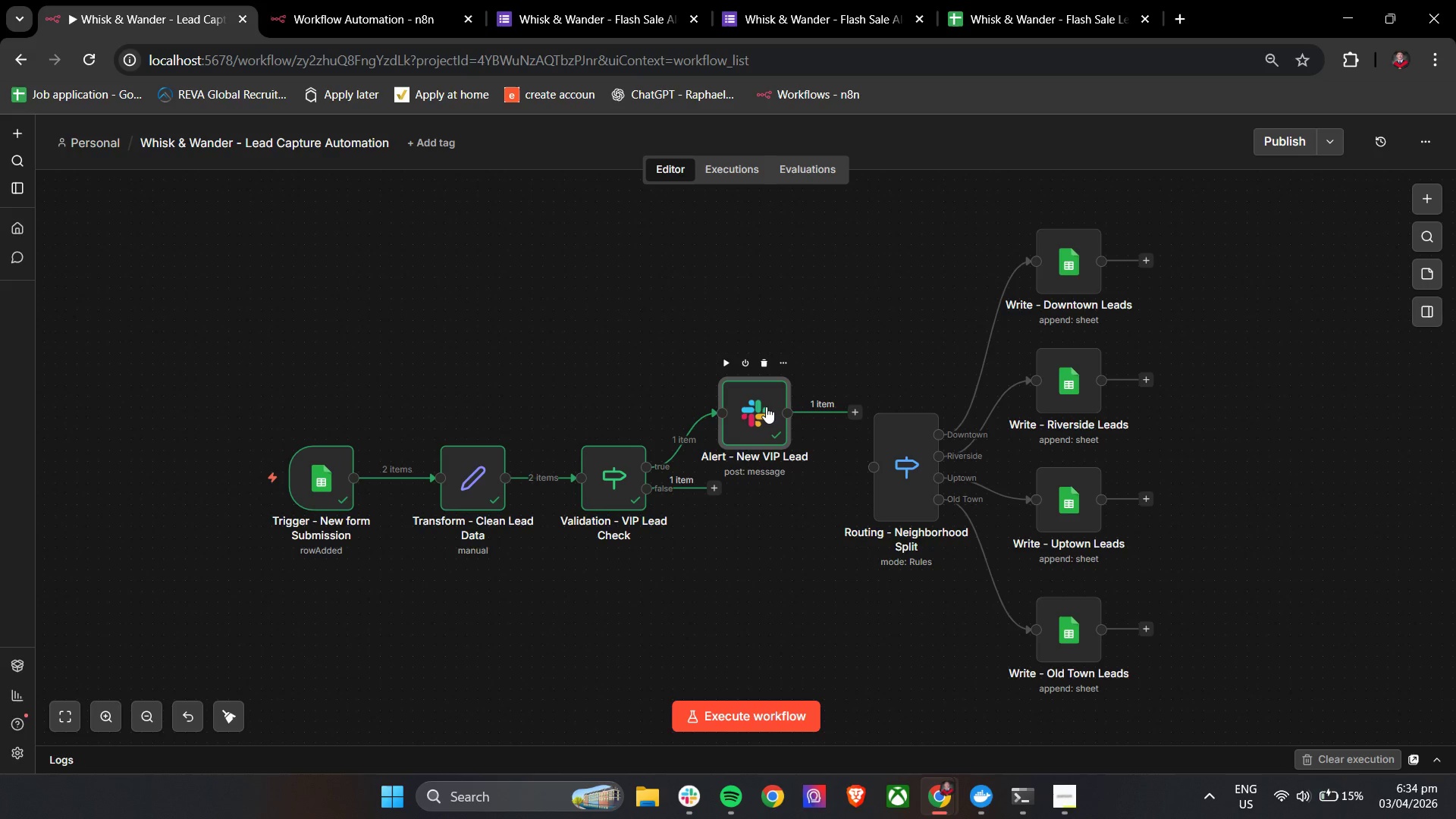 
left_click_drag(start_coordinate=[764, 407], to_coordinate=[709, 284])
 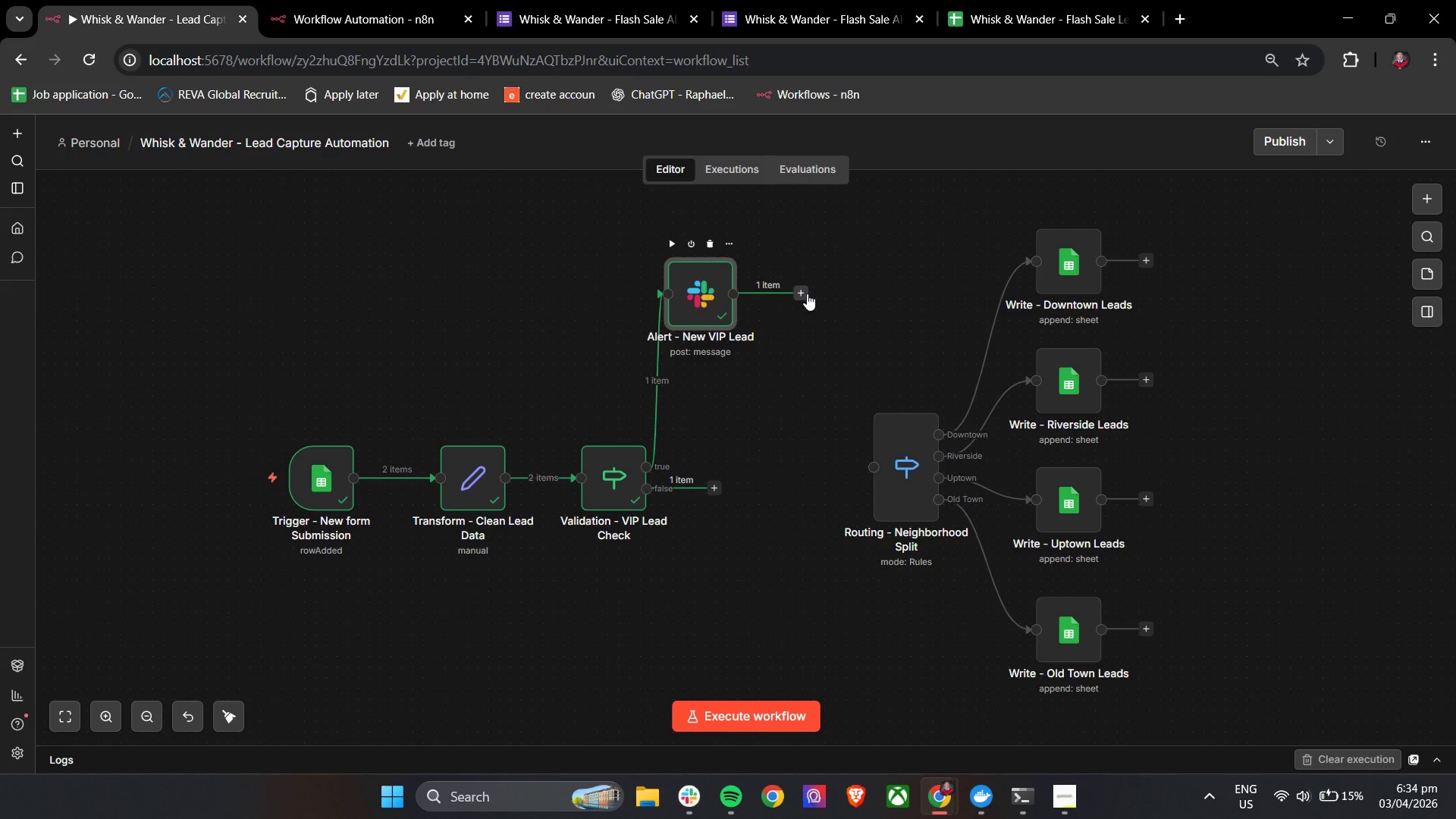 
left_click([807, 293])
 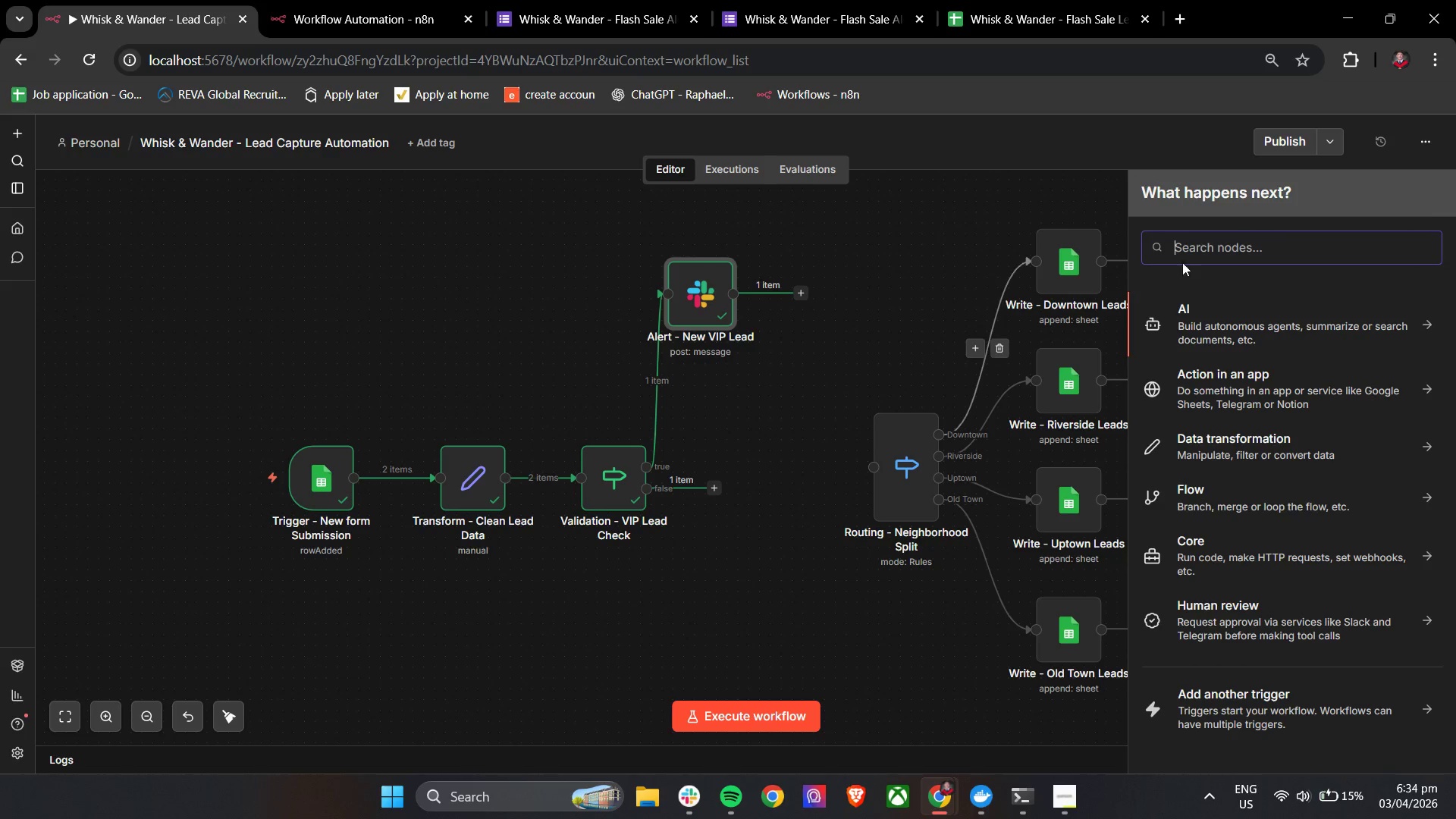 
left_click([1234, 242])
 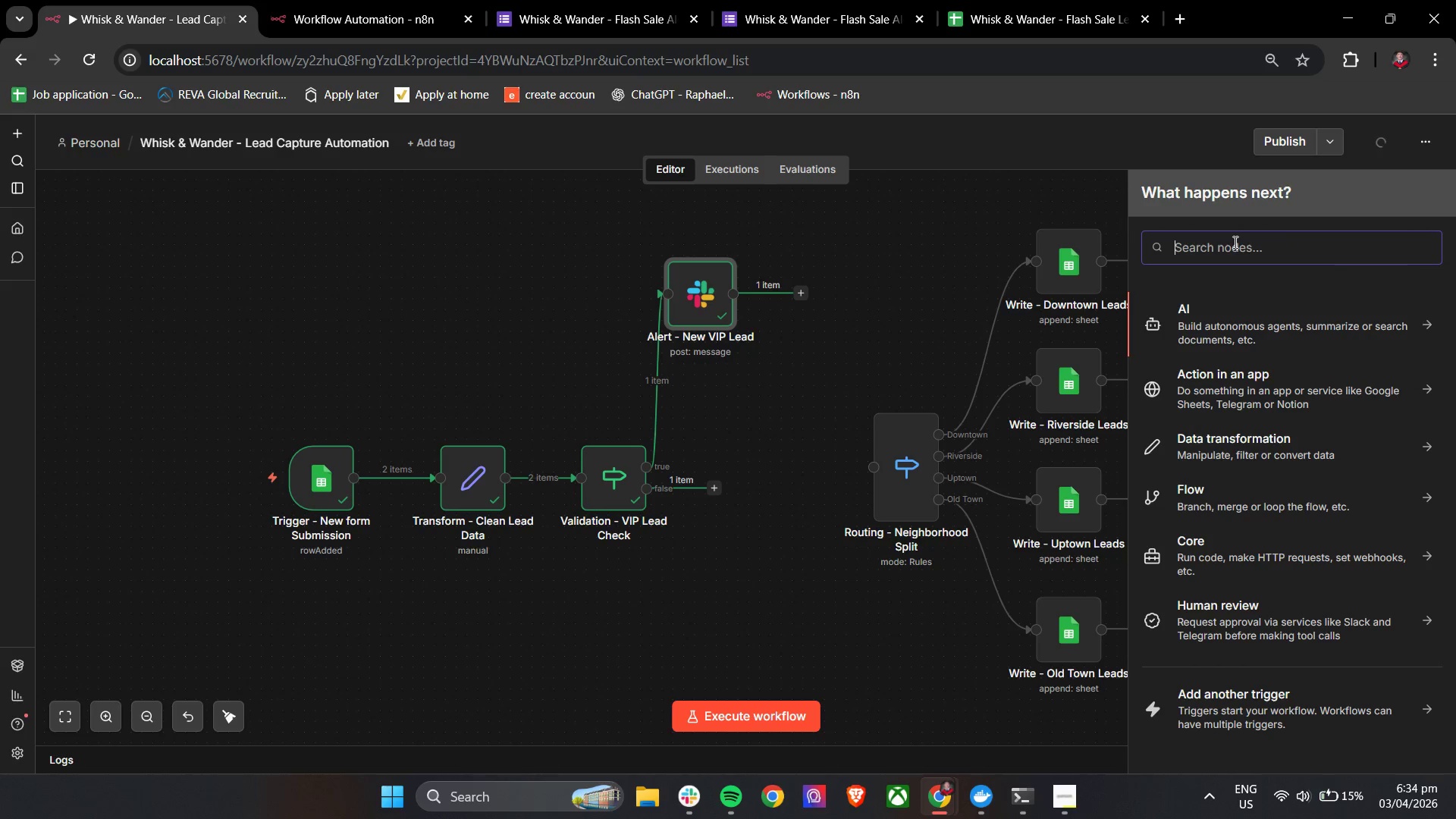 
type(Goog)
 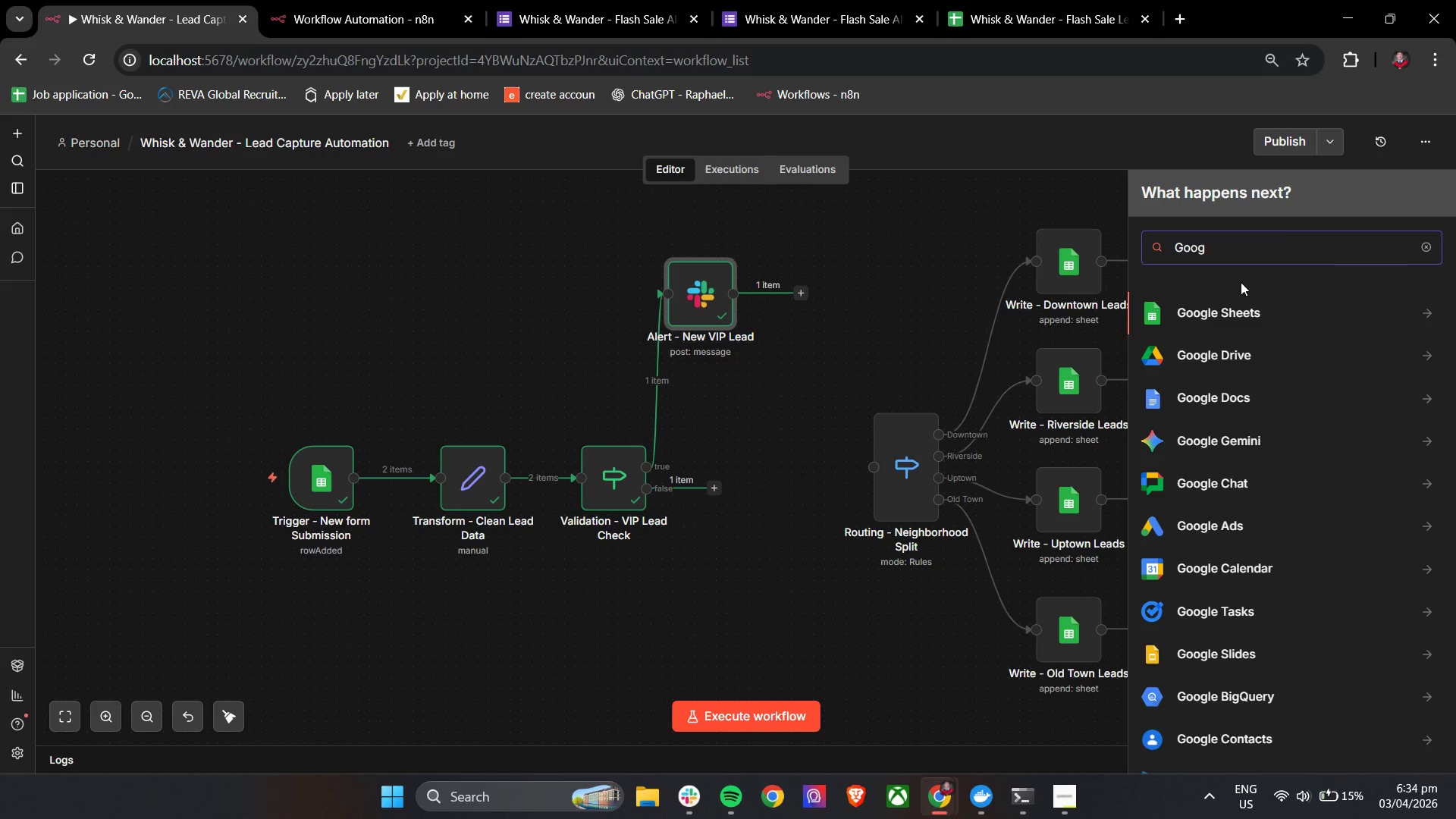 
left_click([1244, 325])
 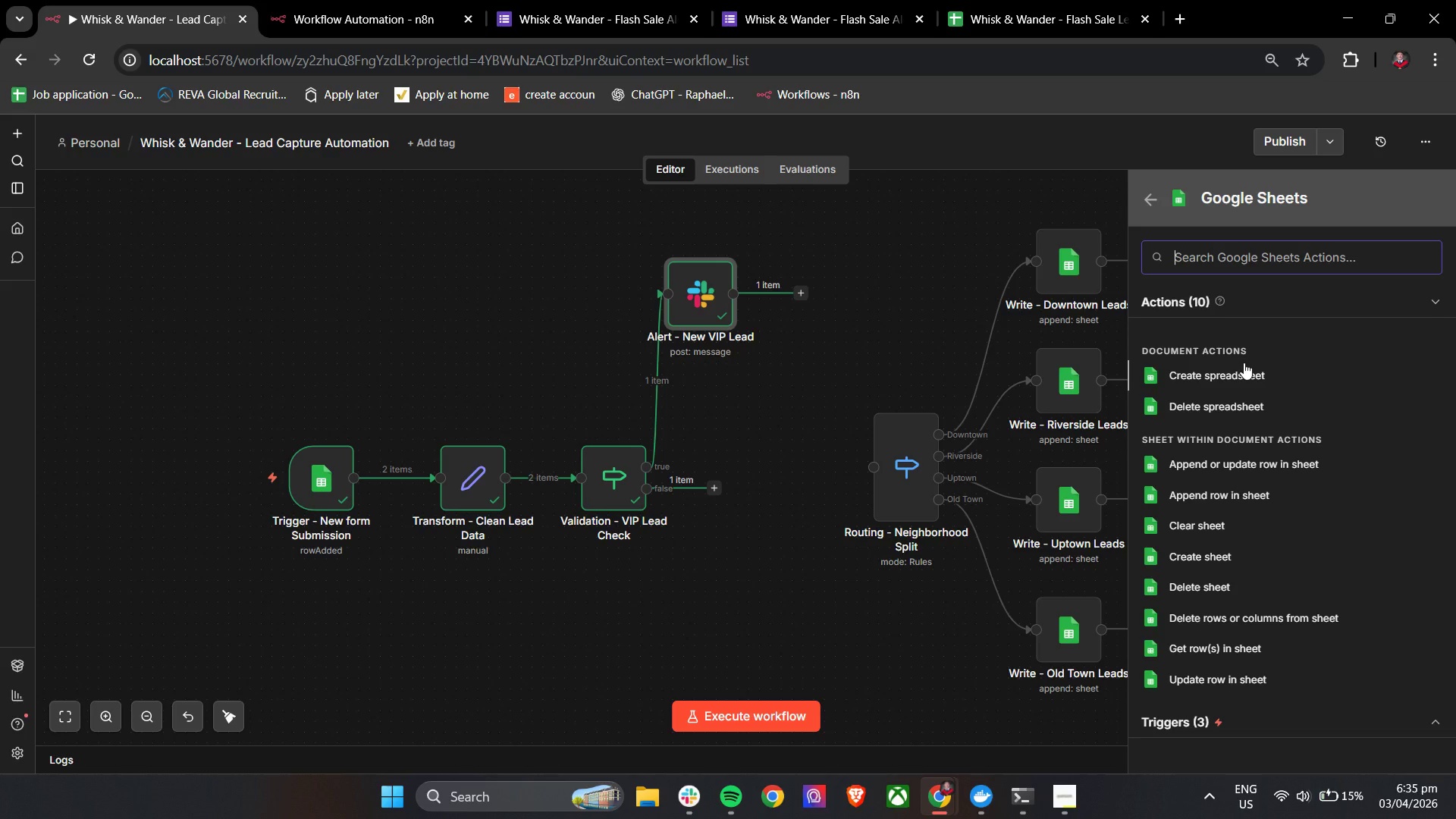 
wait(9.64)
 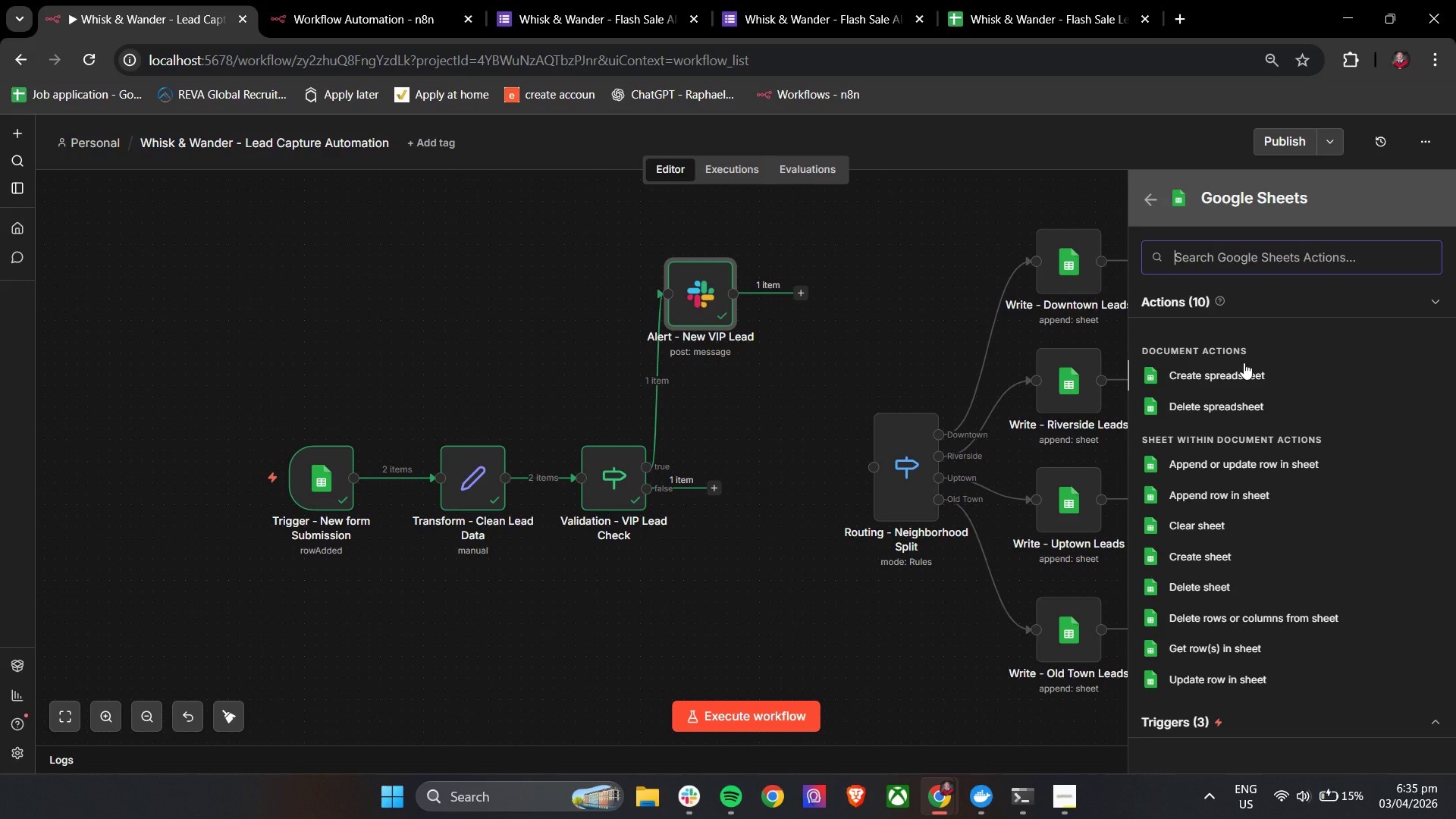 
left_click([1225, 501])
 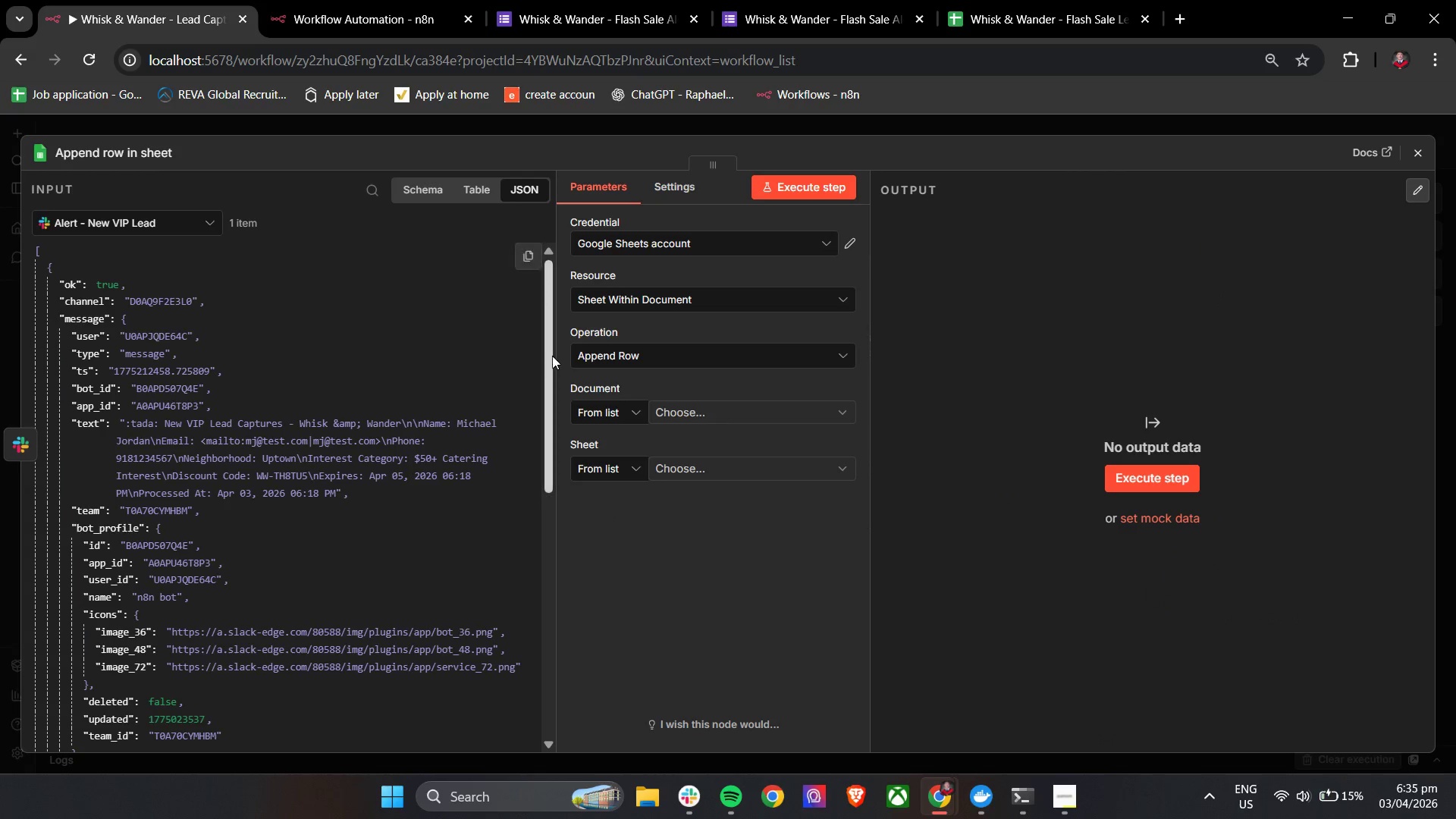 
left_click([692, 412])
 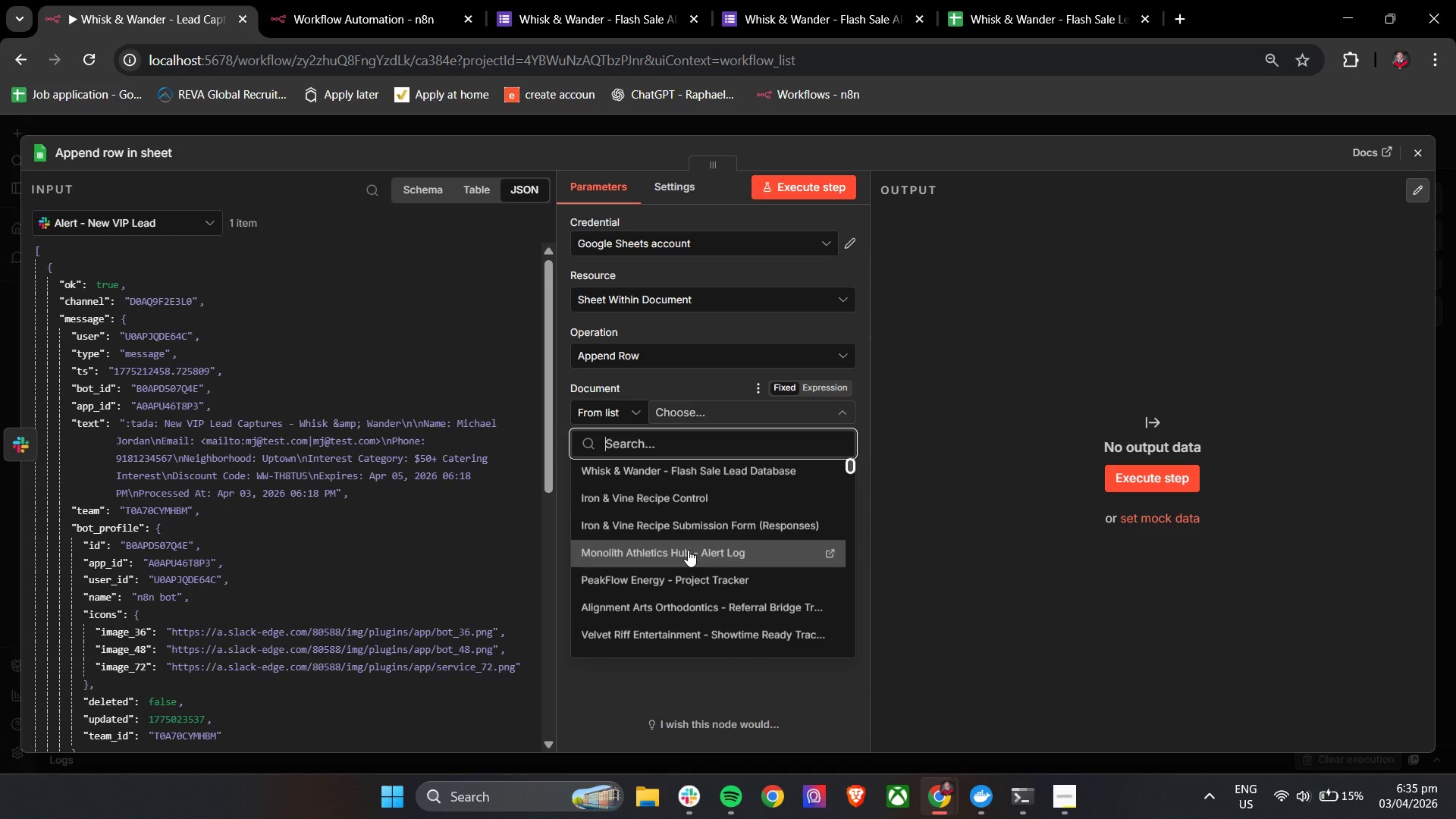 
scroll: coordinate [348, 435], scroll_direction: down, amount: 5.0
 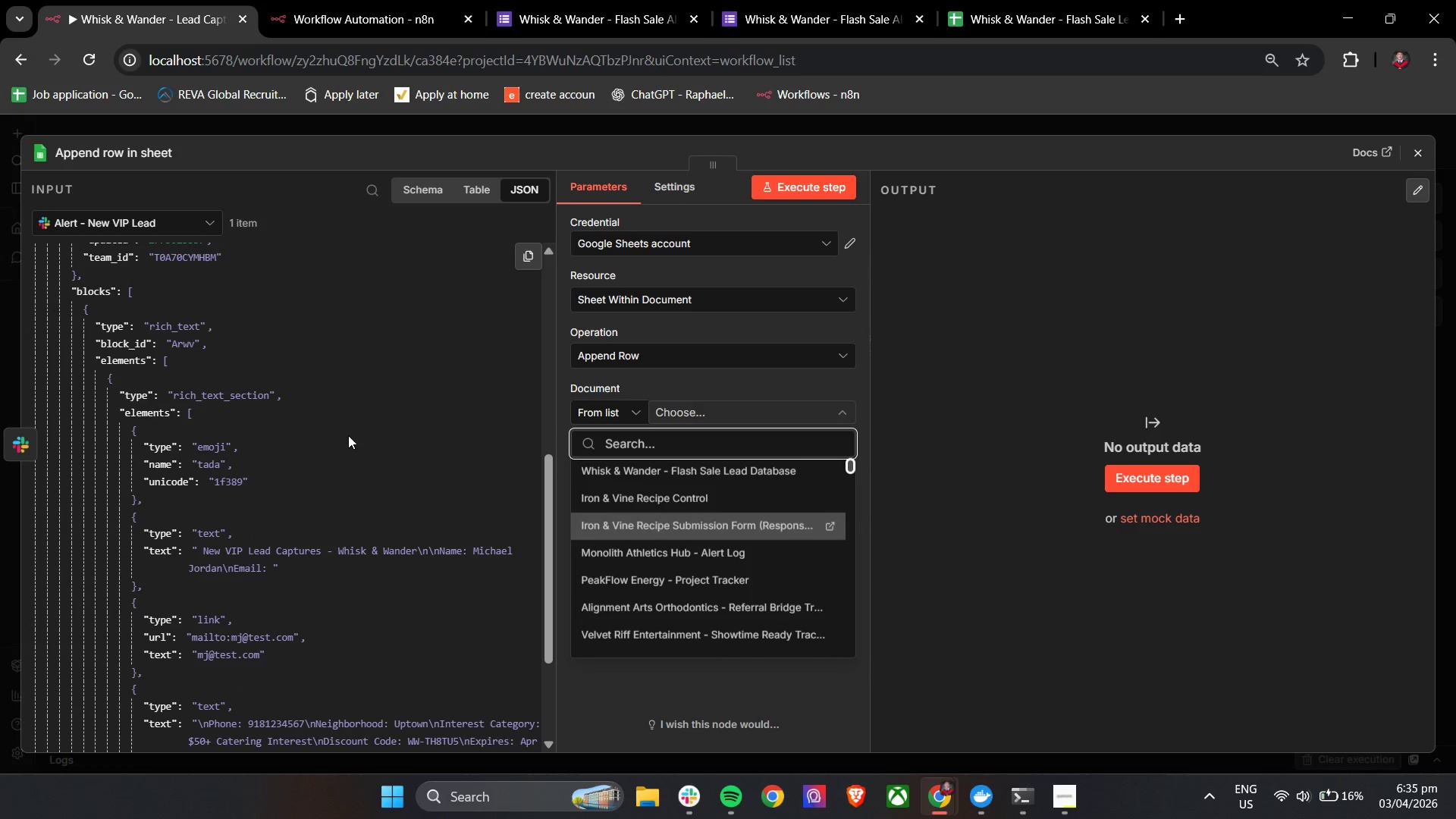 
wait(8.66)
 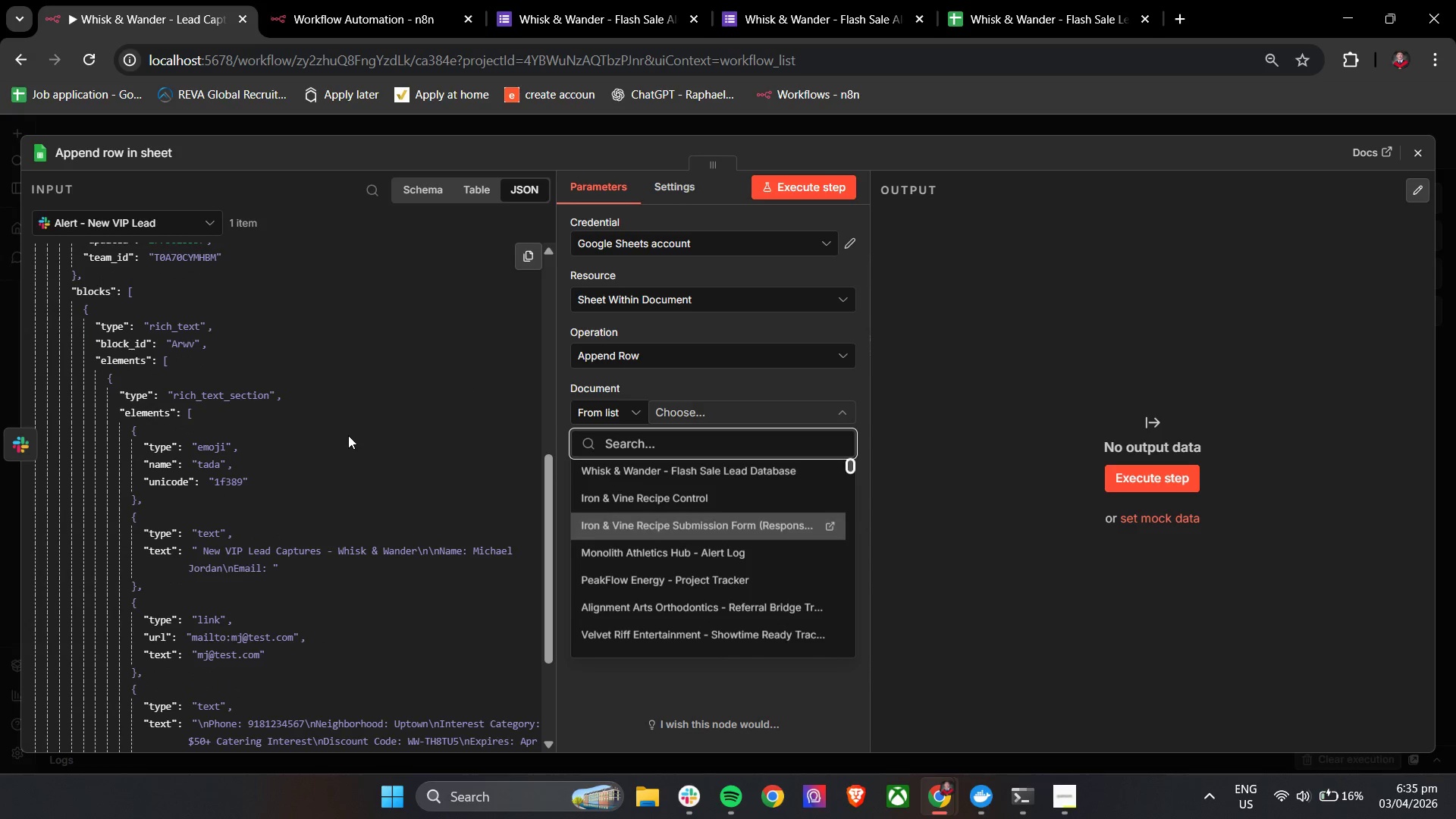 
left_click([621, 479])
 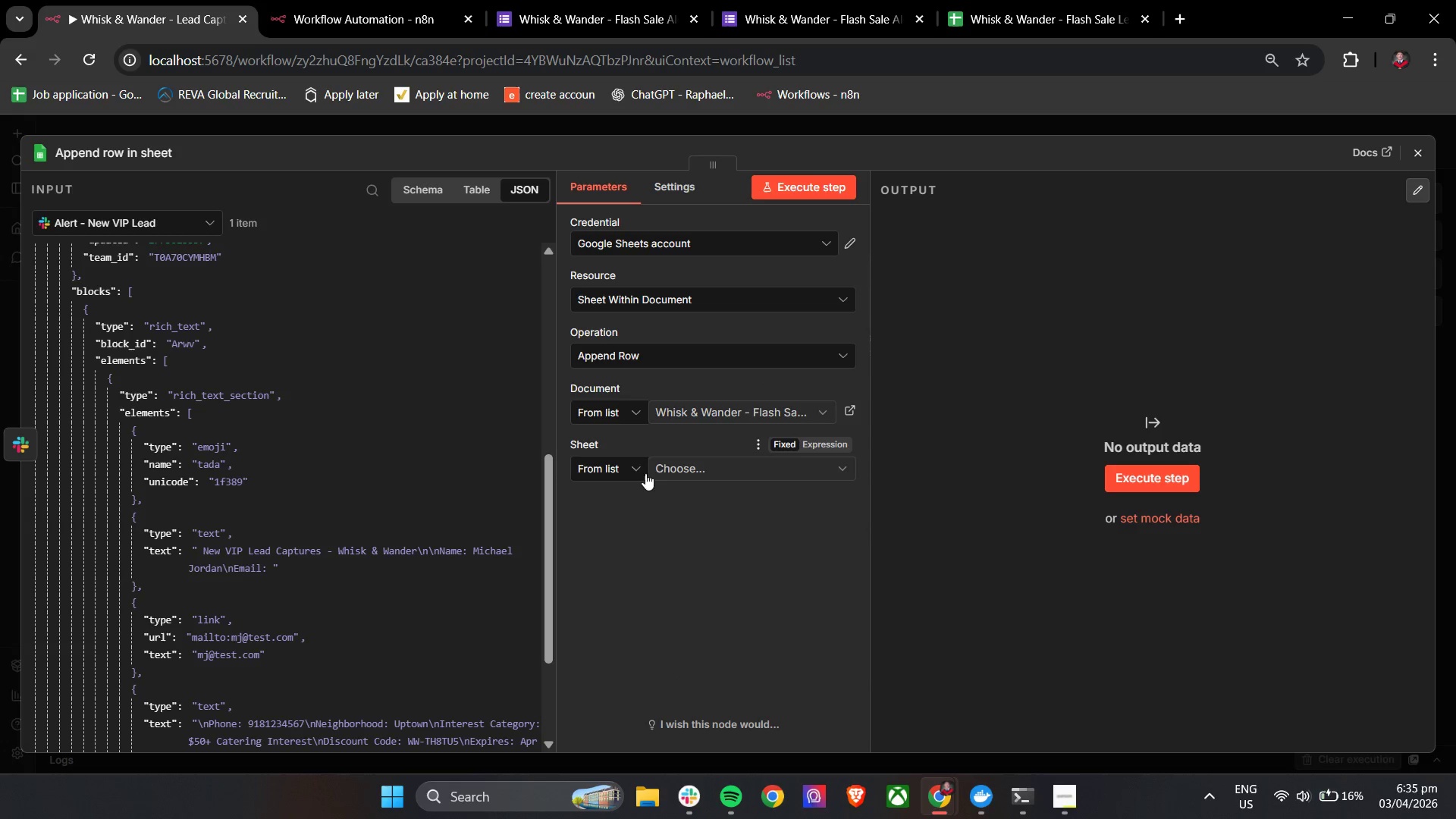 
left_click([677, 469])
 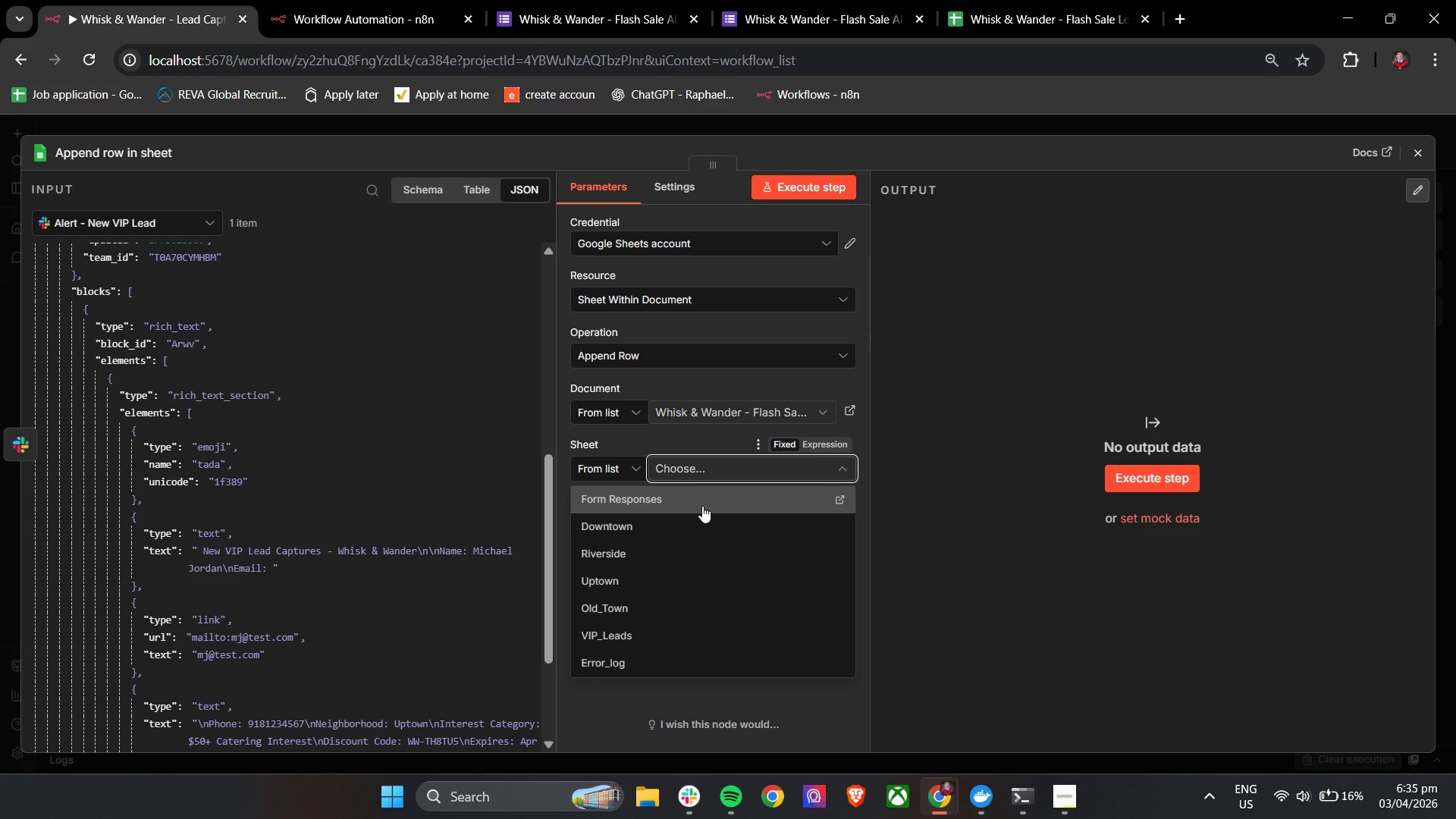 
left_click([680, 635])
 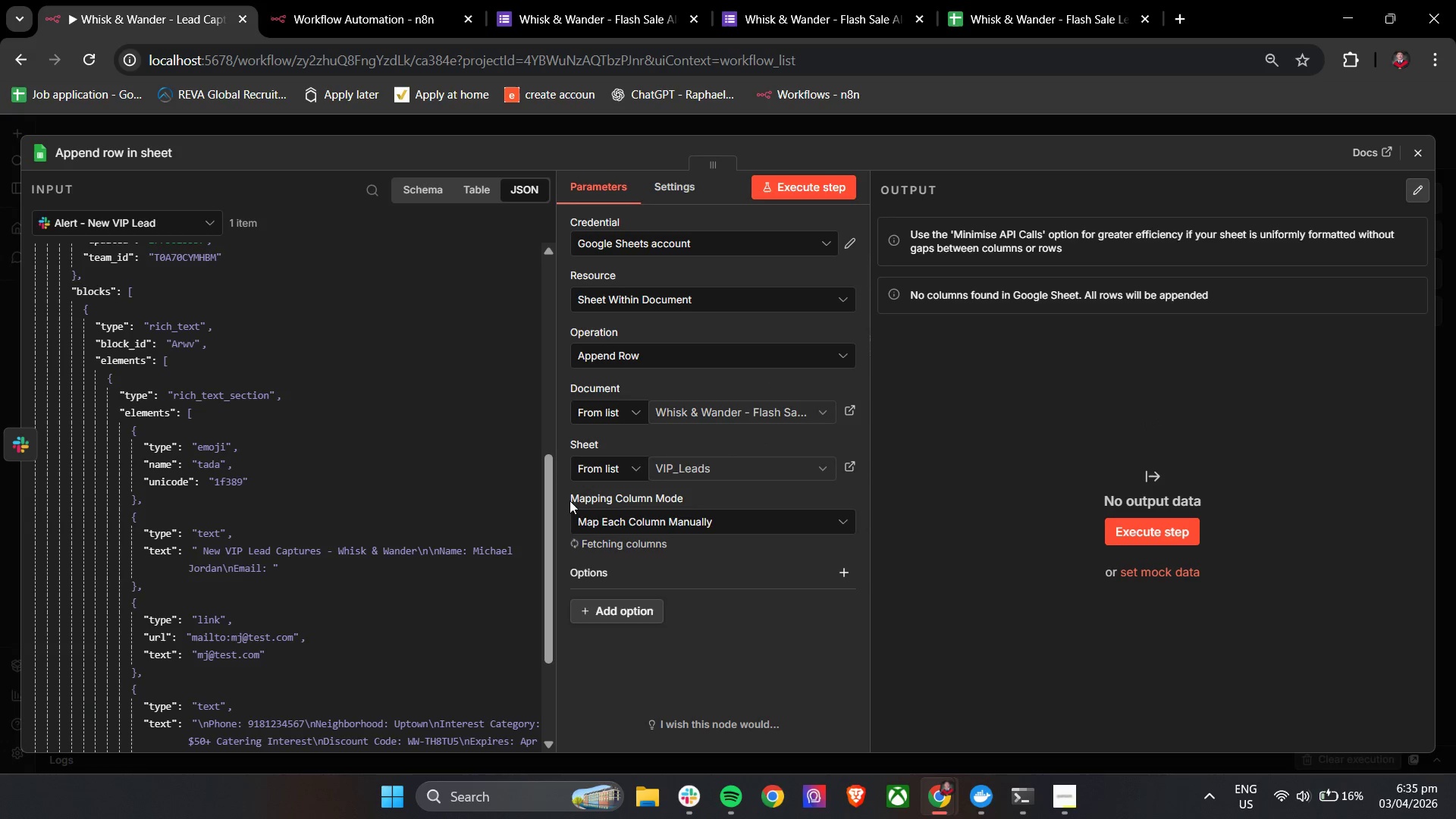 
left_click([563, 483])
 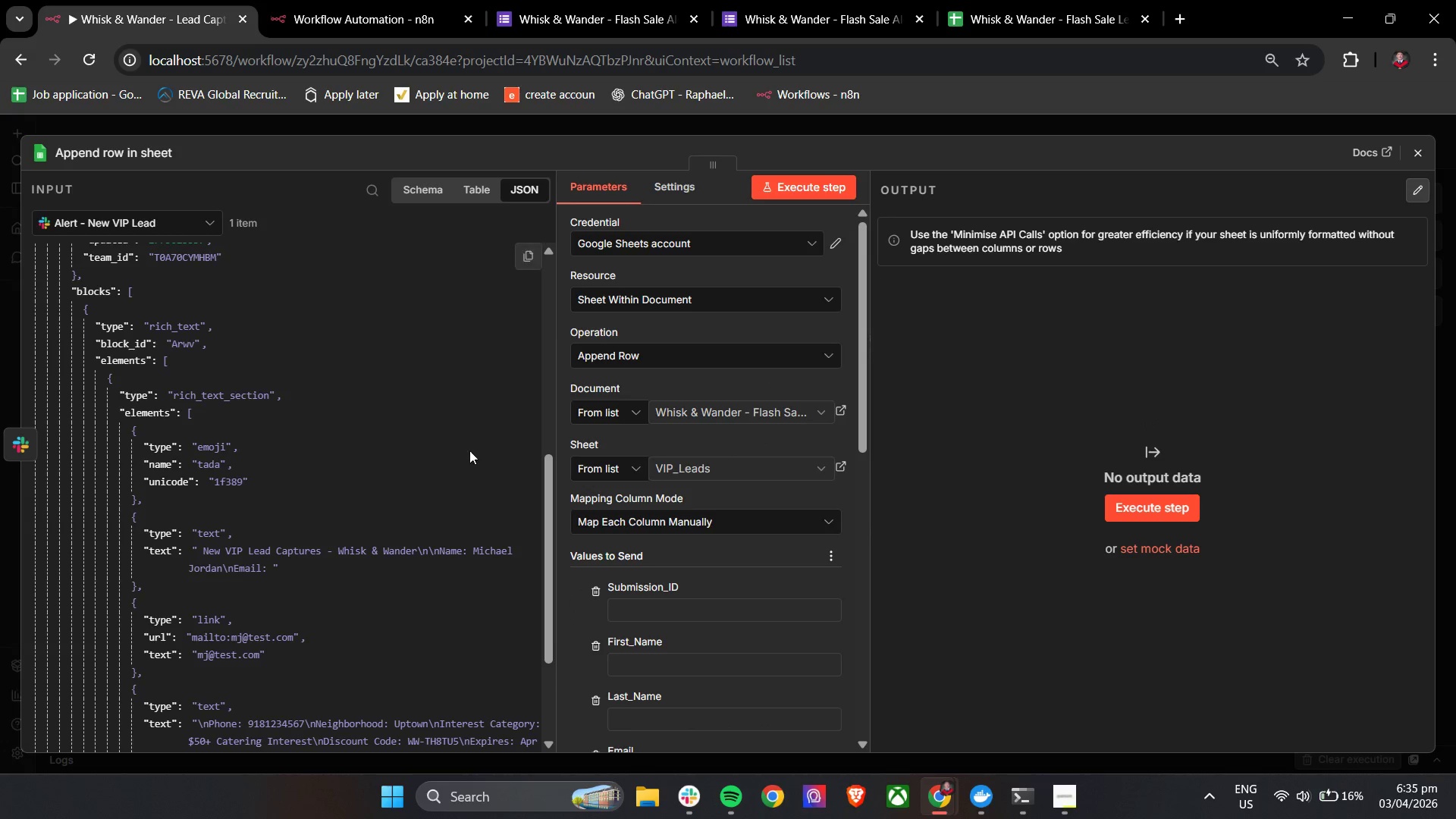 
scroll: coordinate [428, 421], scroll_direction: none, amount: 0.0
 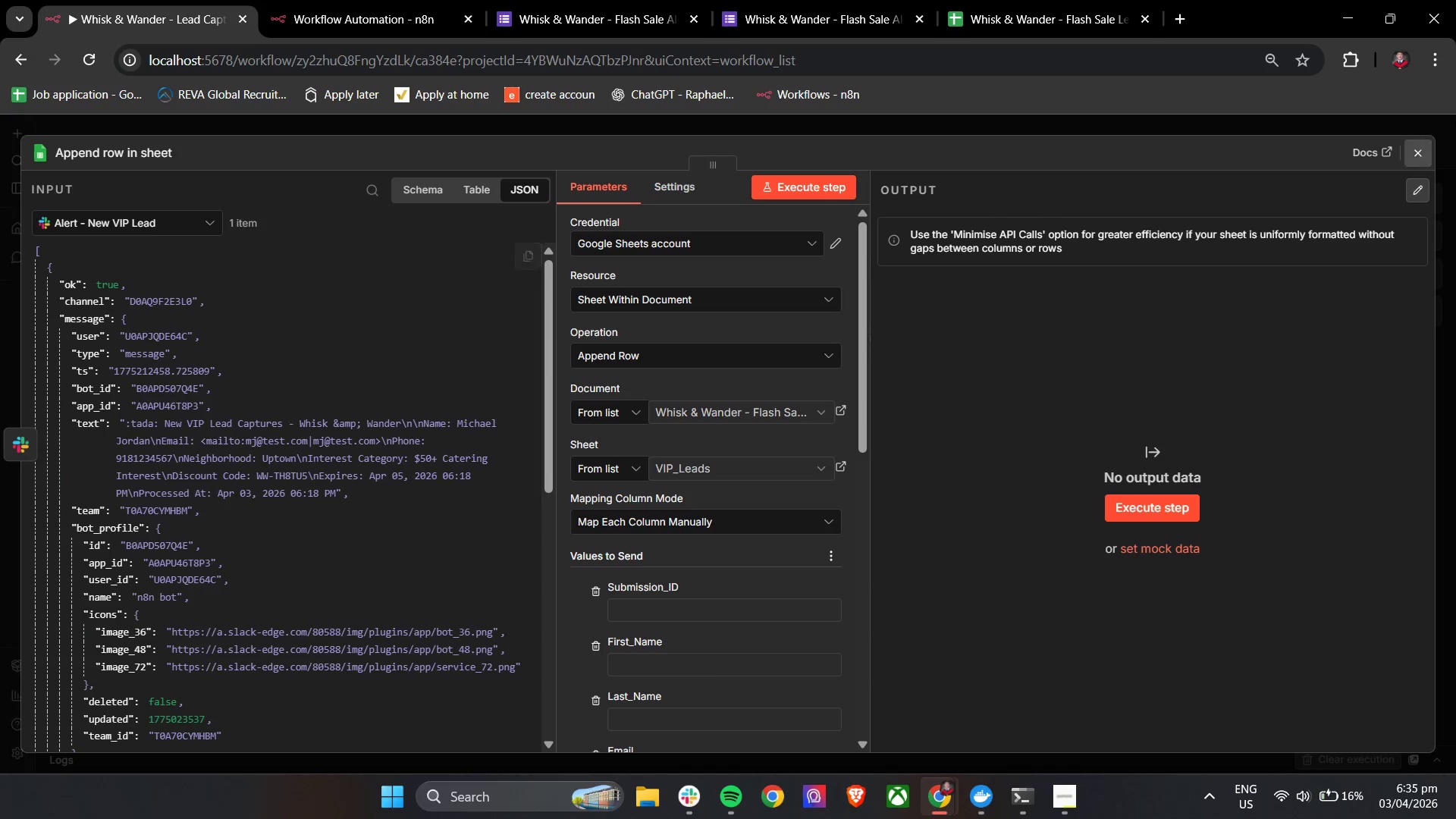 
left_click([1418, 158])
 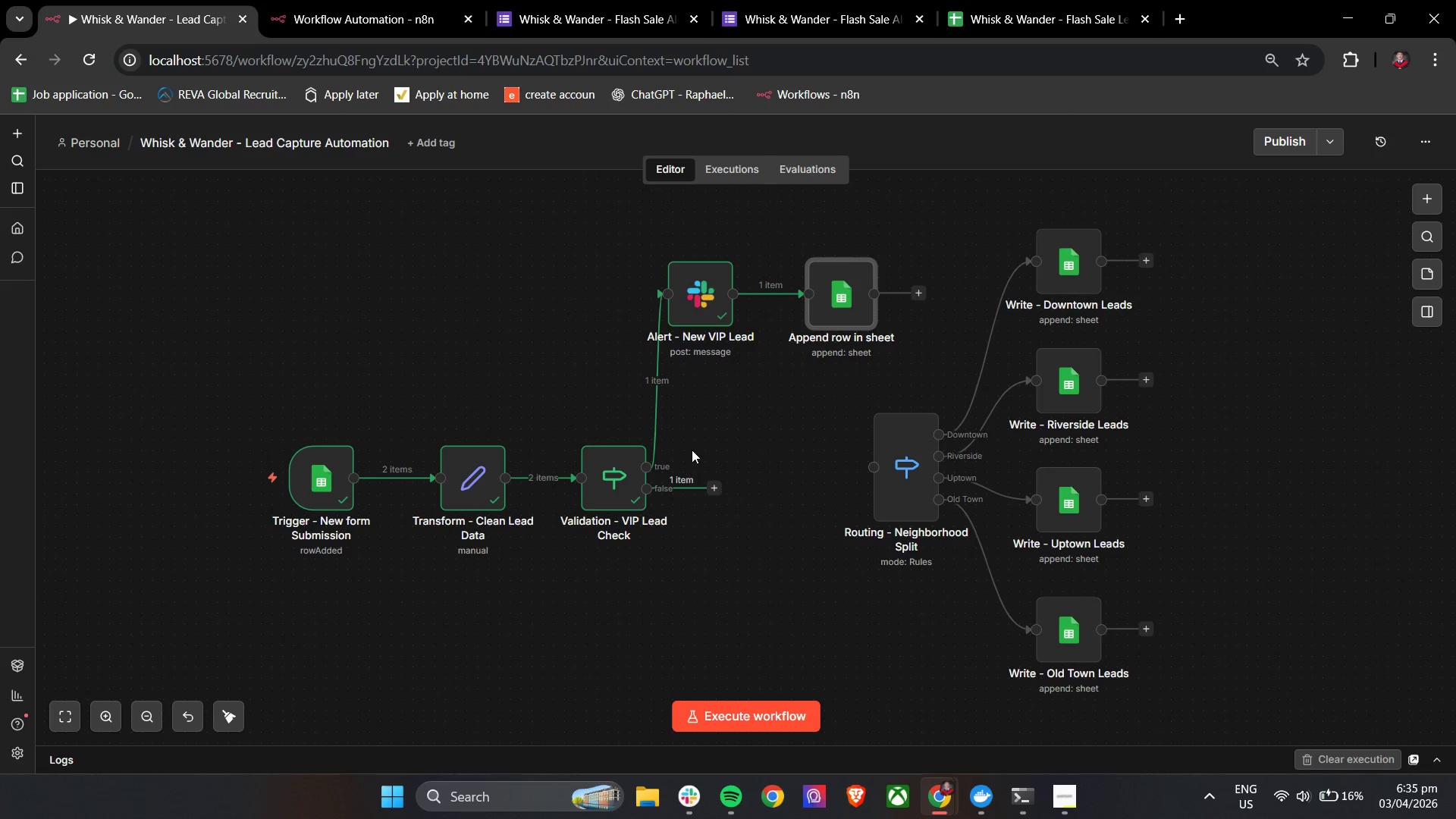 
double_click([693, 296])
 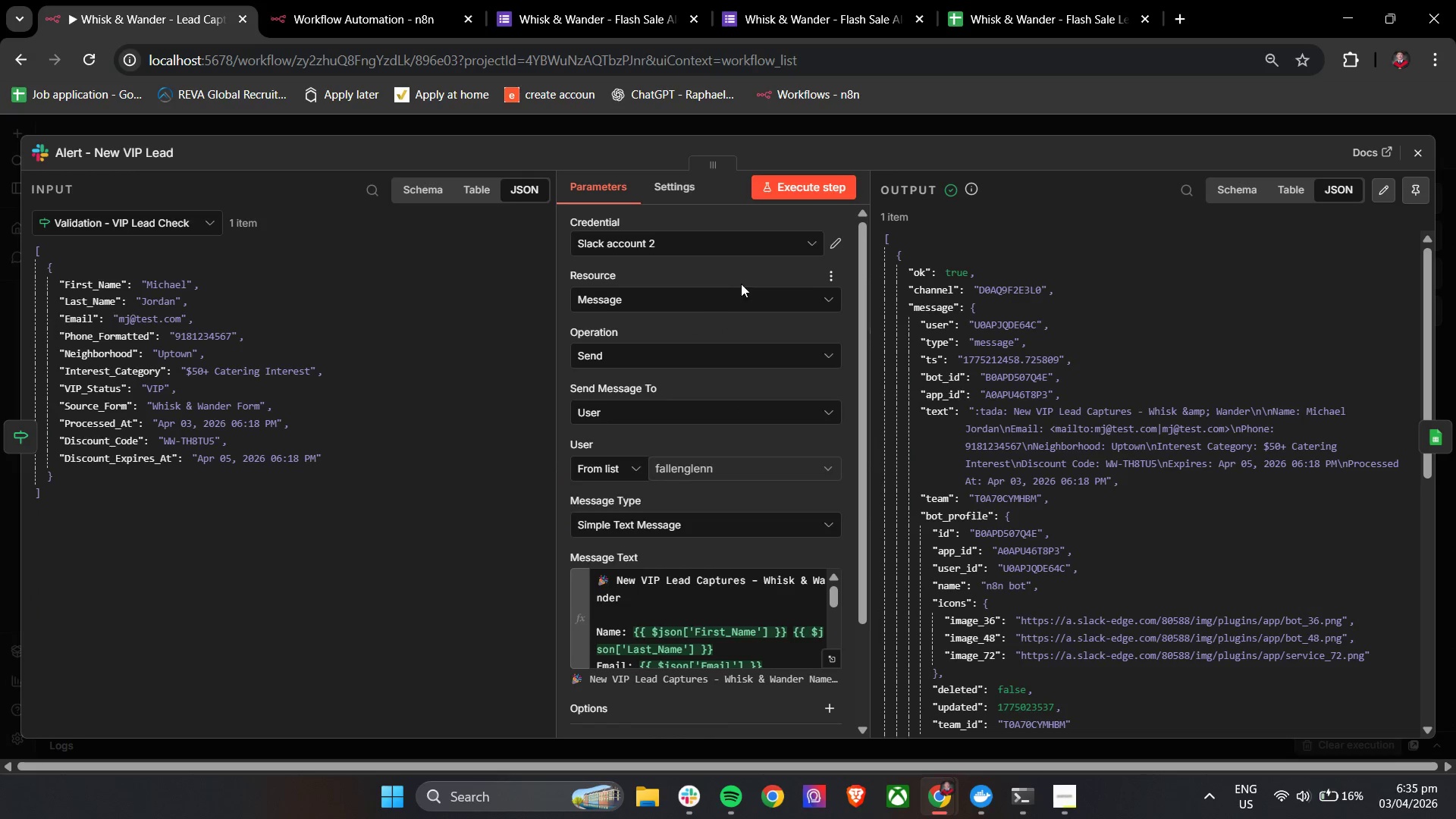 
scroll: coordinate [689, 405], scroll_direction: down, amount: 6.0
 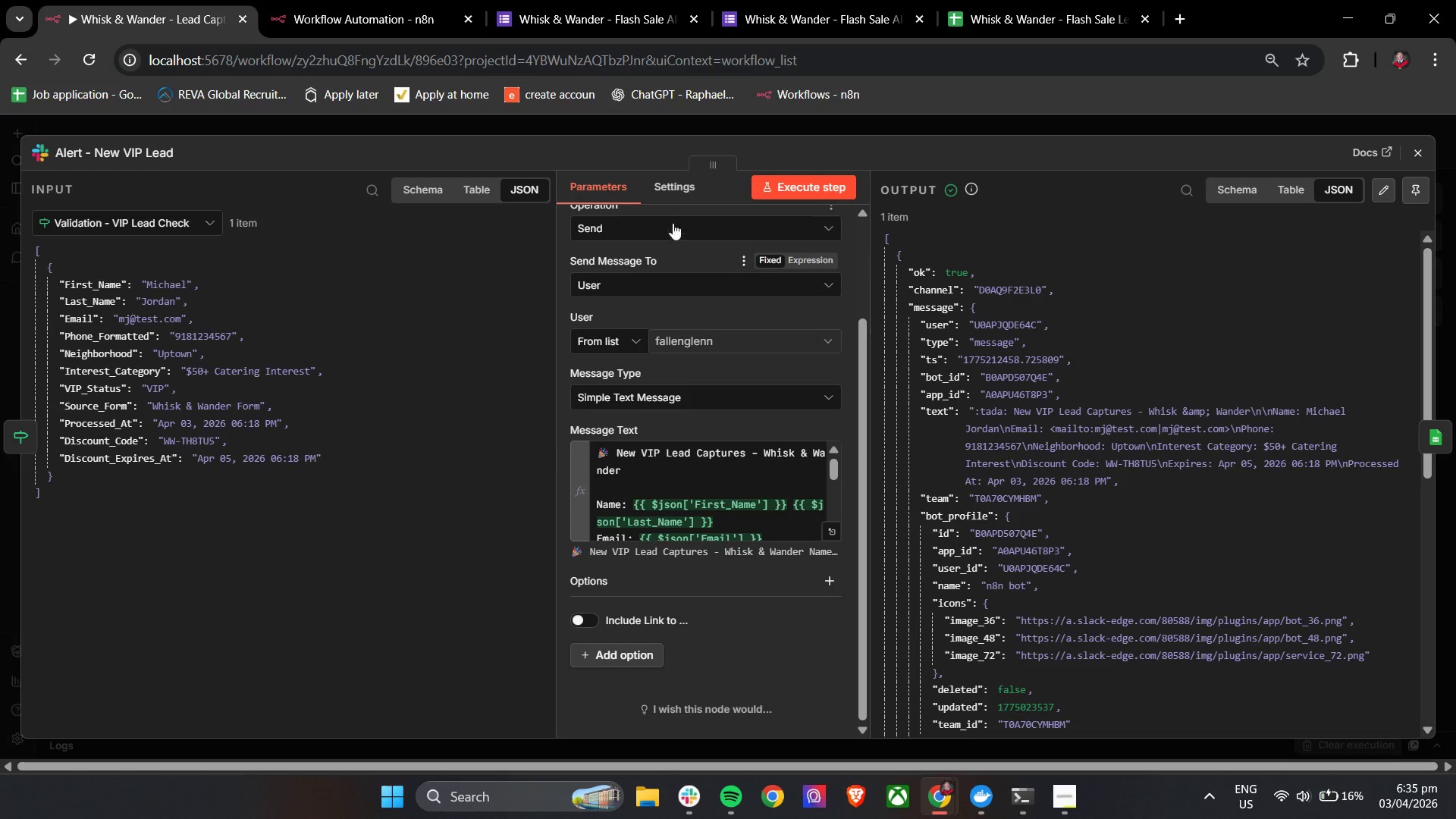 
left_click([663, 187])
 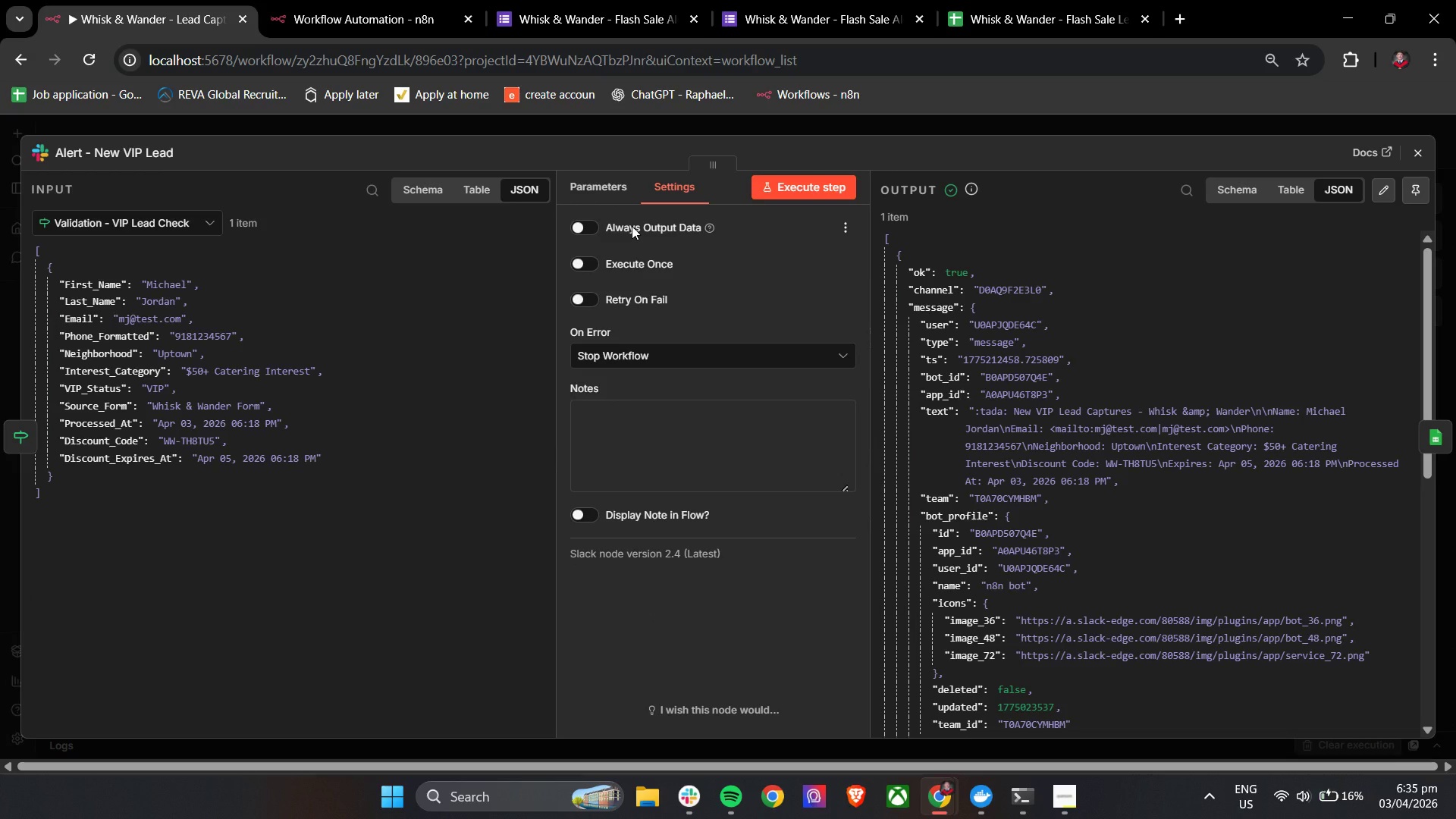 
wait(6.17)
 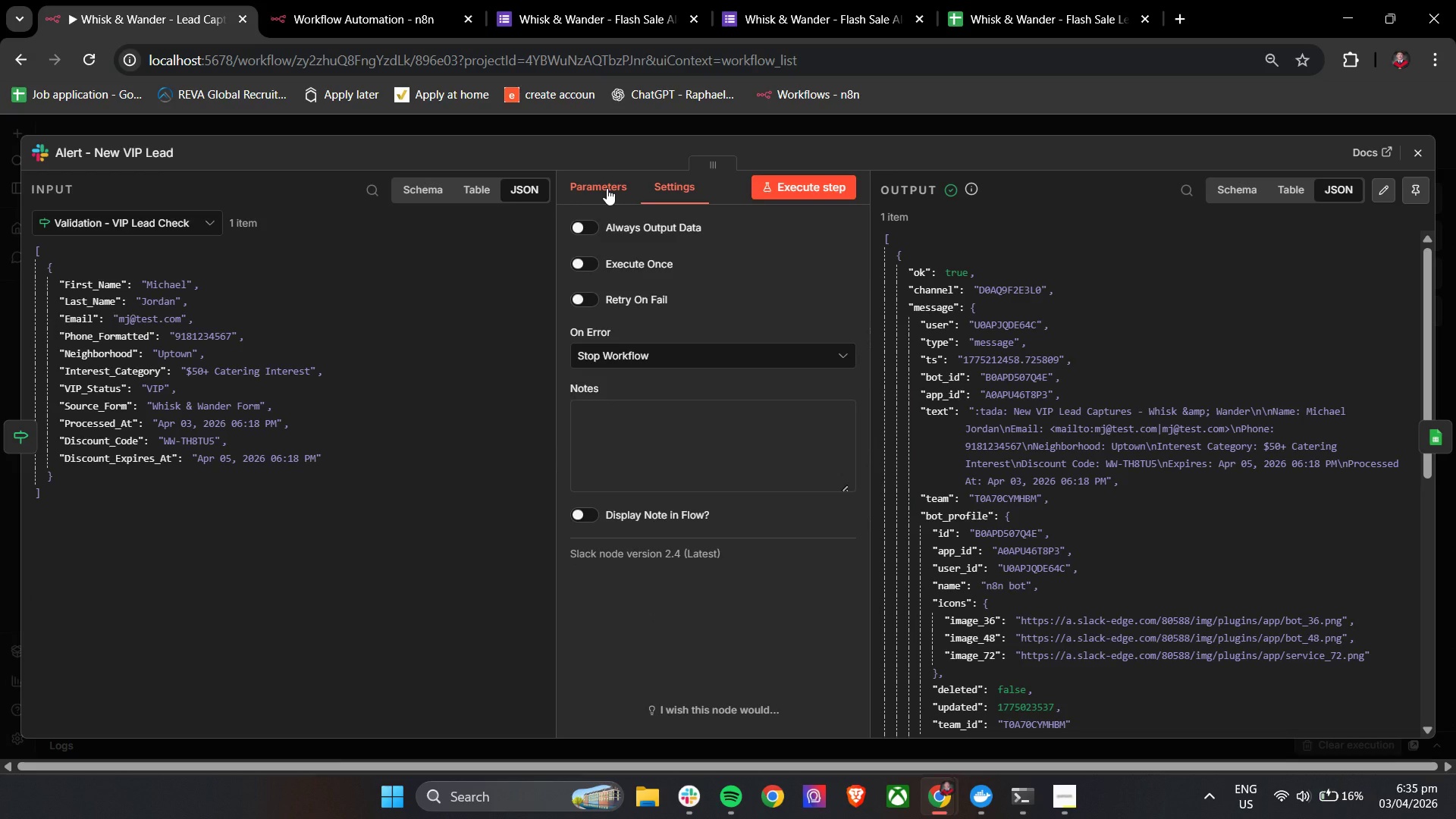 
scroll: coordinate [1087, 416], scroll_direction: down, amount: 8.0
 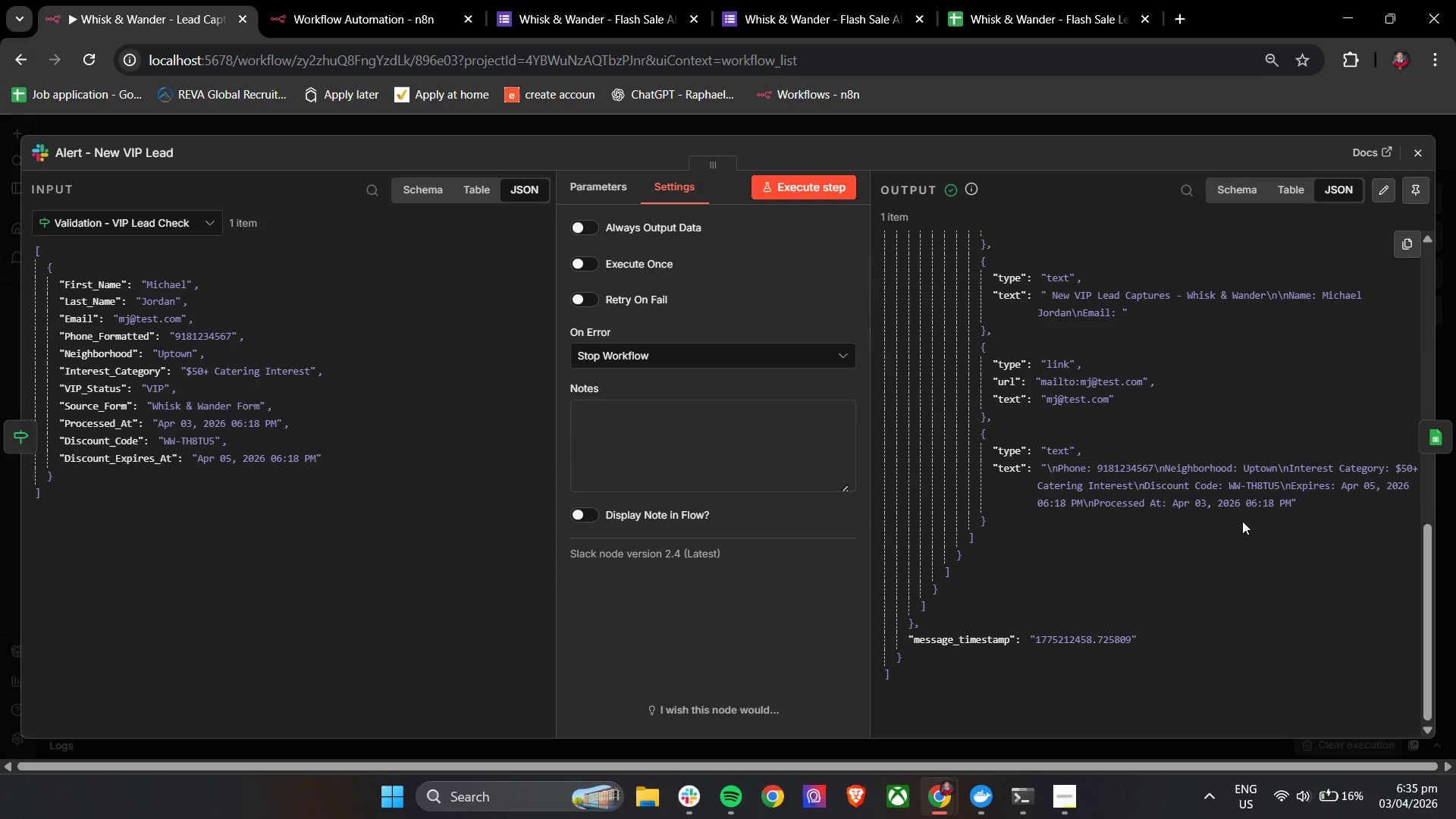 
scroll: coordinate [1242, 521], scroll_direction: up, amount: 3.0
 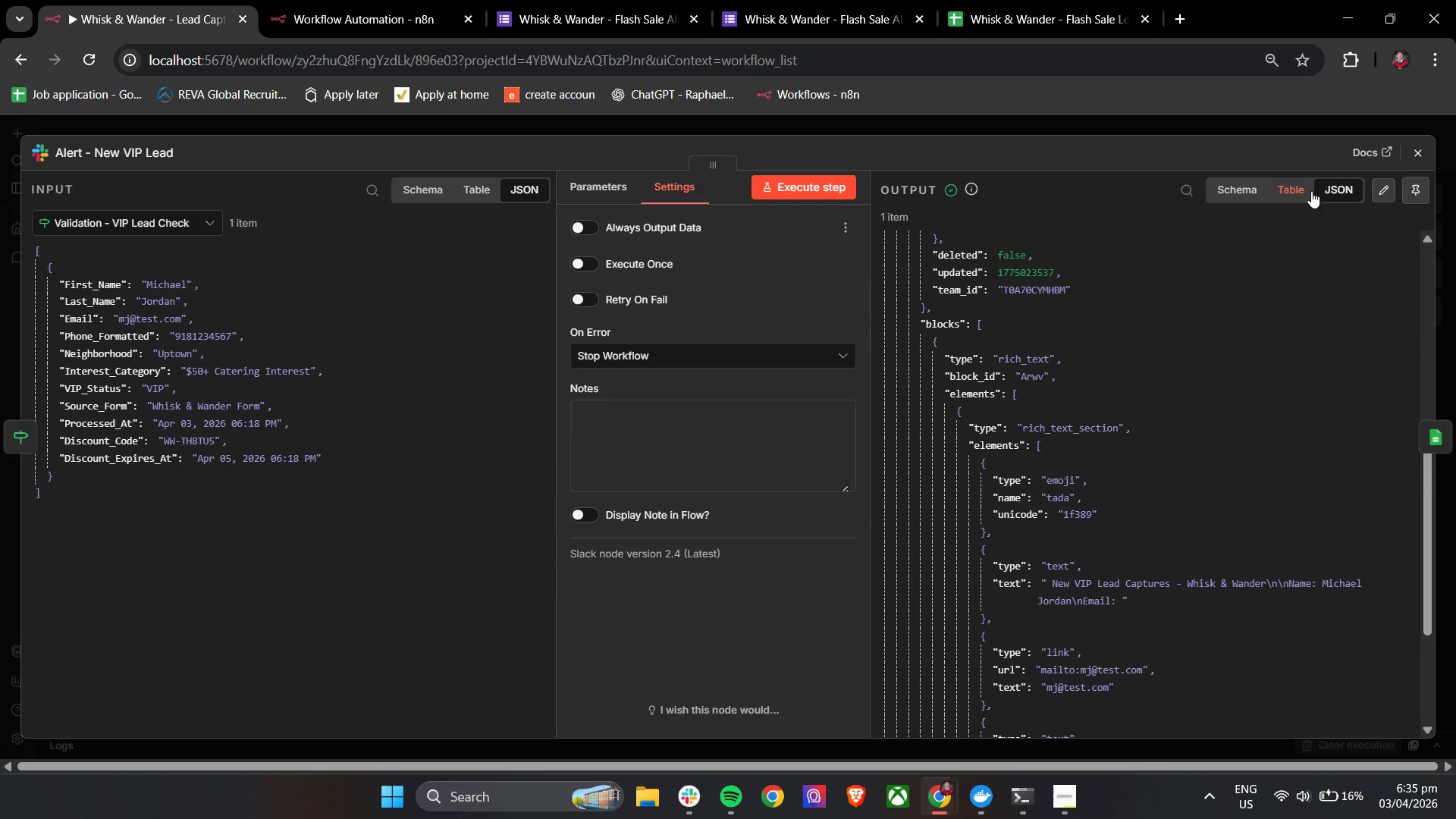 
left_click([1417, 162])
 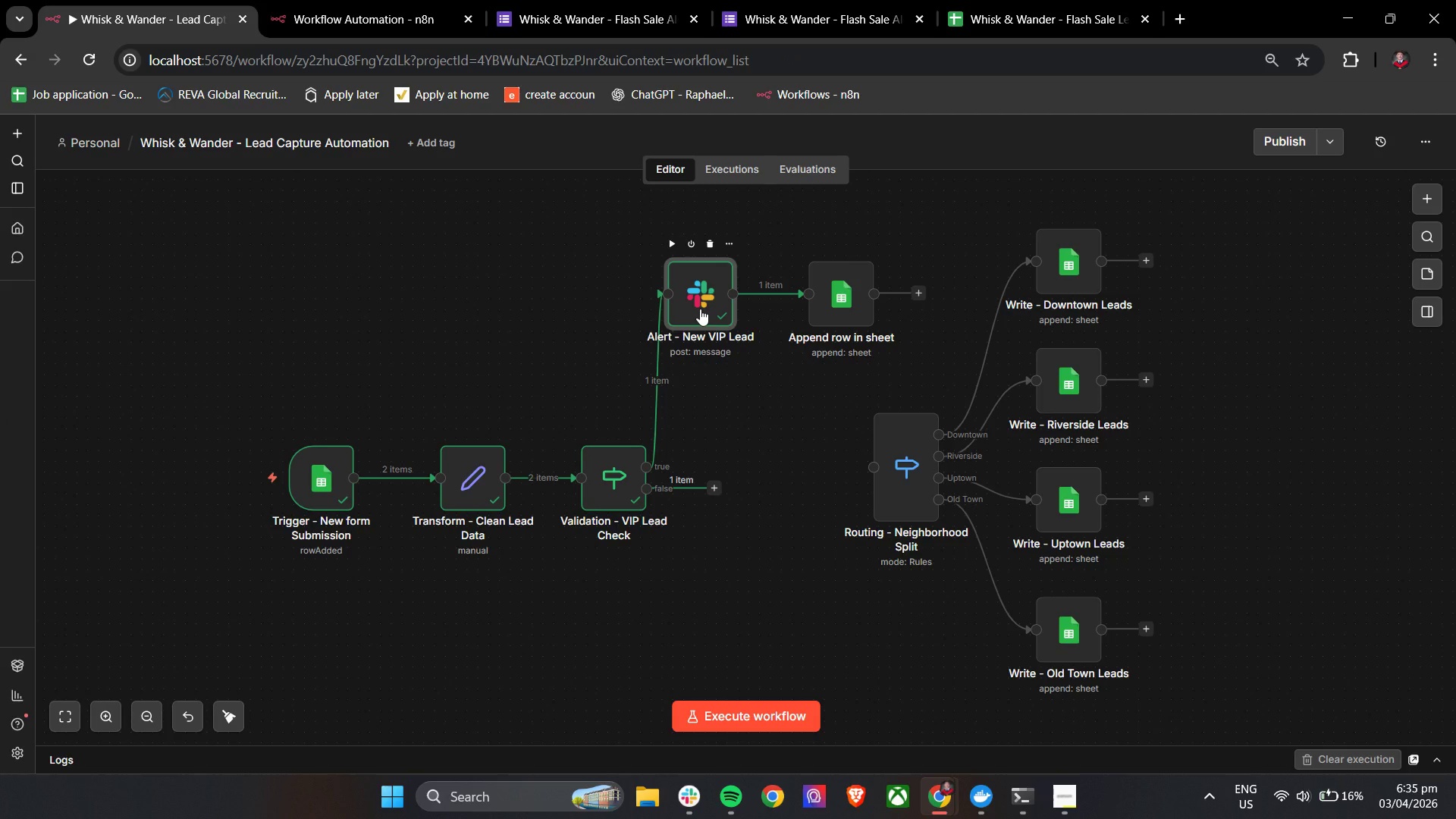 
double_click([700, 309])
 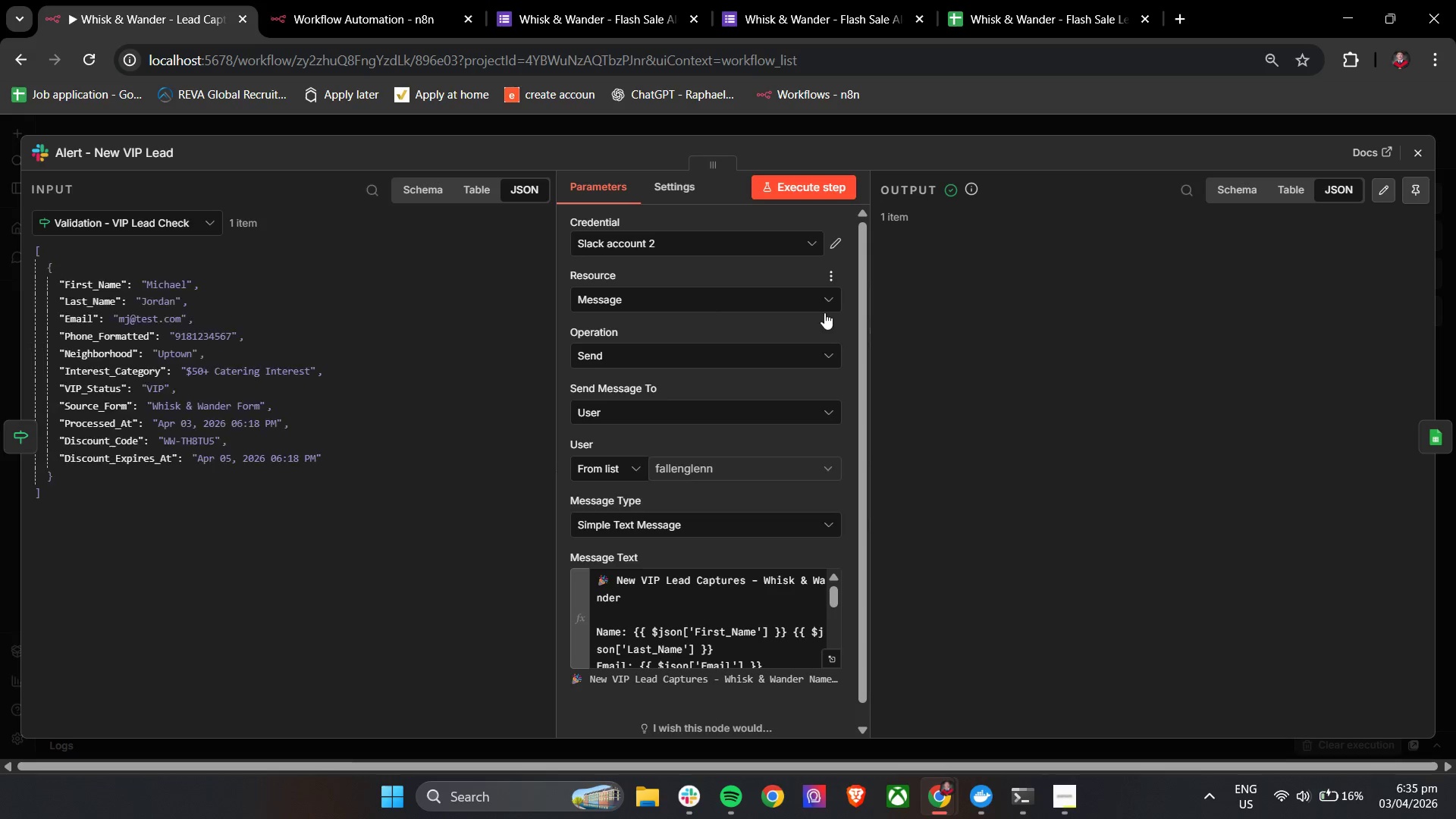 
mouse_move([1410, 154])
 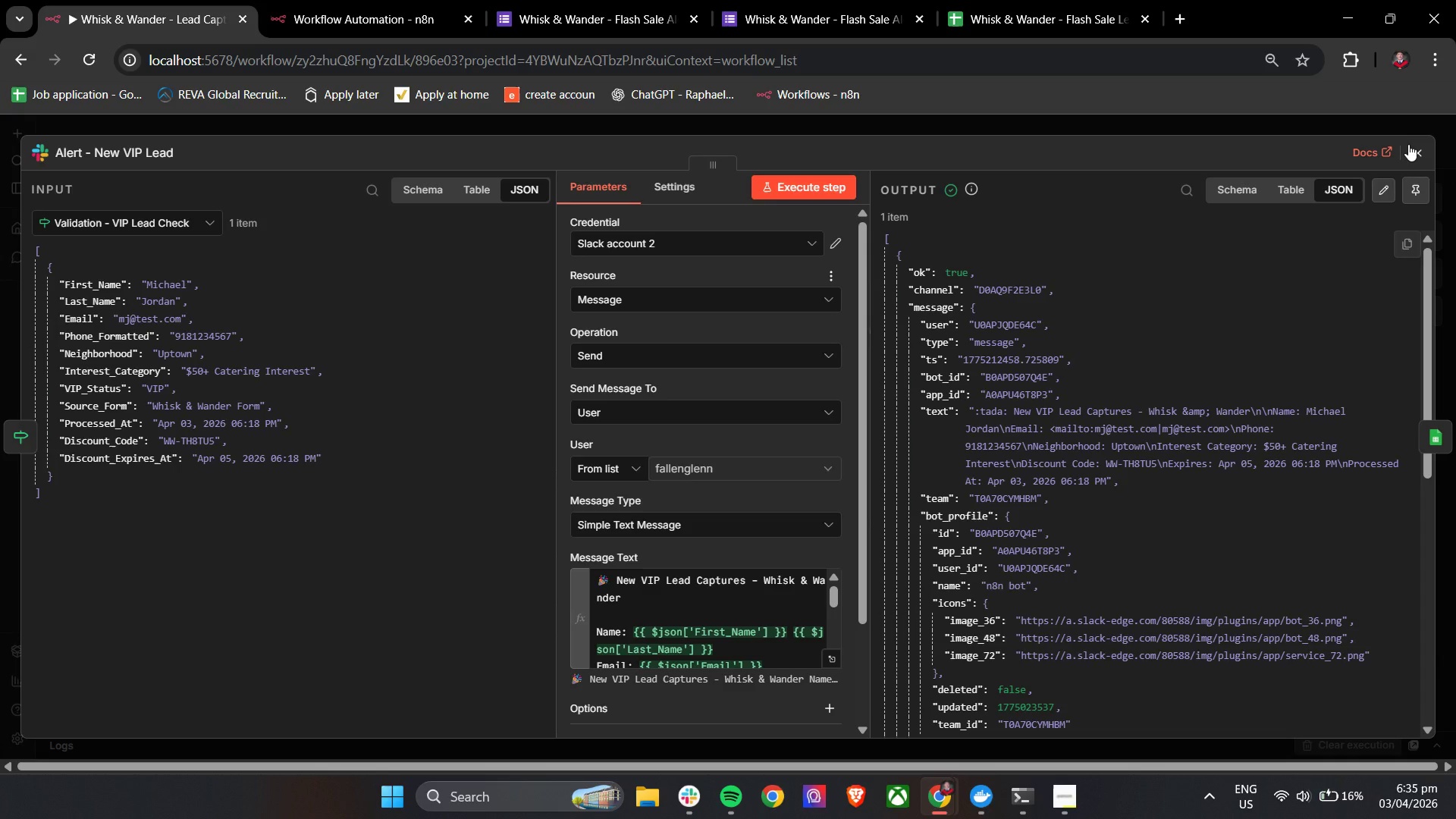 
scroll: coordinate [663, 309], scroll_direction: down, amount: 2.0
 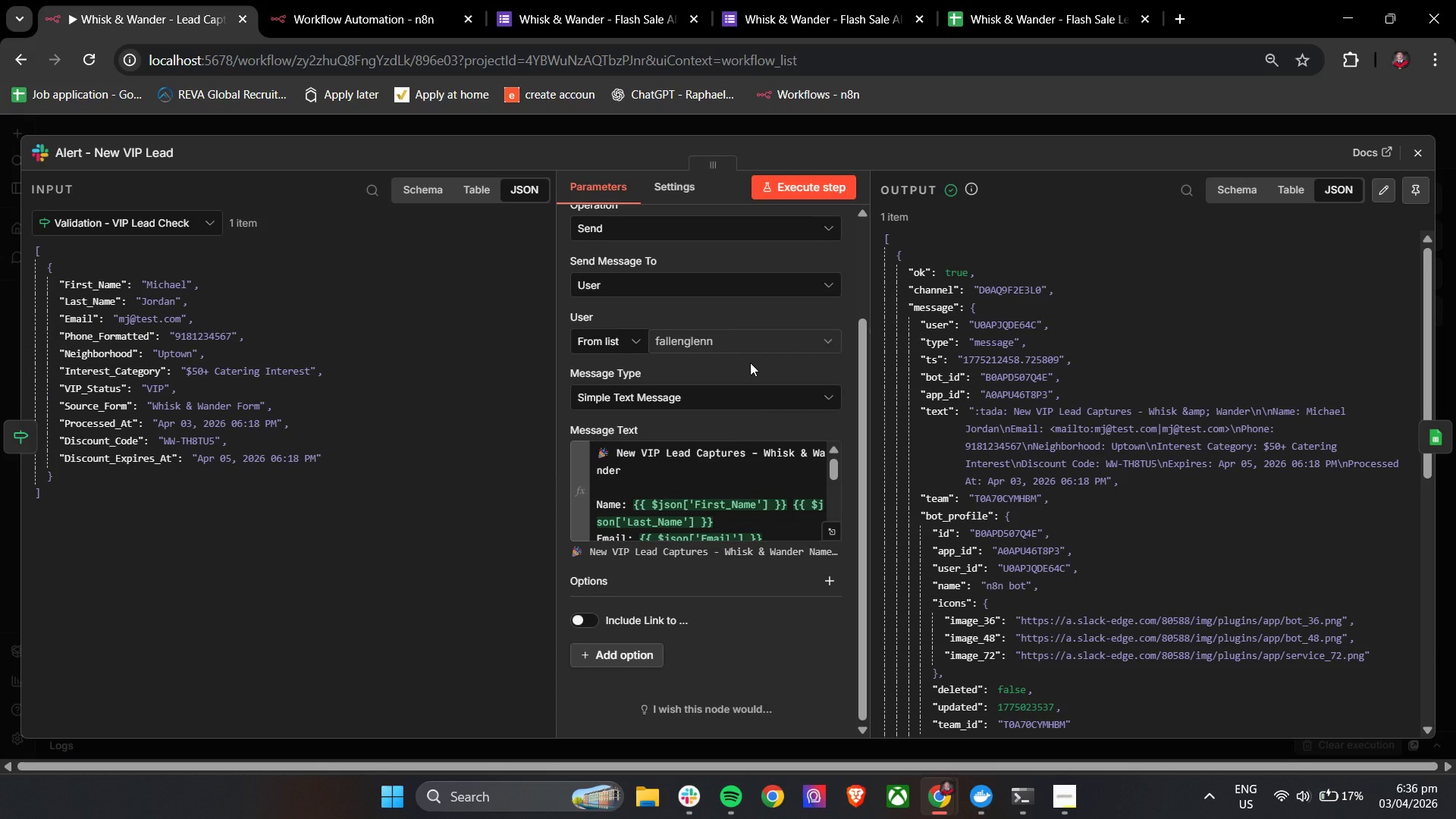 
wait(19.96)
 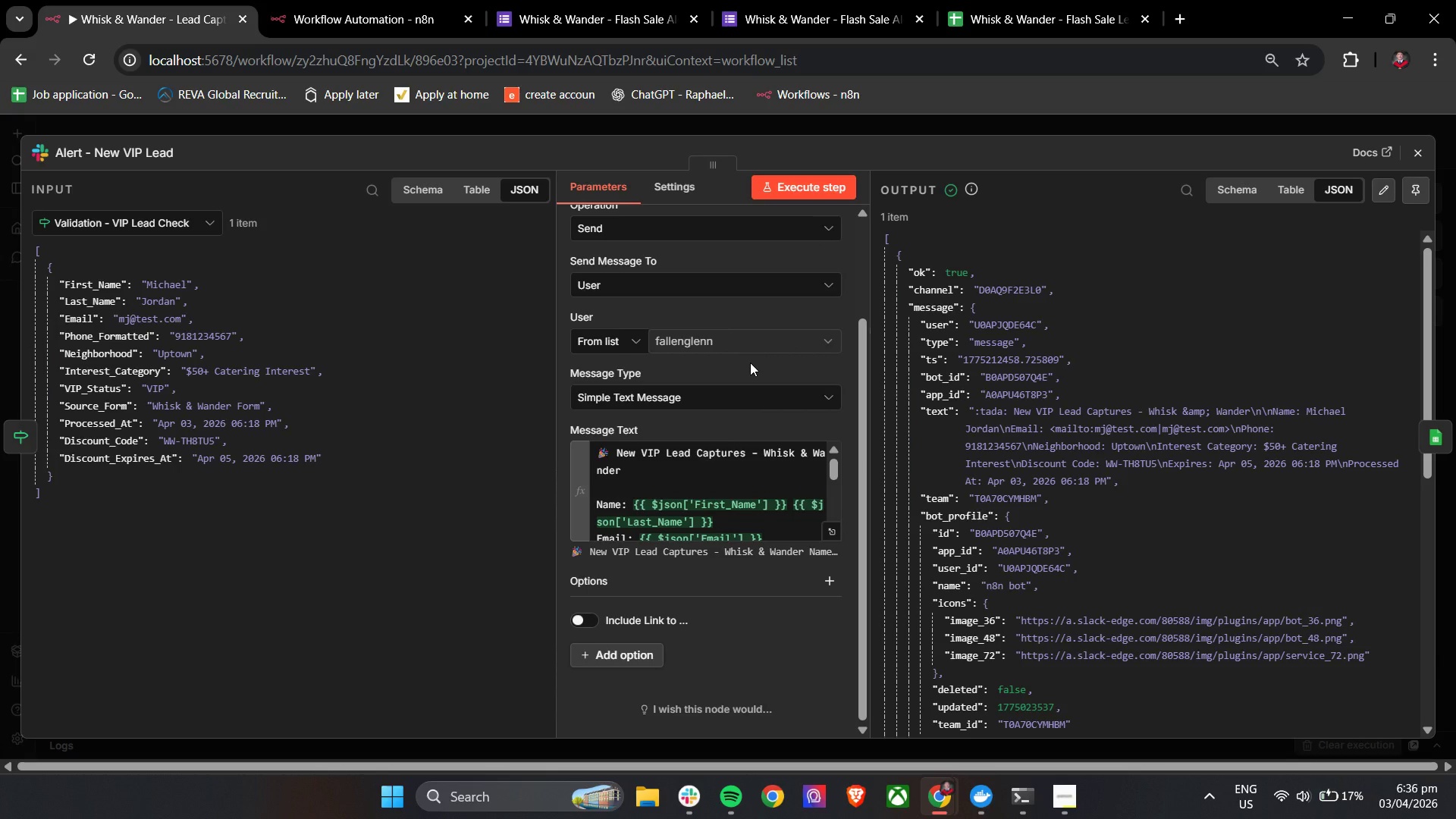 
left_click([670, 199])
 